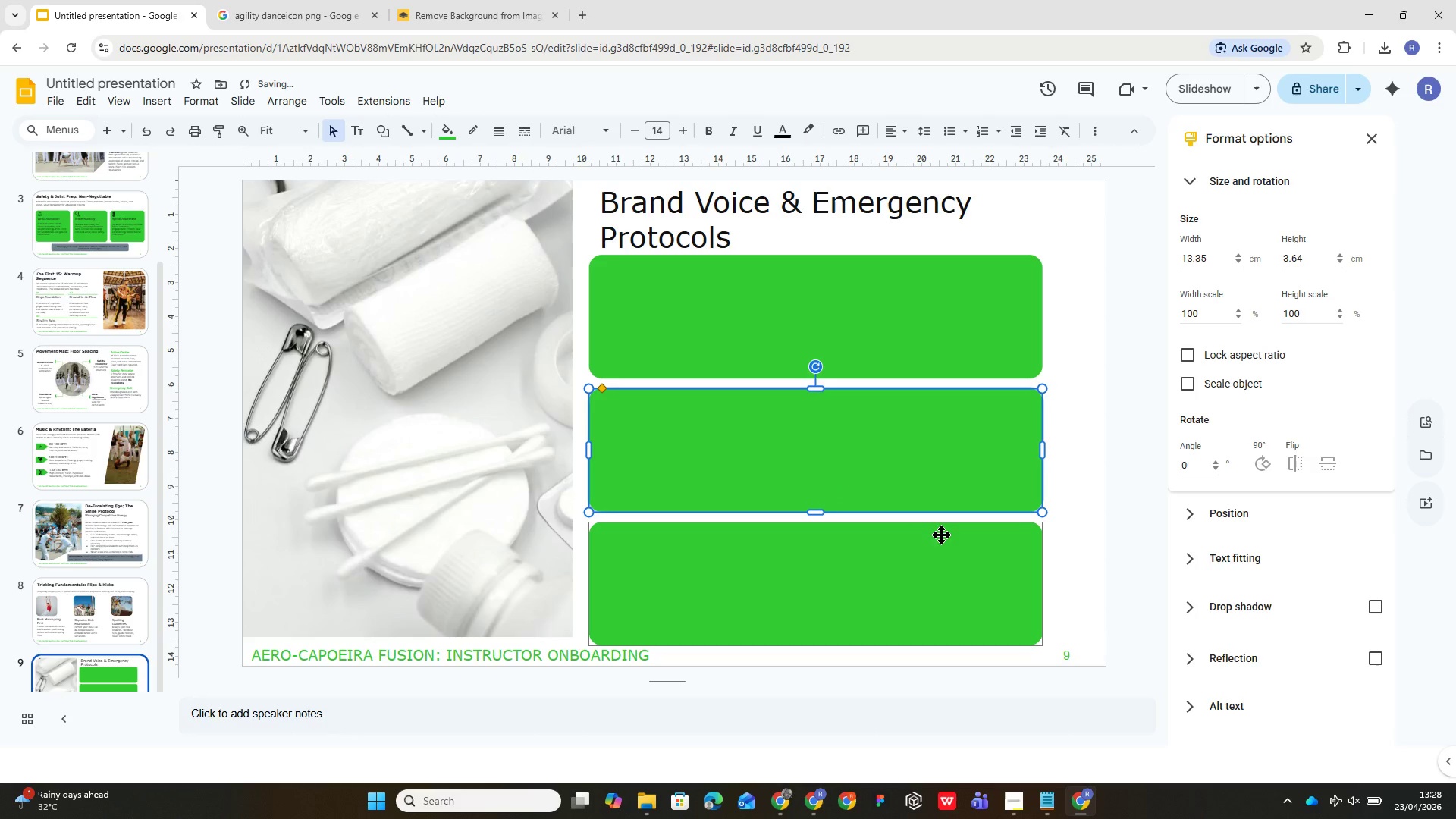 
left_click([825, 309])
 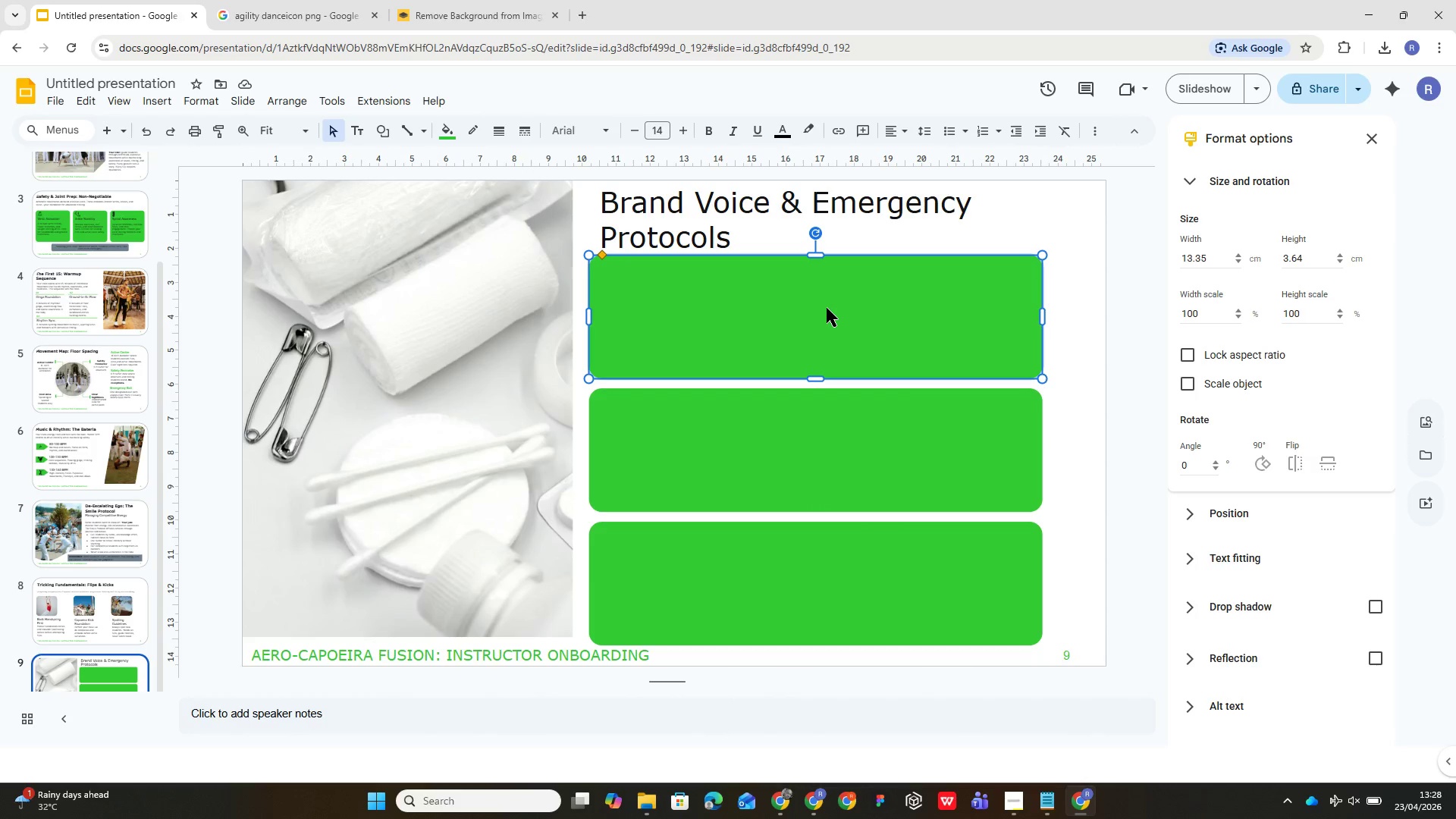 
hold_key(key=ControlLeft, duration=1.89)
left_click([834, 432])
 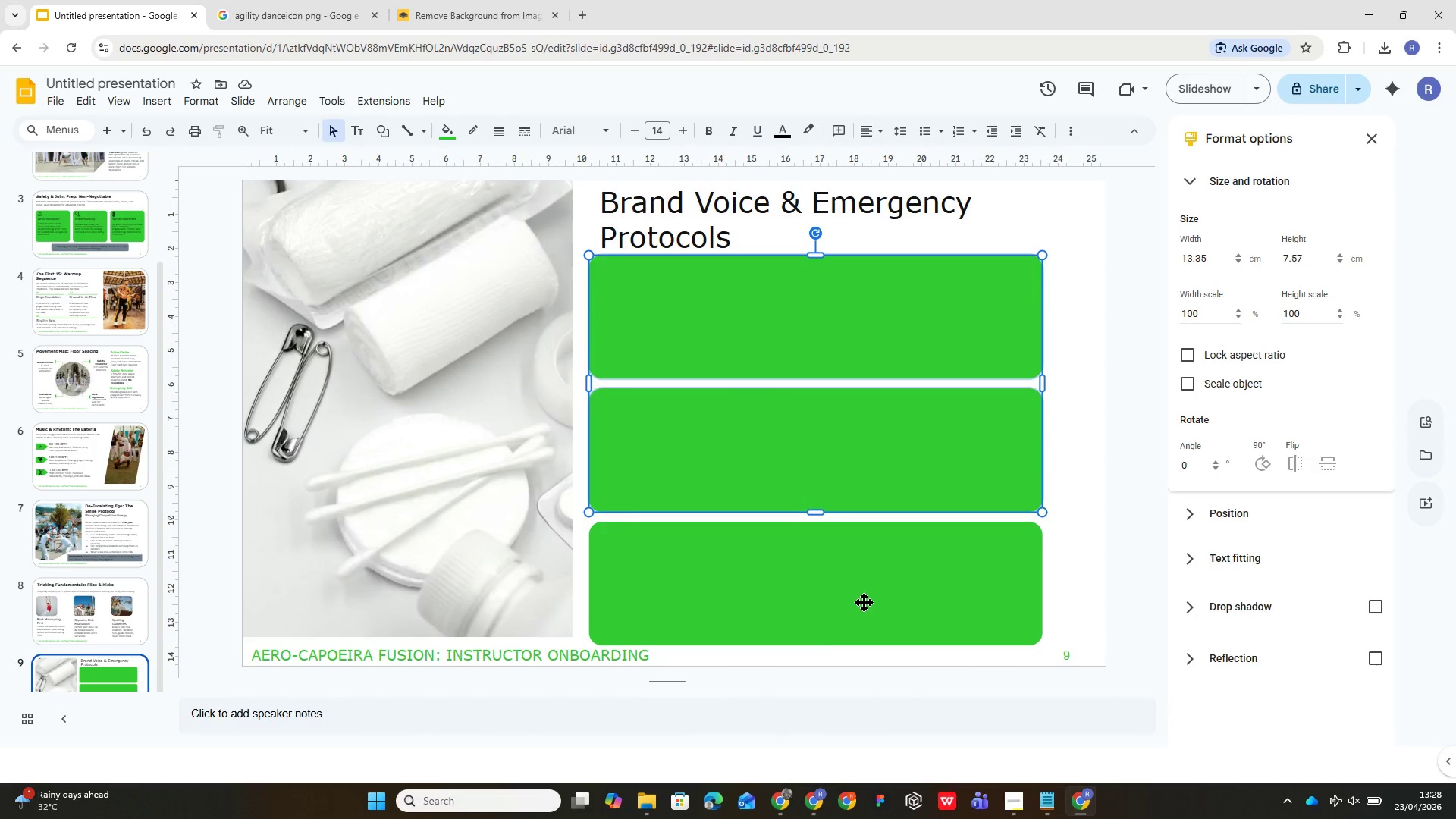 
left_click([864, 603])
 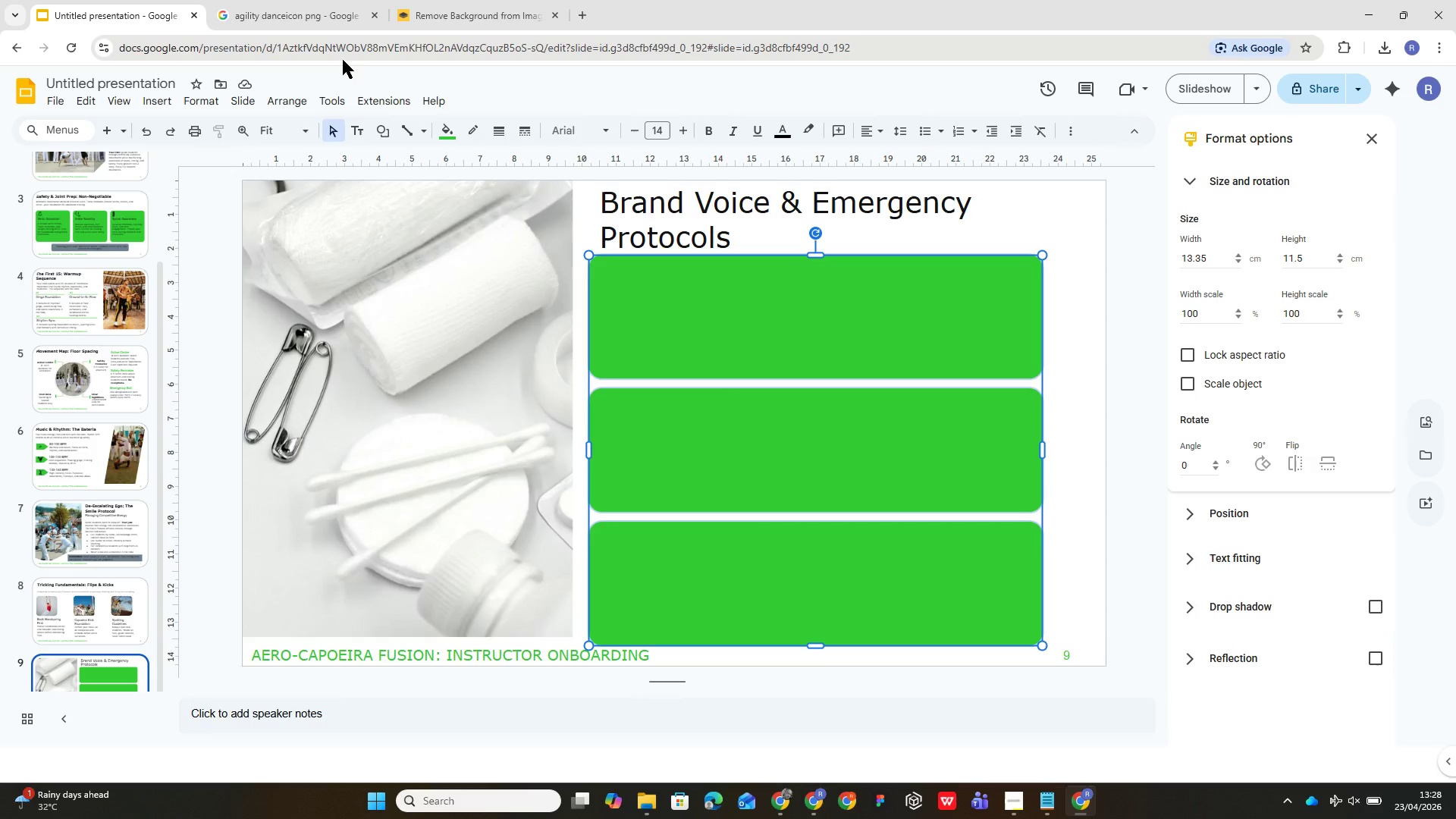 
left_click([303, 103])
 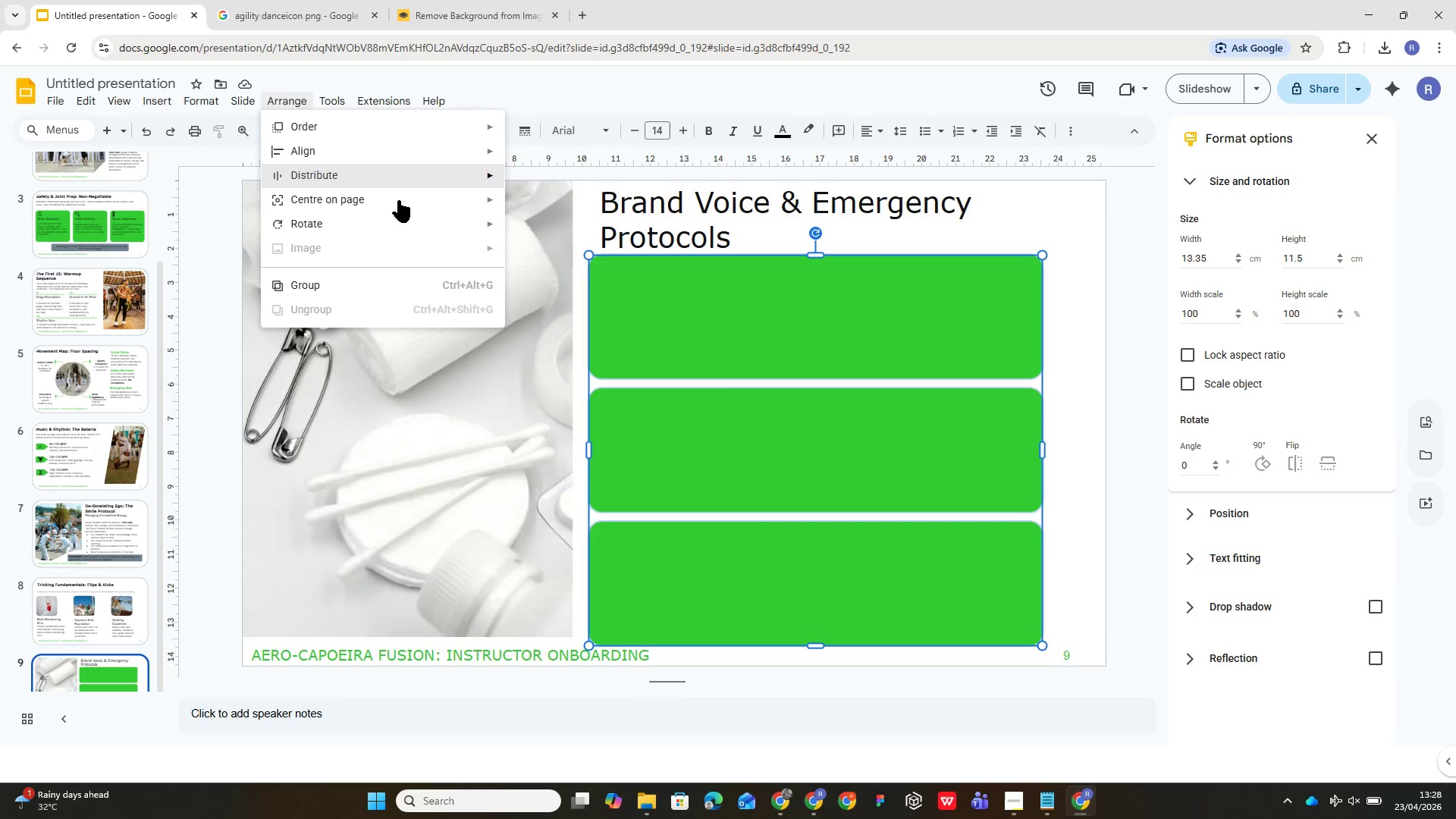 
mouse_move([431, 180])
 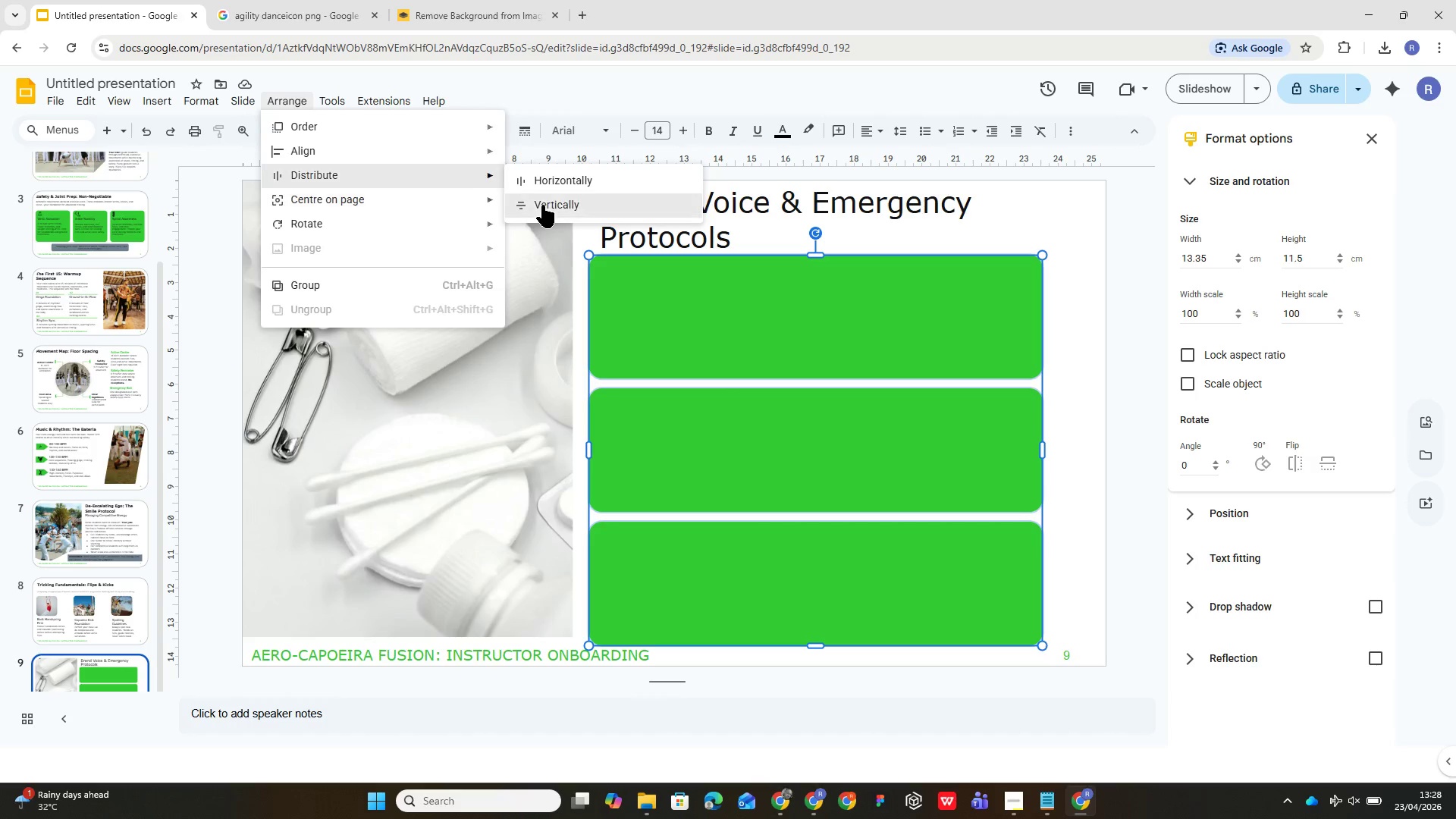 
left_click([542, 206])
 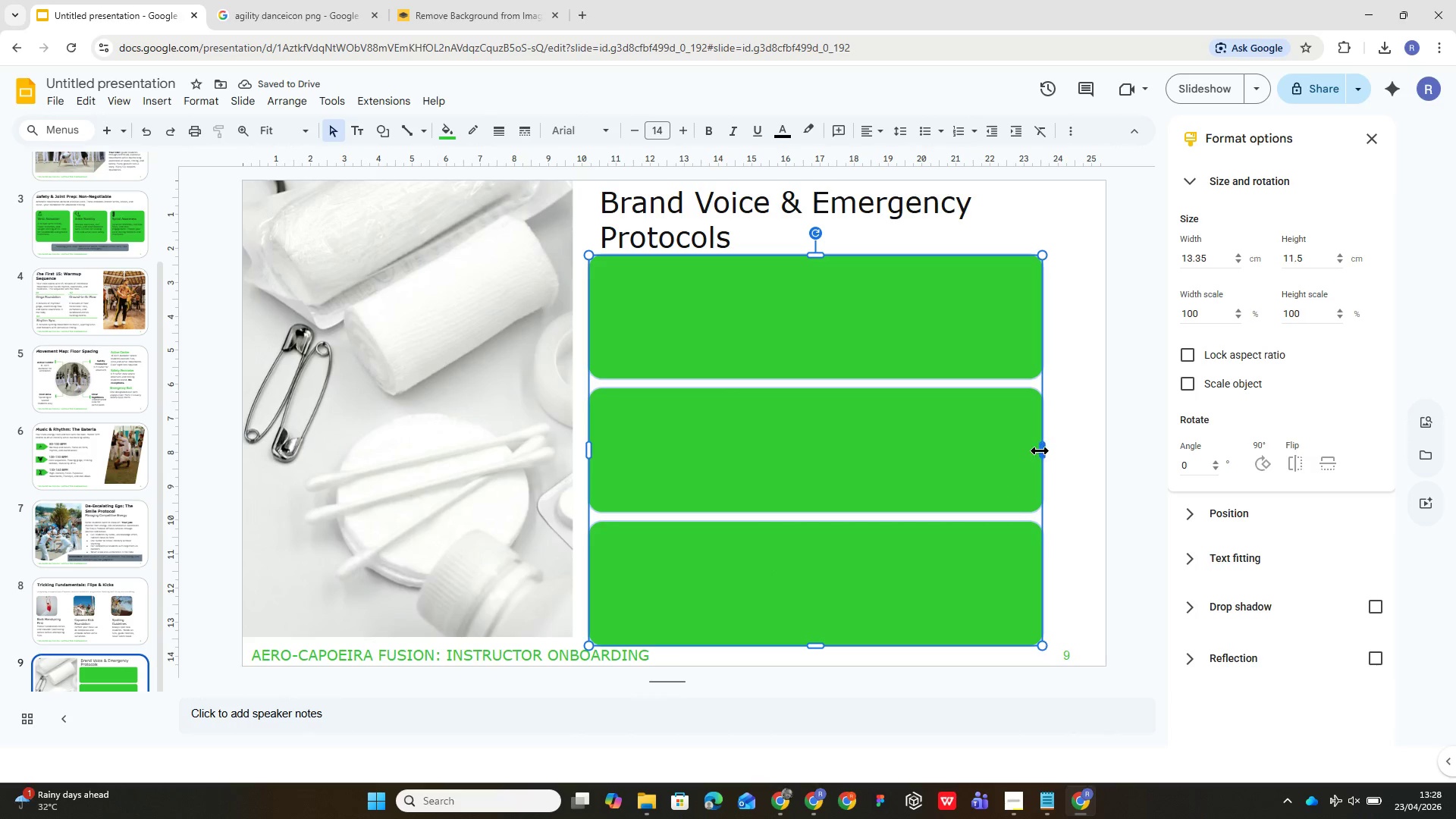 
wait(6.3)
 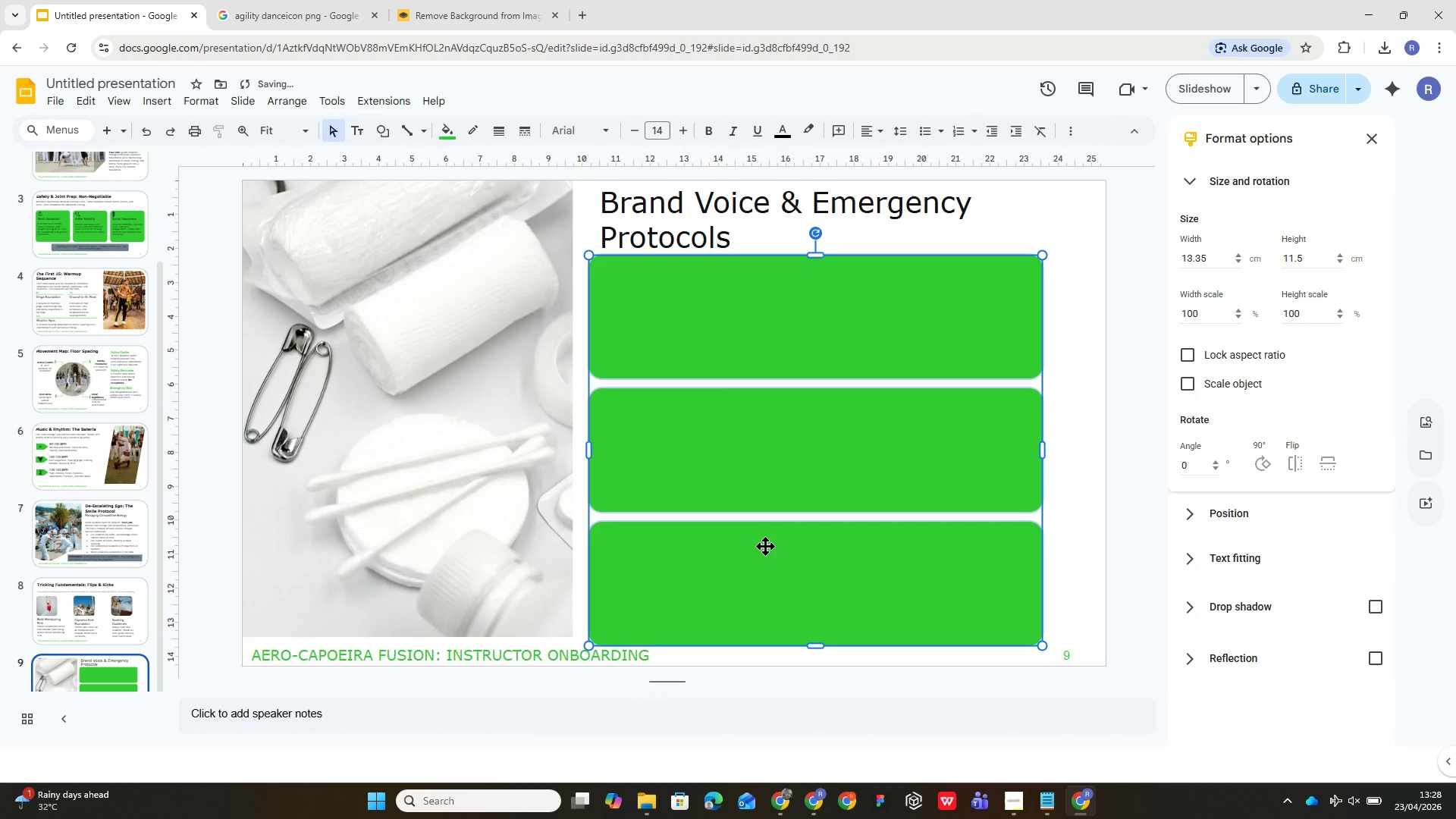 
left_click_drag(start_coordinate=[1039, 450], to_coordinate=[1053, 450])
 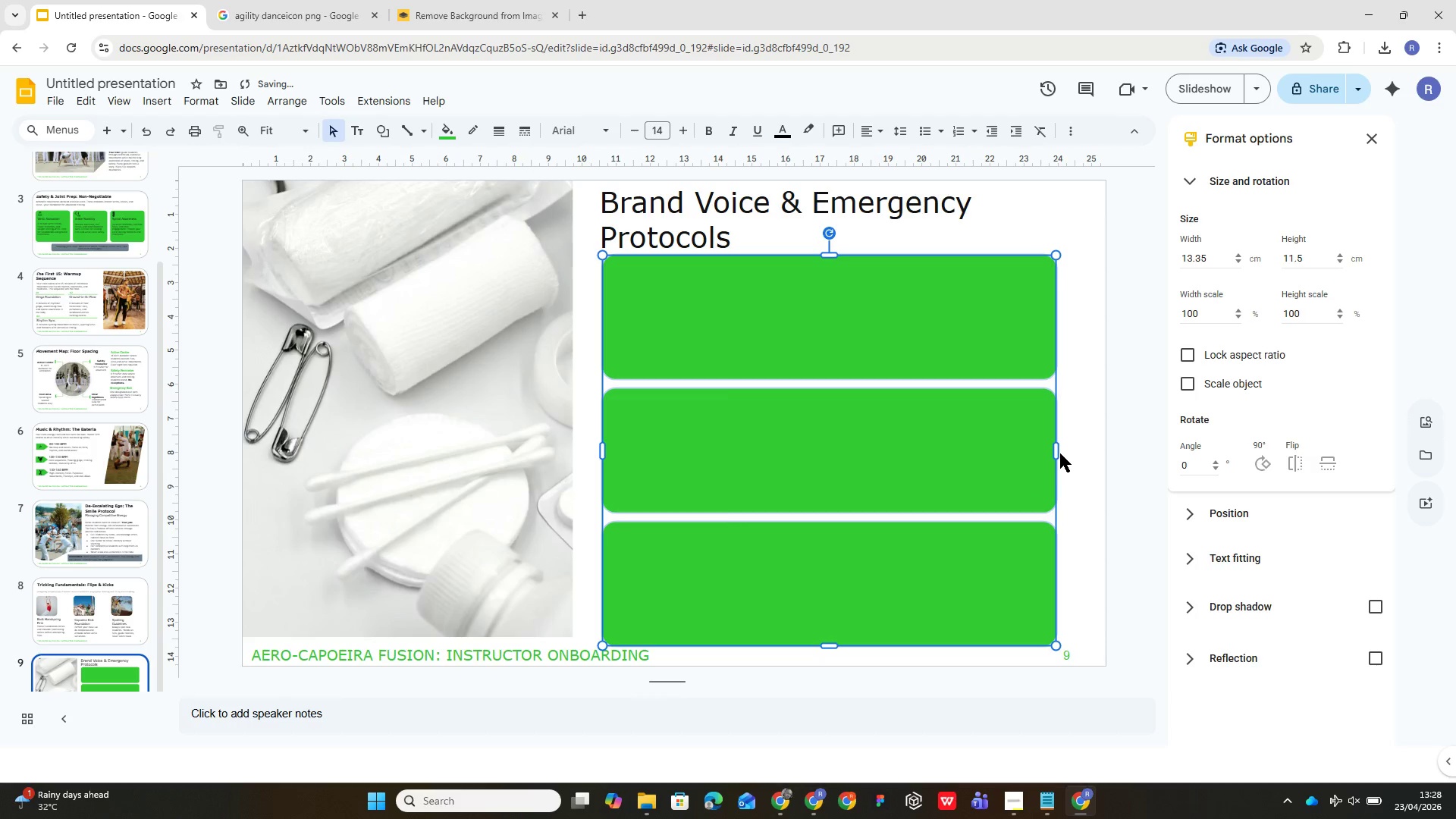 
left_click_drag(start_coordinate=[1055, 450], to_coordinate=[1065, 447])
 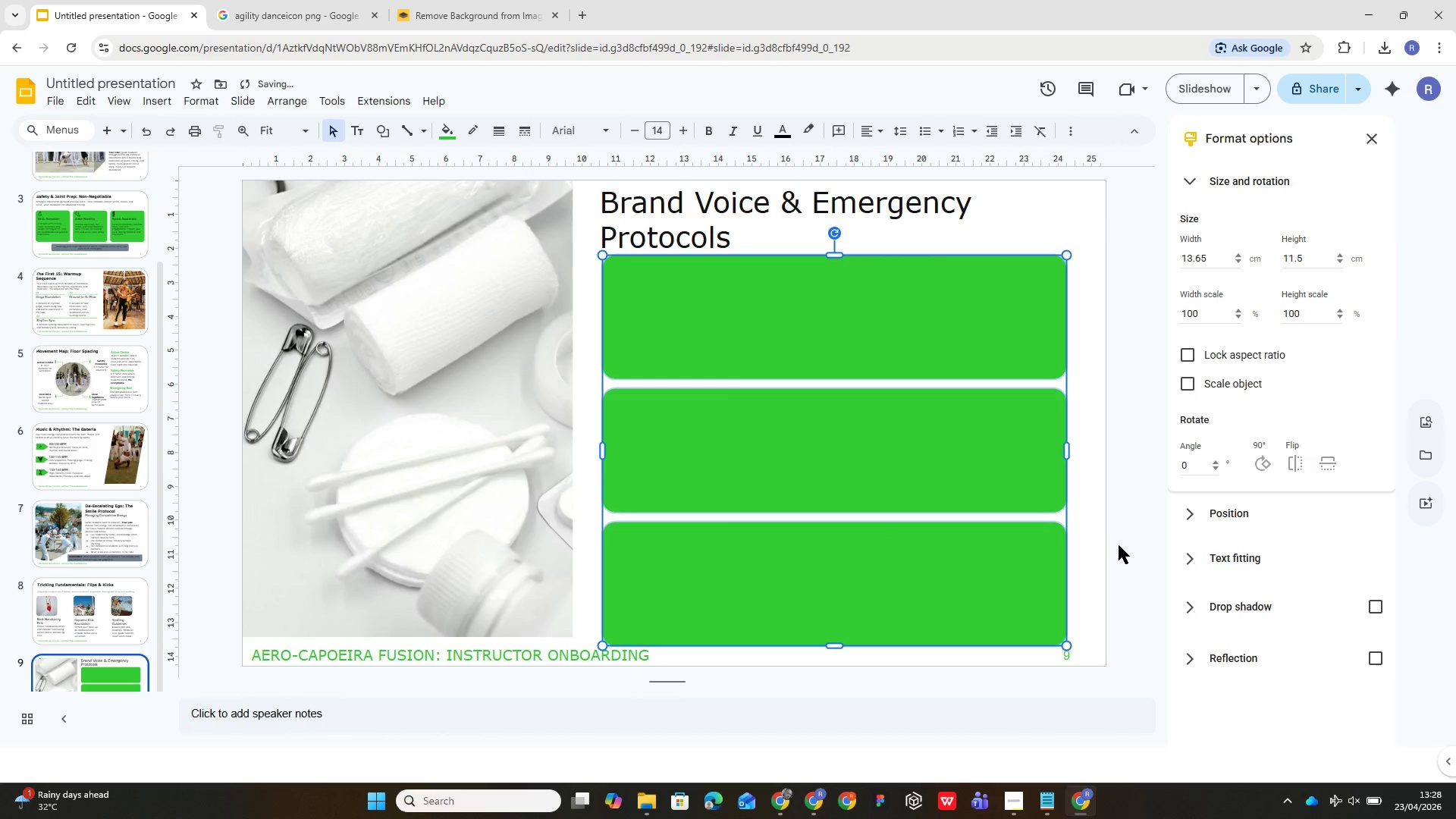 
left_click([1078, 546])
 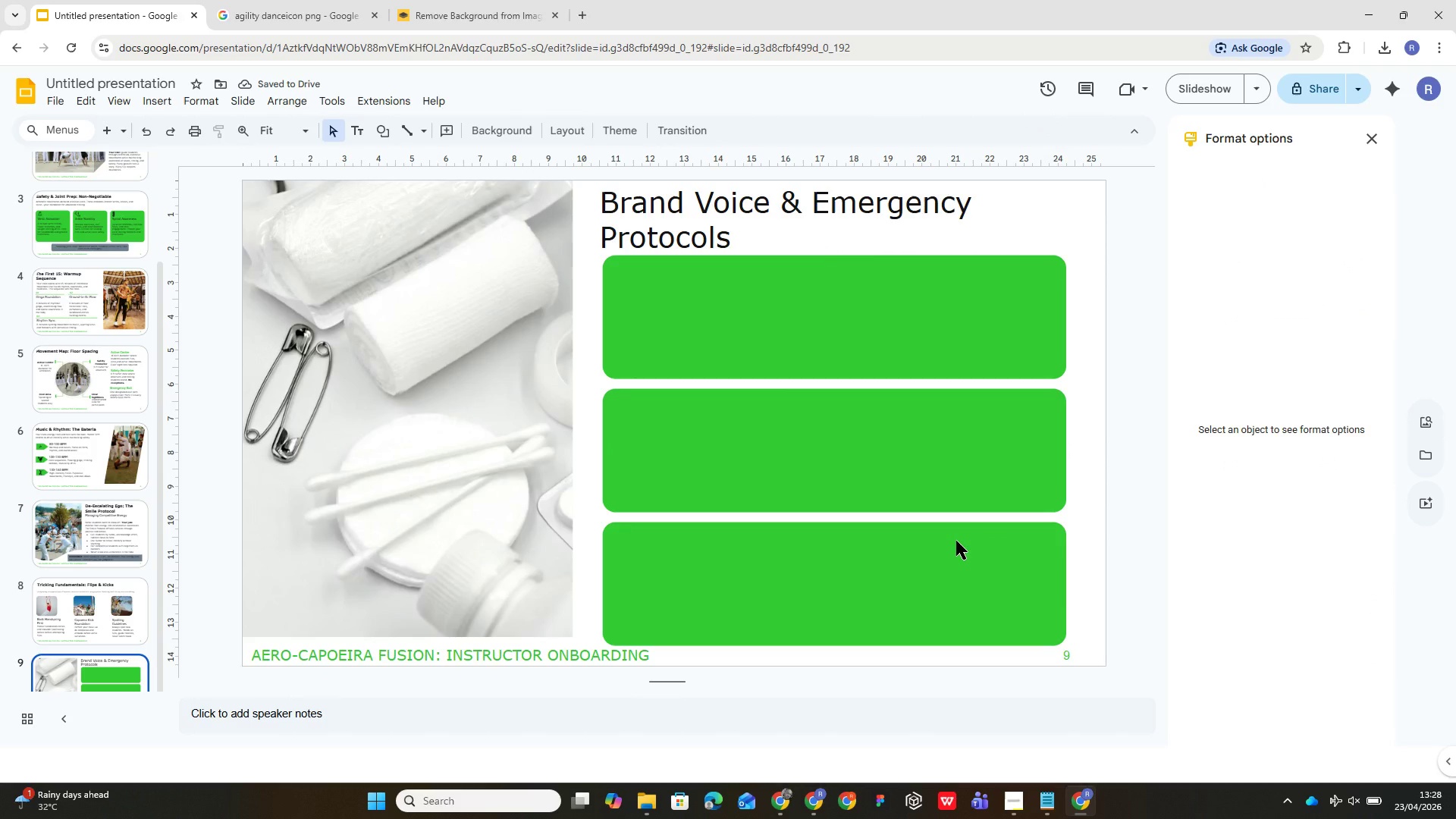 
left_click([956, 541])
 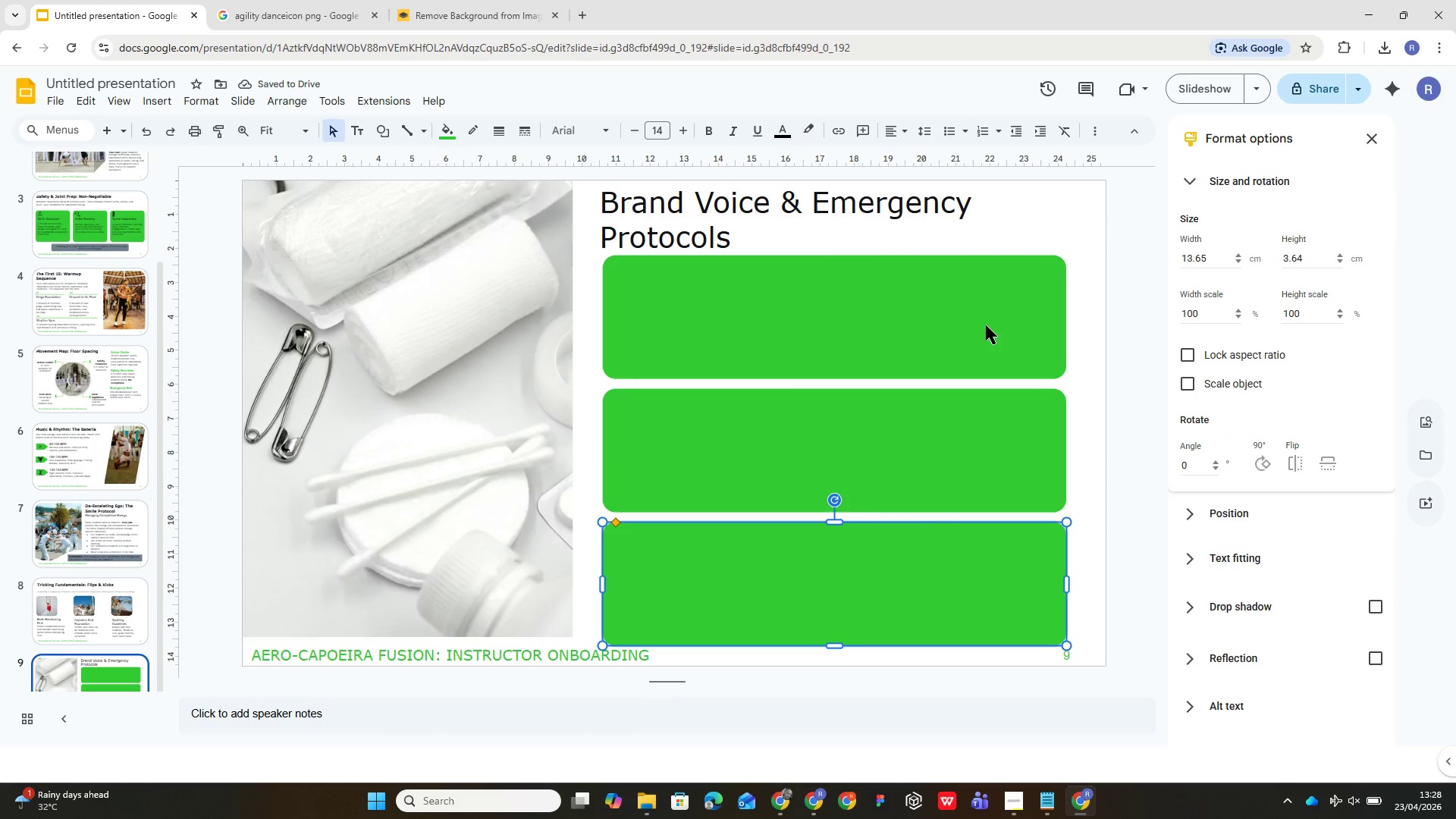 
left_click([994, 309])
 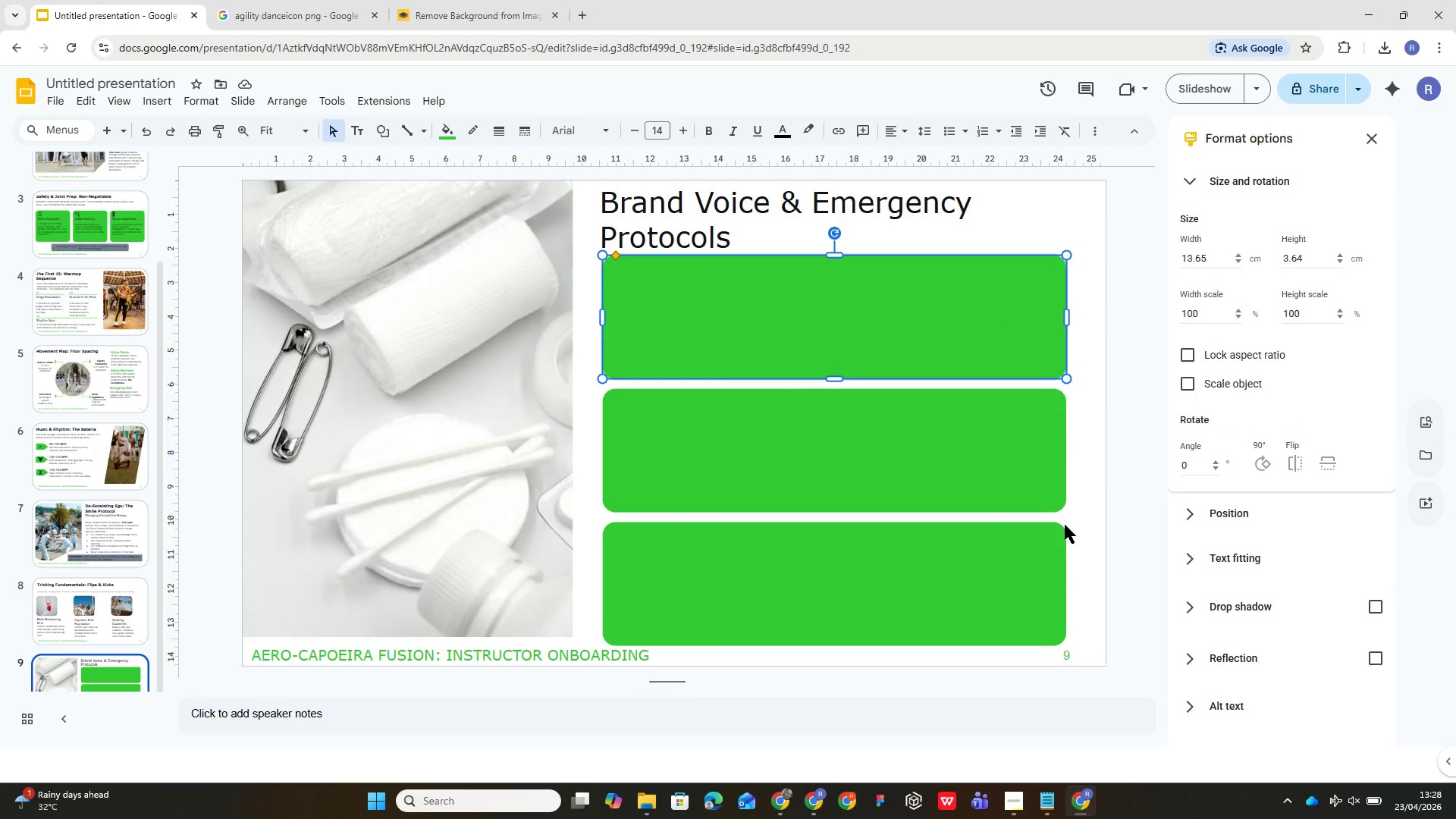 
left_click([1075, 520])
 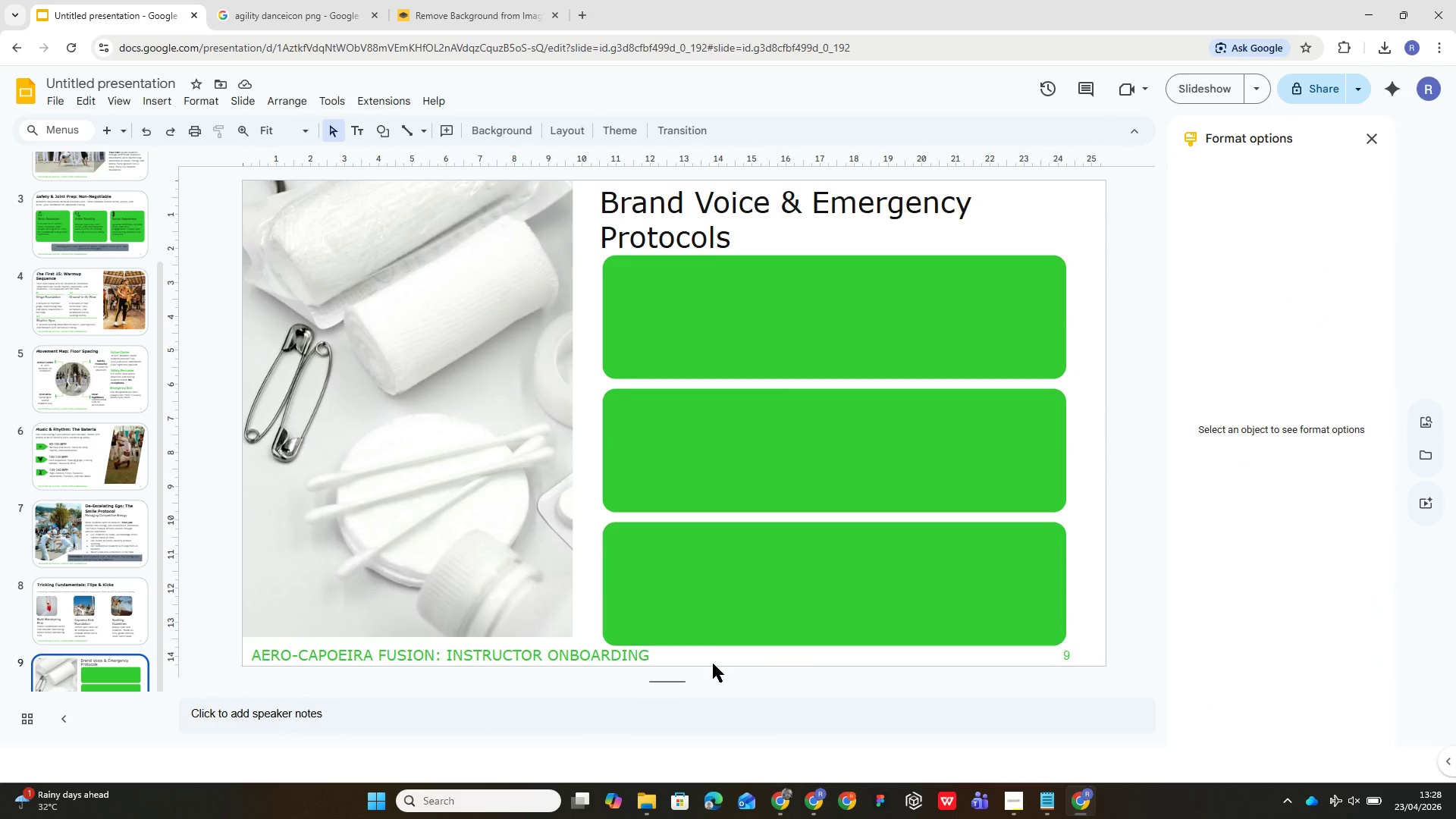 
wait(9.05)
 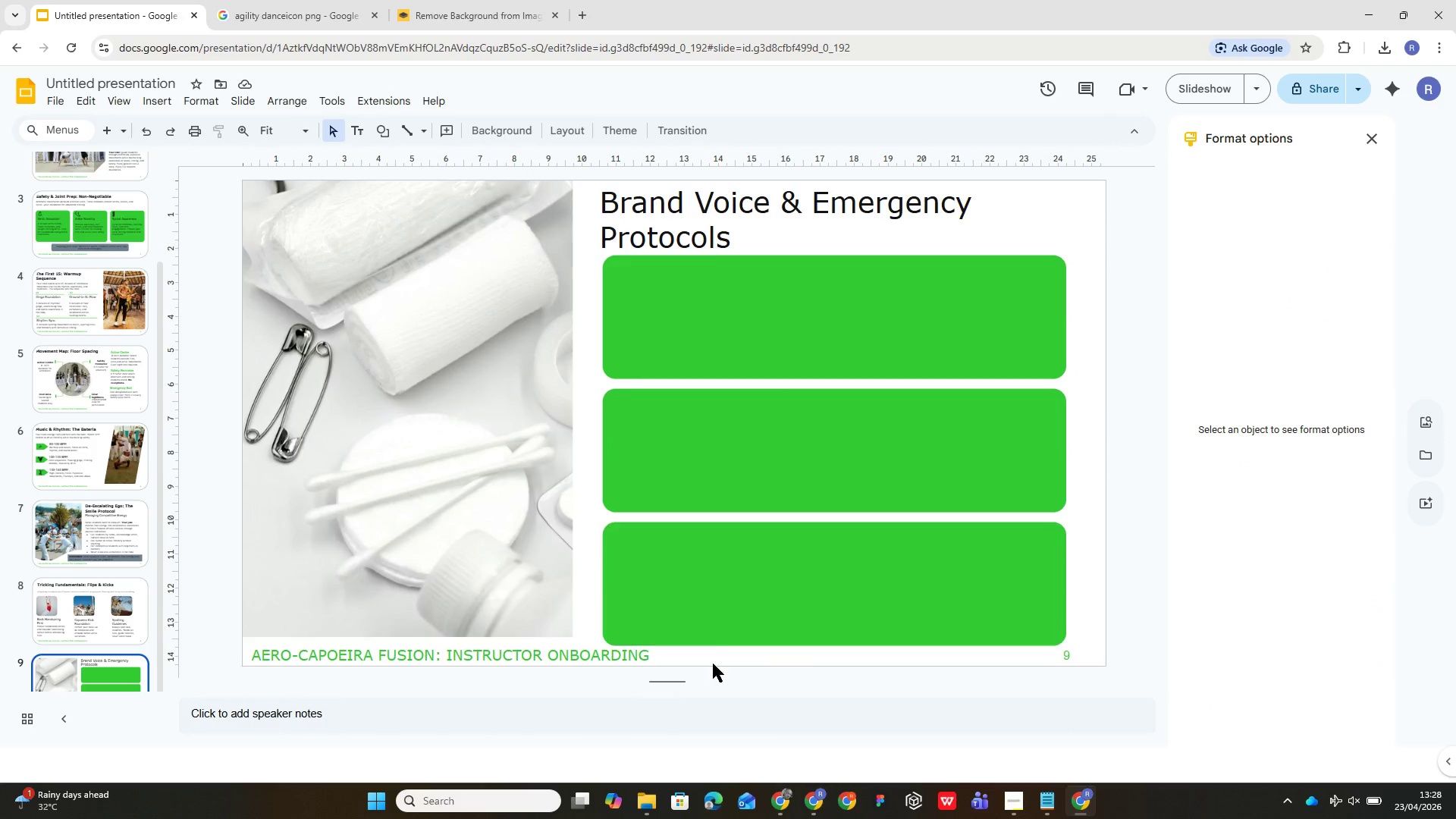 
left_click([801, 375])
 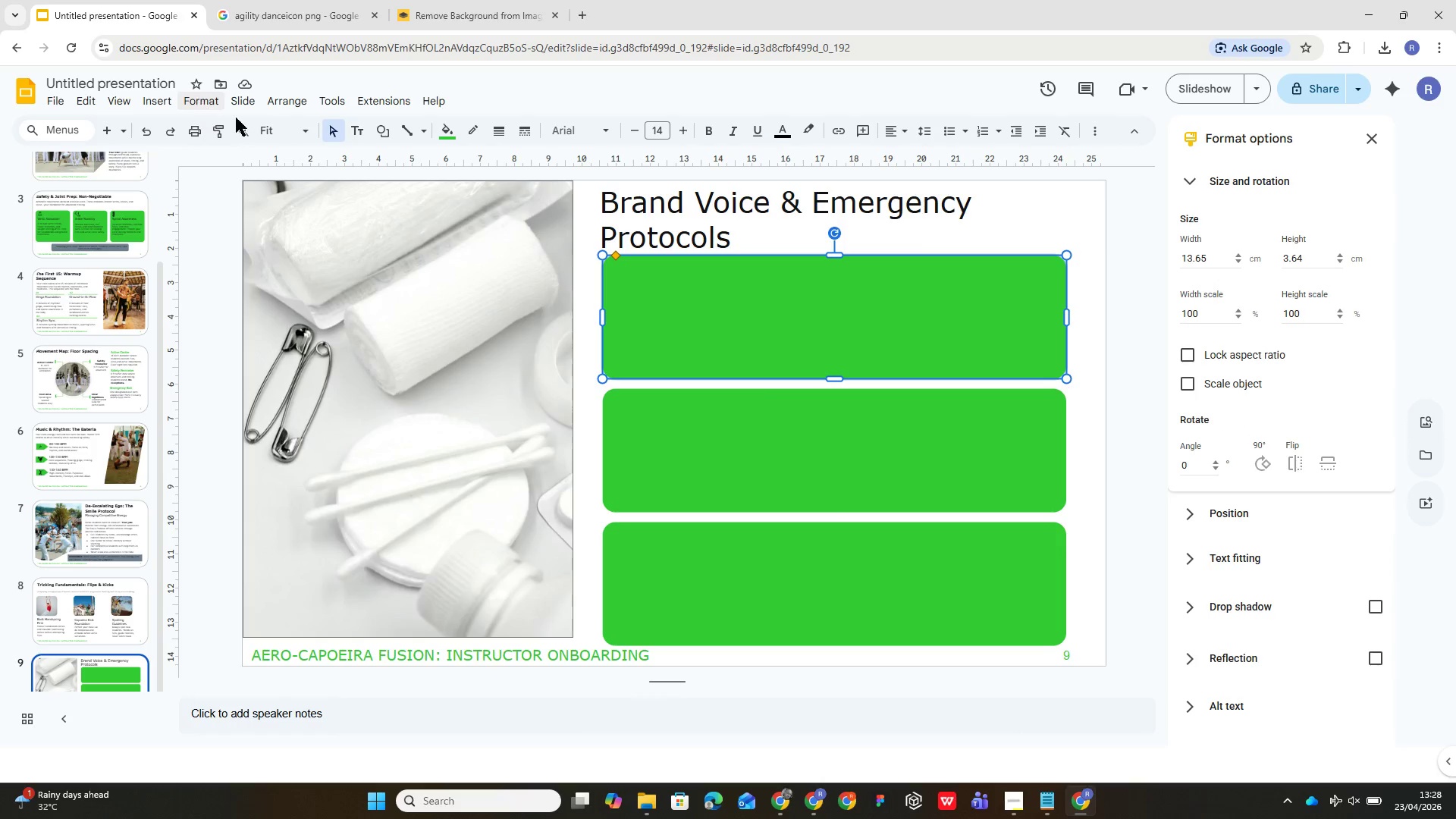 
mouse_move([440, 142])
 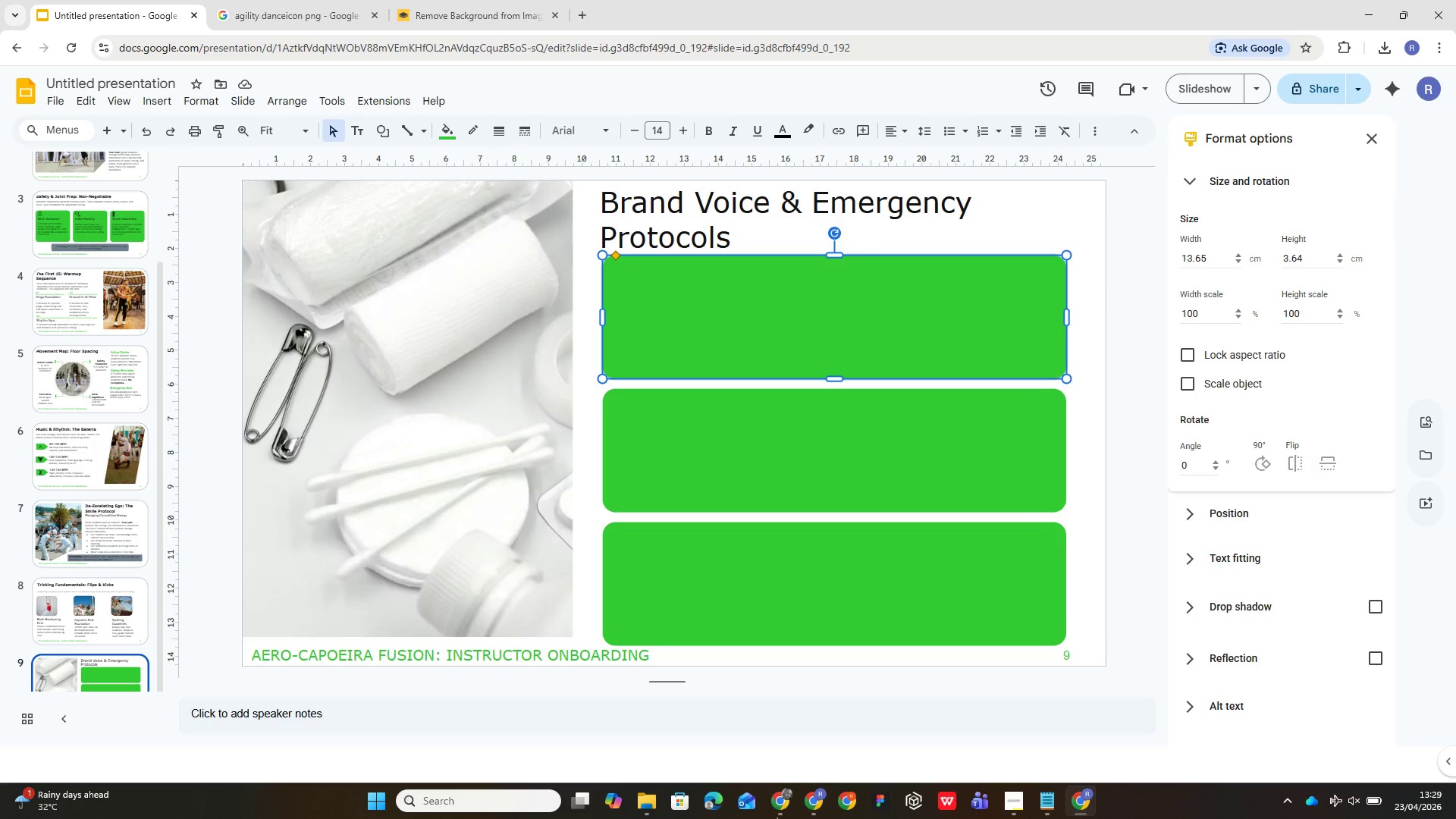 
wait(6.25)
 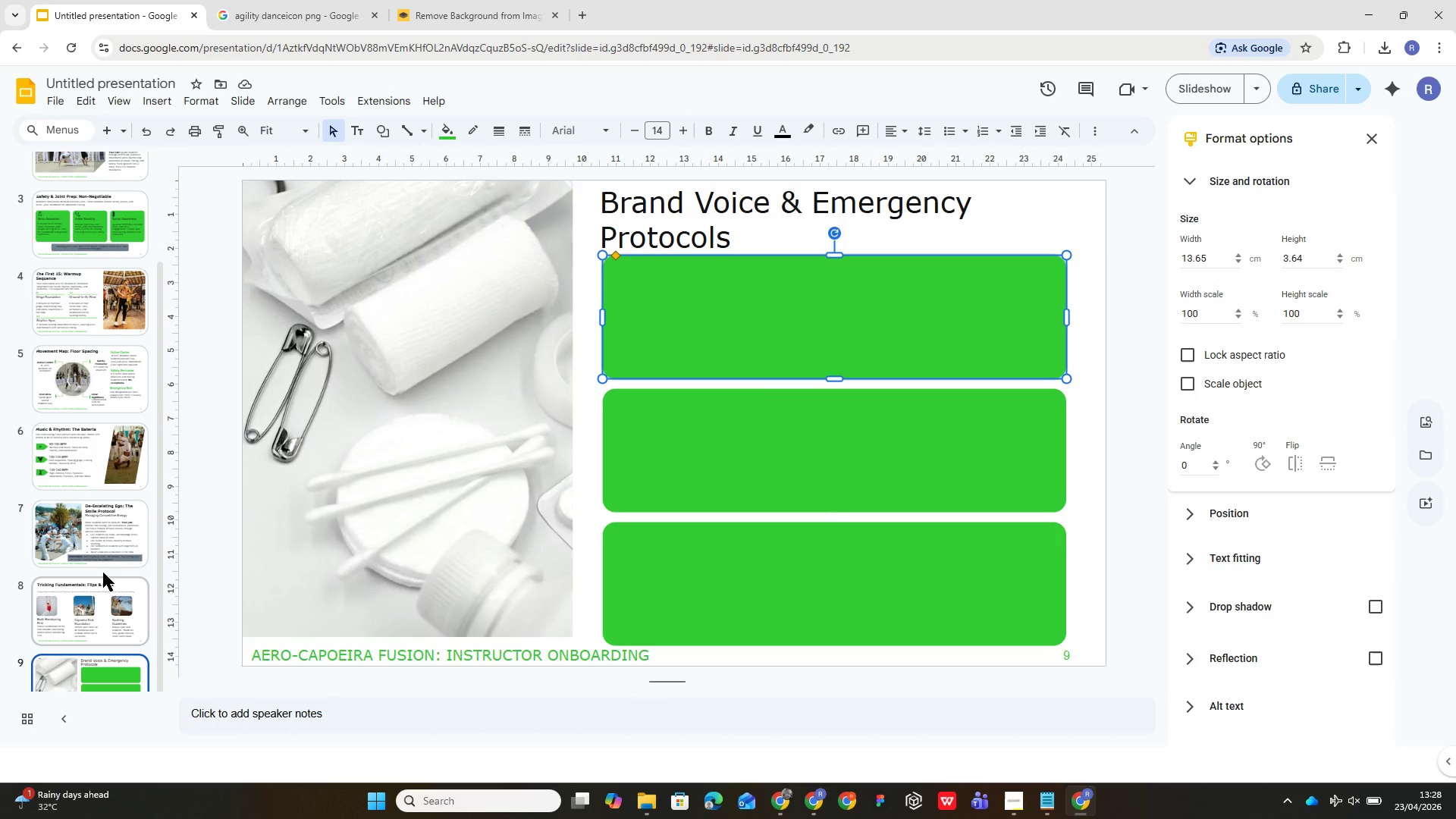 
left_click([1050, 809])
 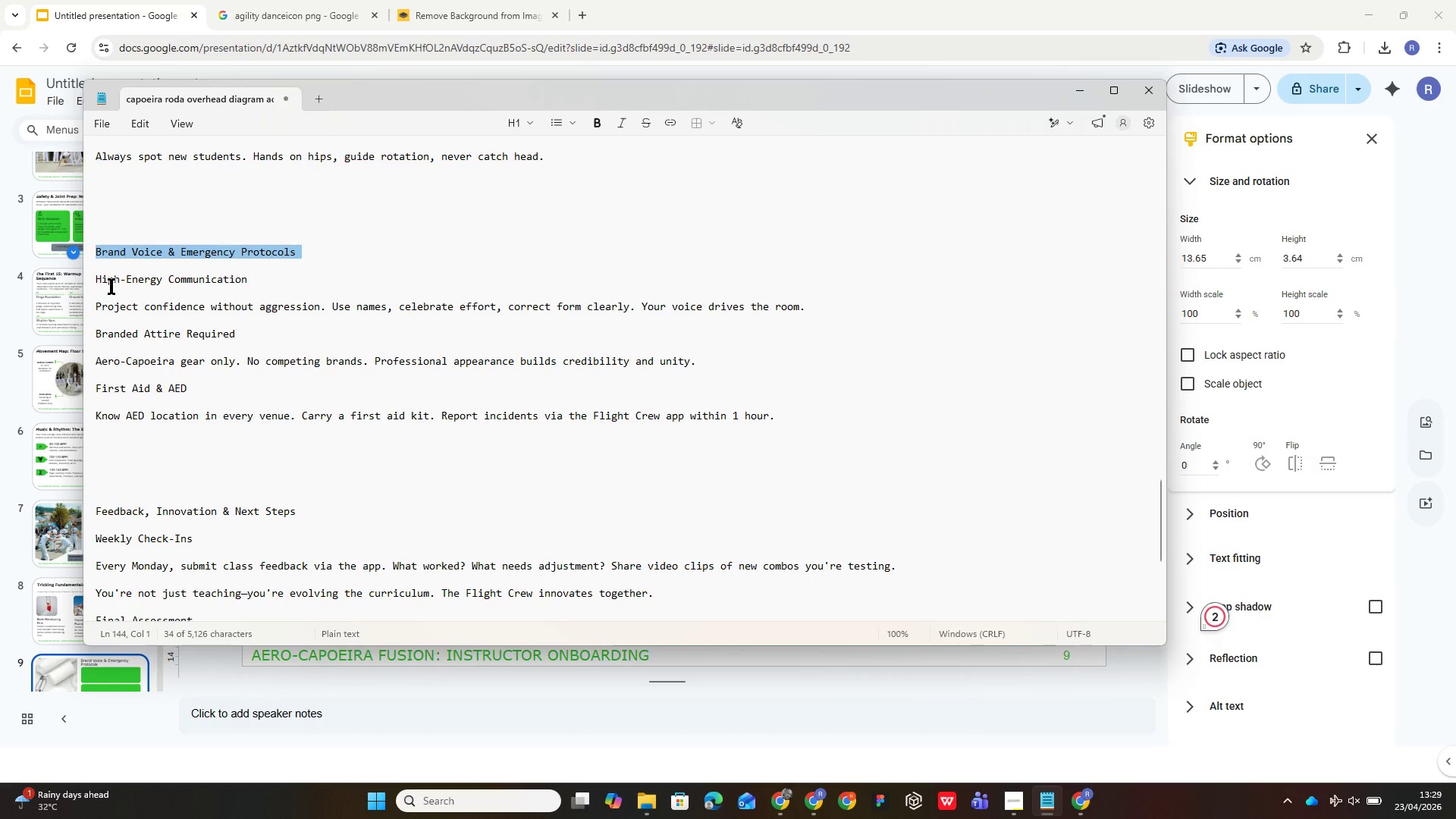 
left_click_drag(start_coordinate=[95, 279], to_coordinate=[247, 308])
 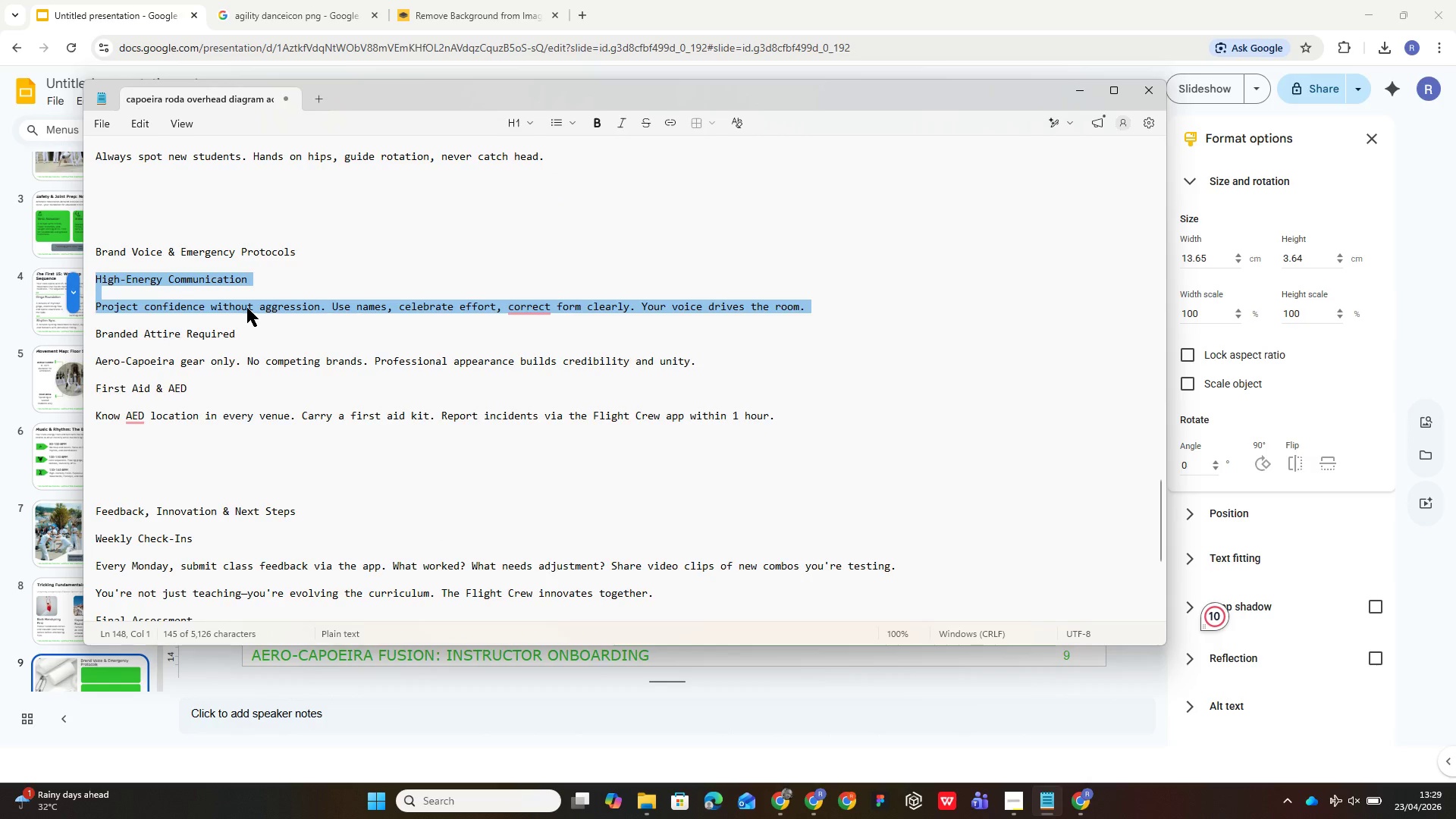 
key(Control+C)
 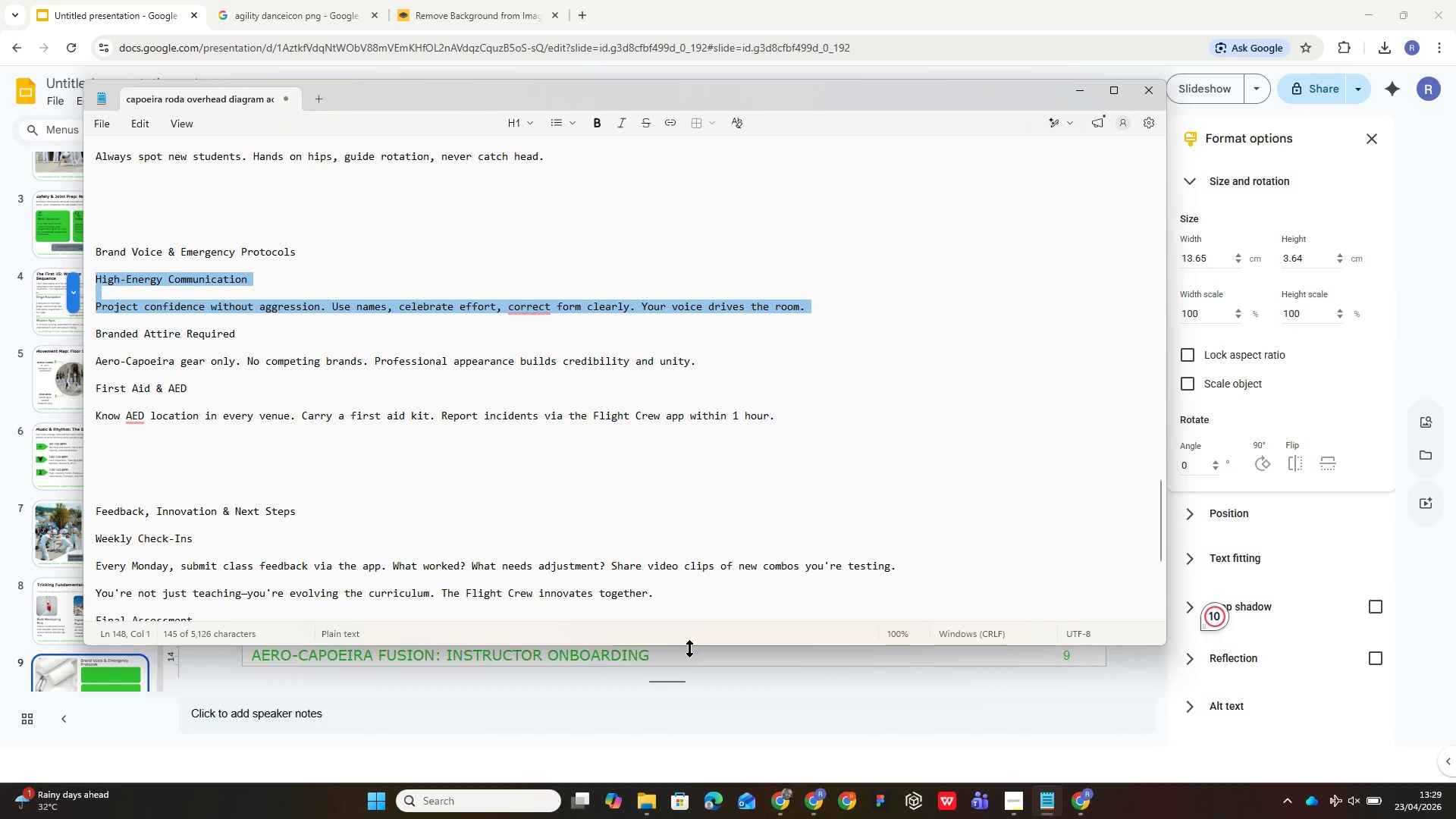 
left_click([694, 665])
 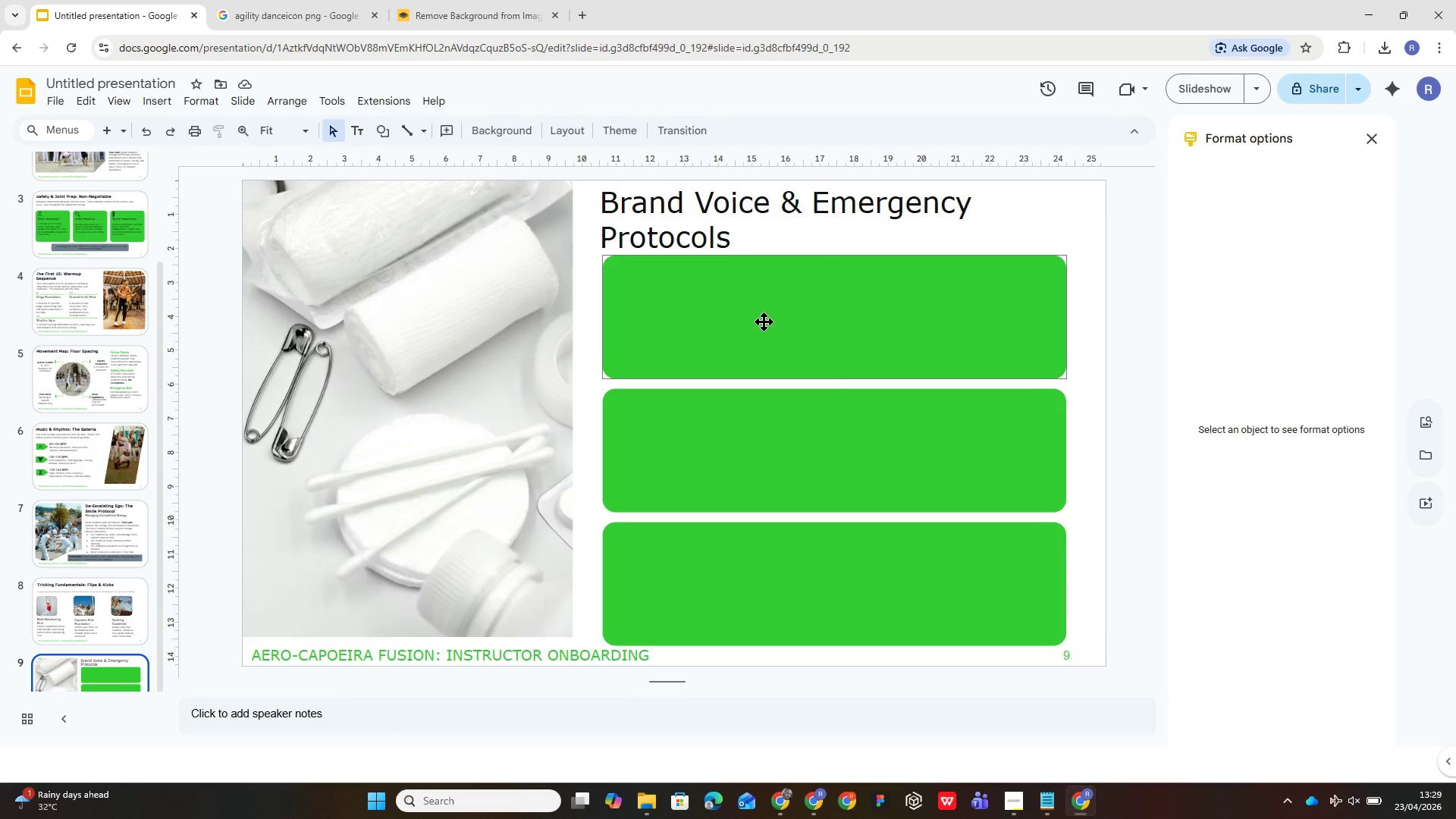 
double_click([764, 322])
 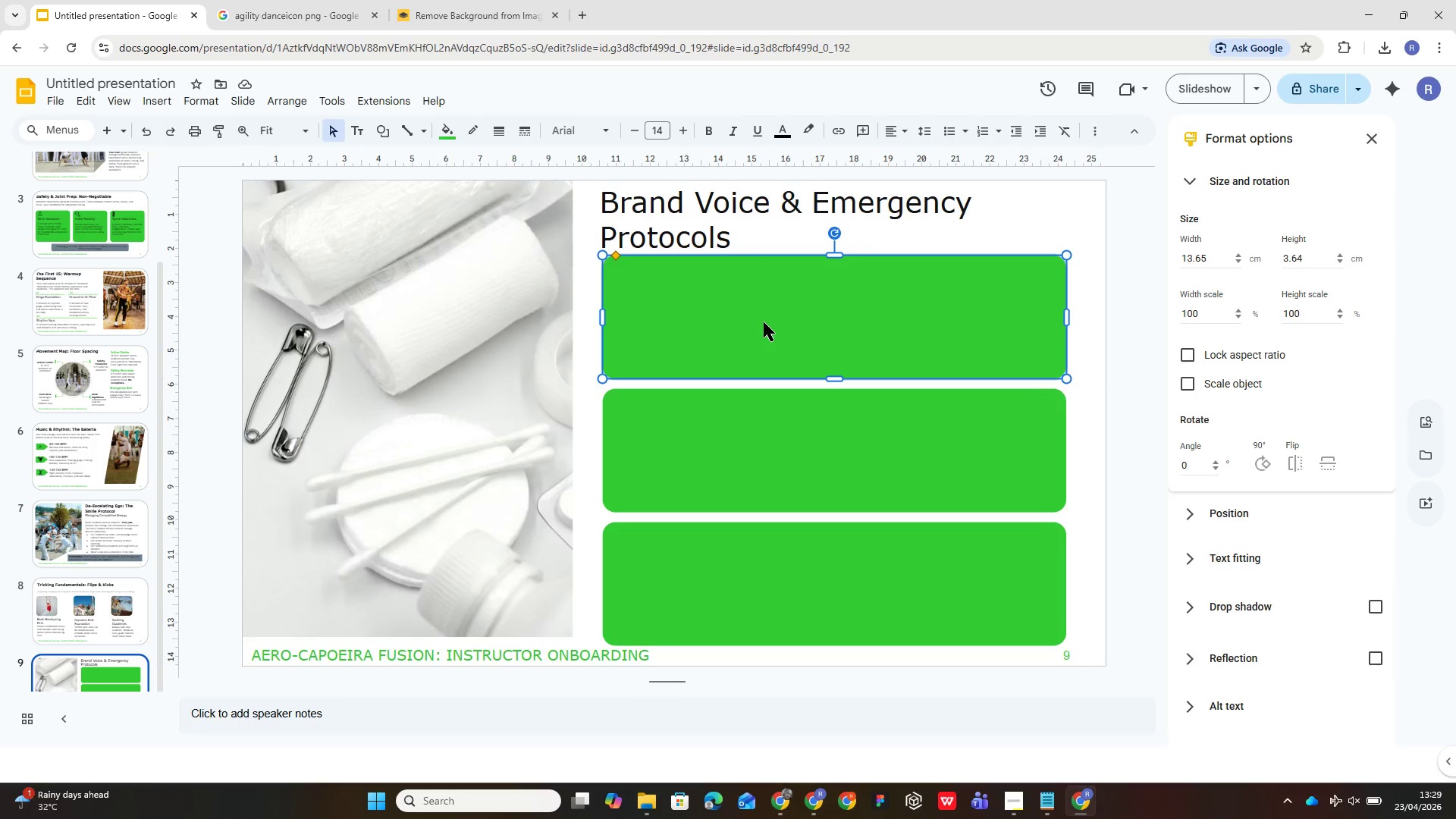 
triple_click([764, 322])
 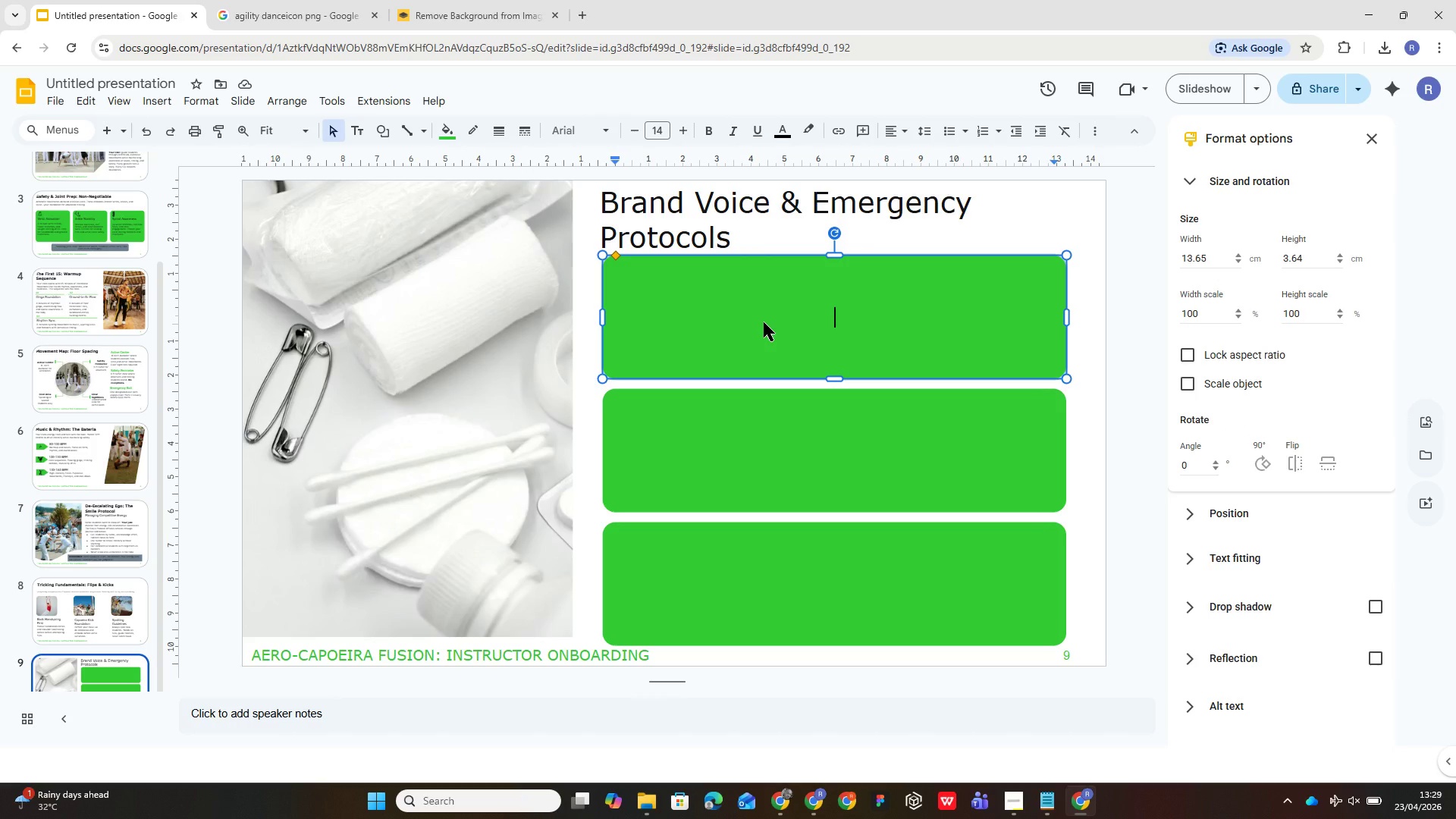 
key(Control+V)
 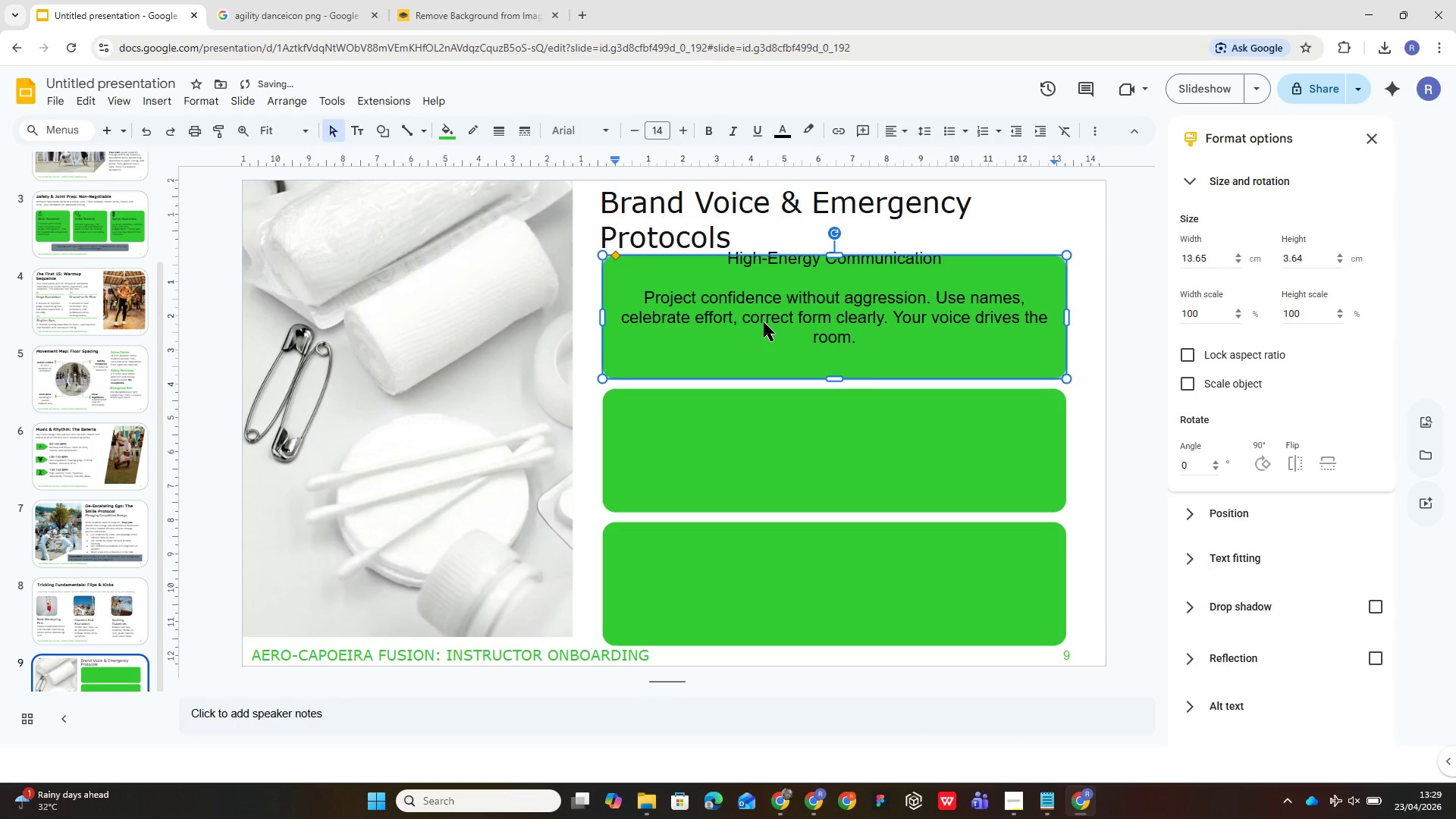 
key(Control+A)
 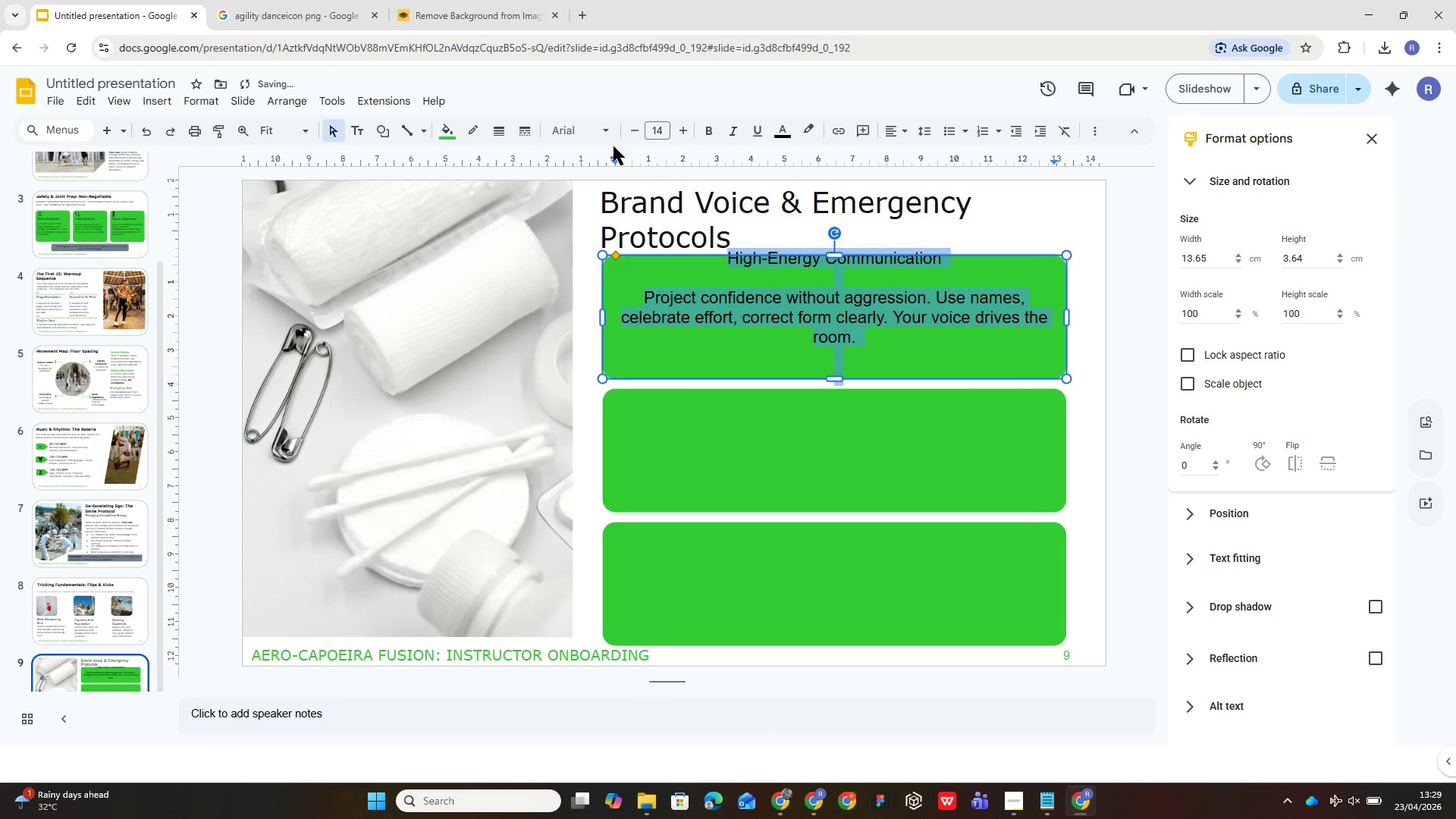 
left_click([601, 134])
 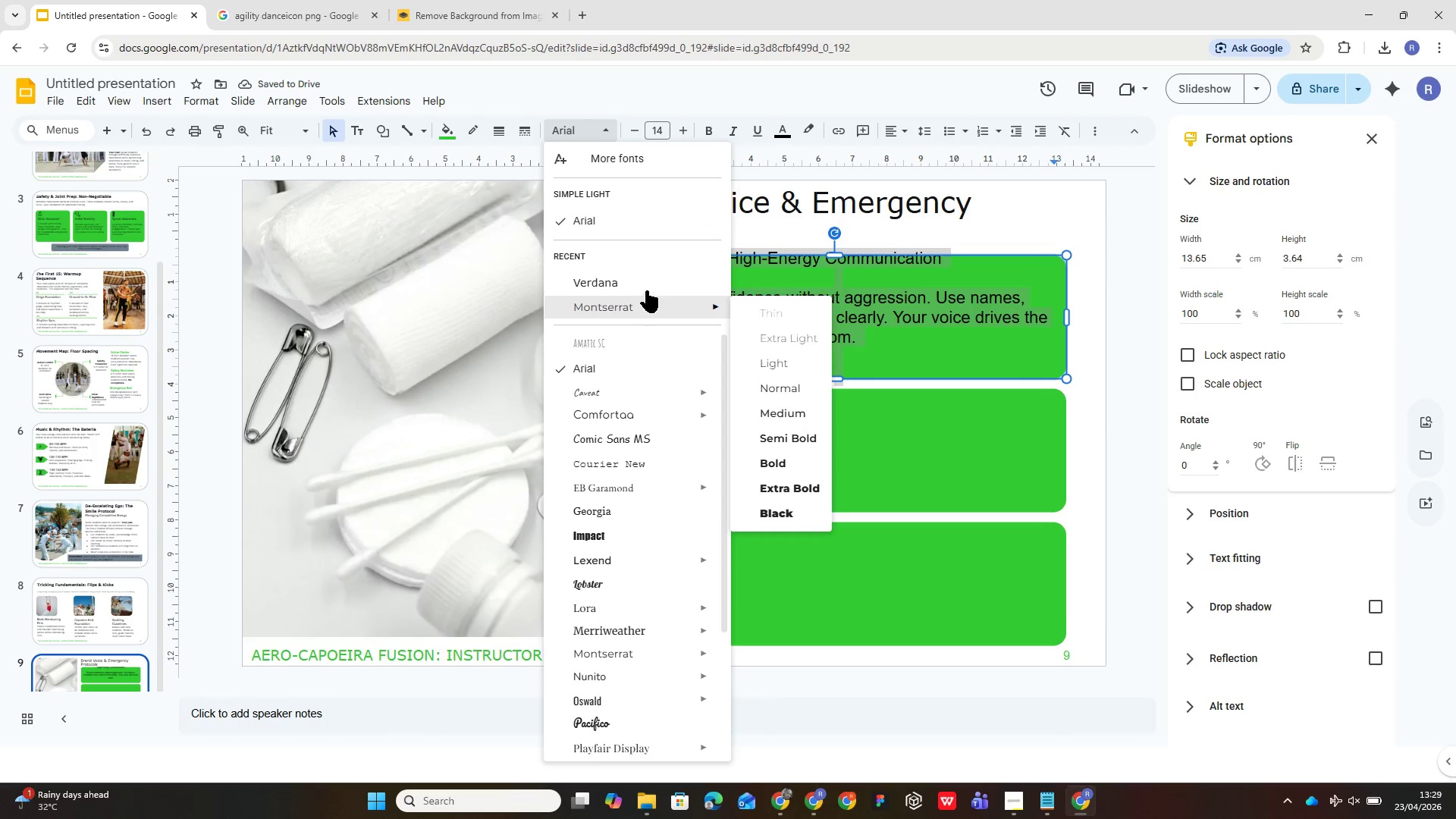 
left_click([646, 290])
 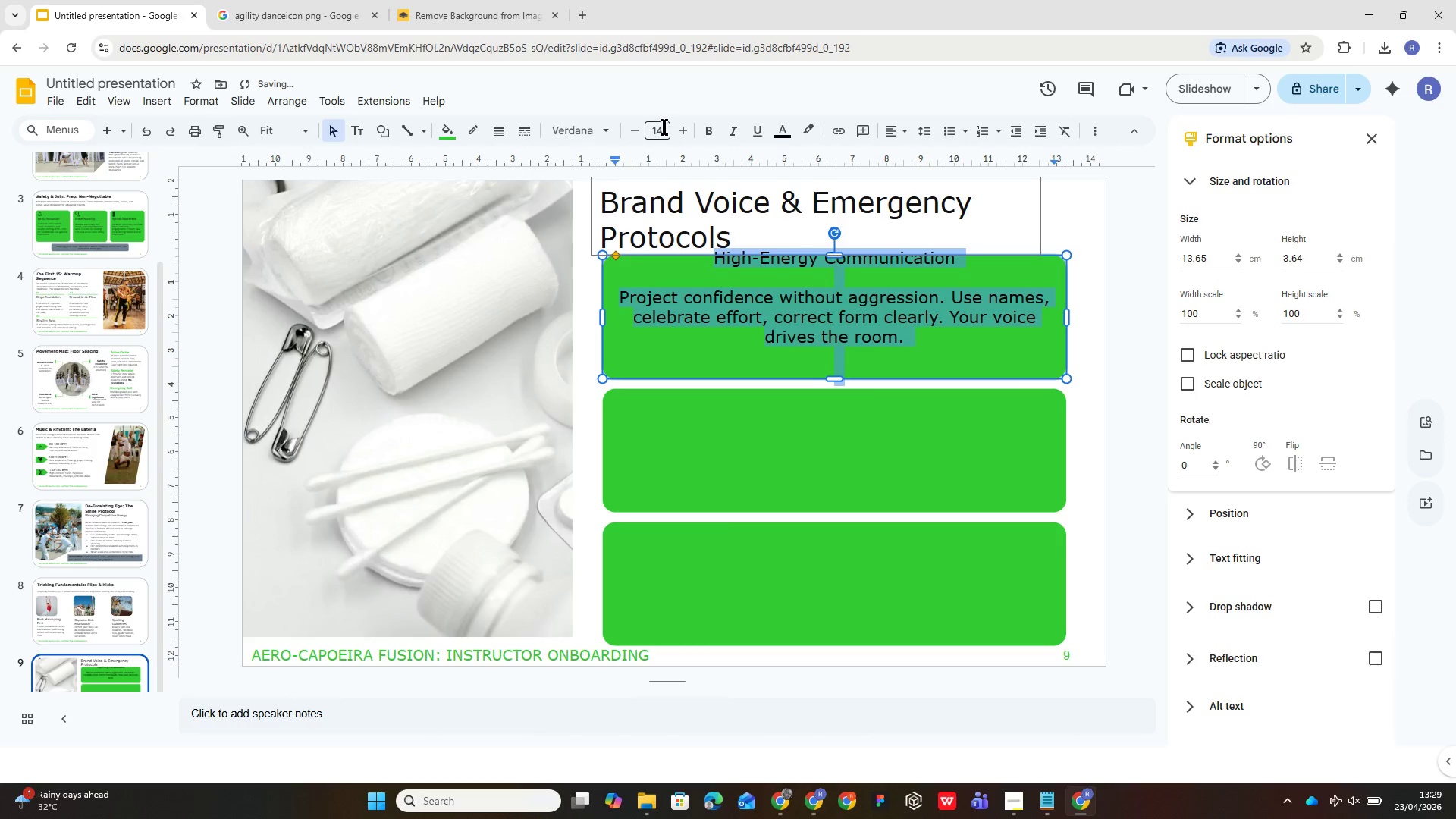 
left_click([664, 127])
 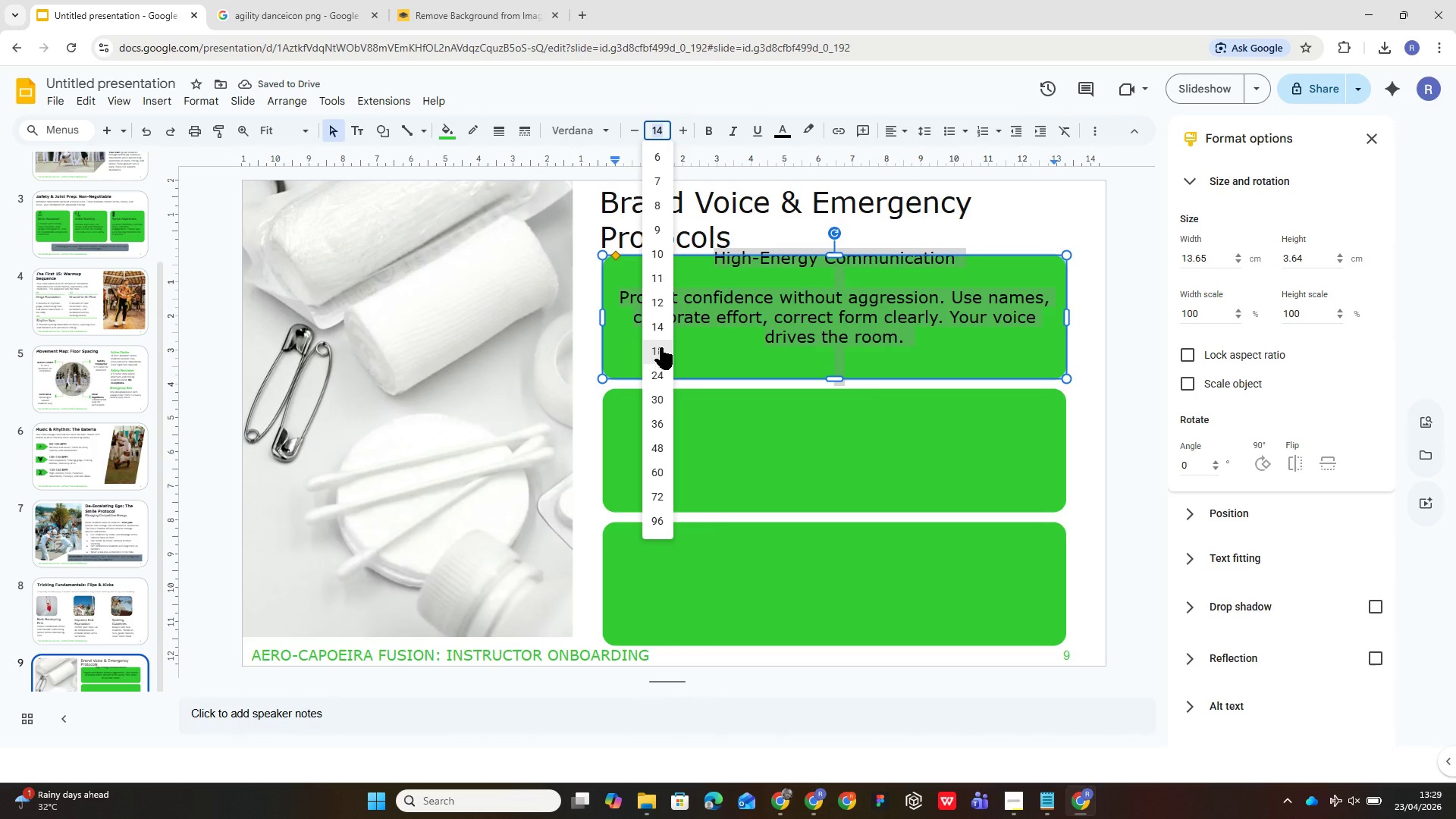 
left_click([665, 325])
 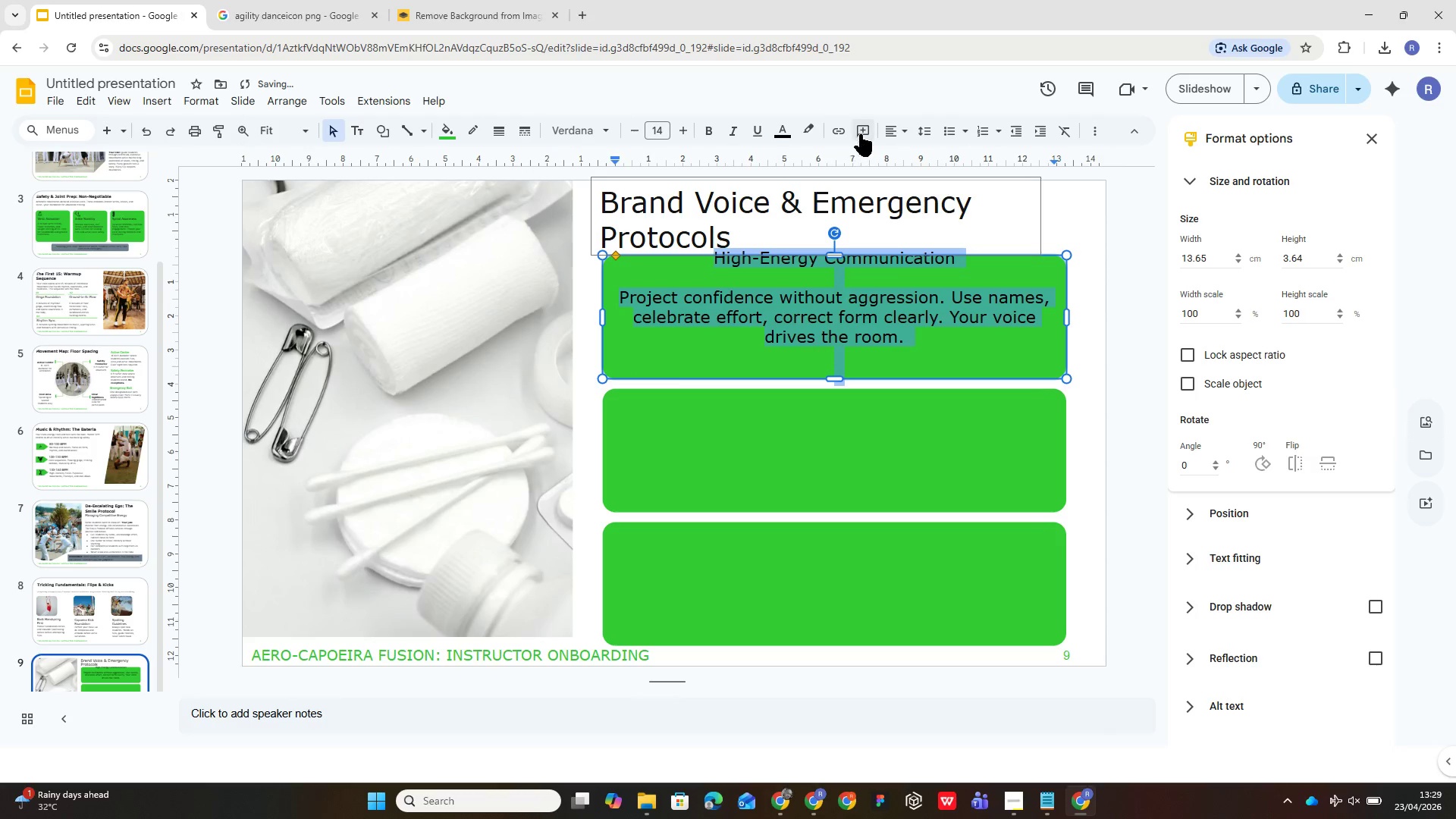 
left_click([893, 133])
 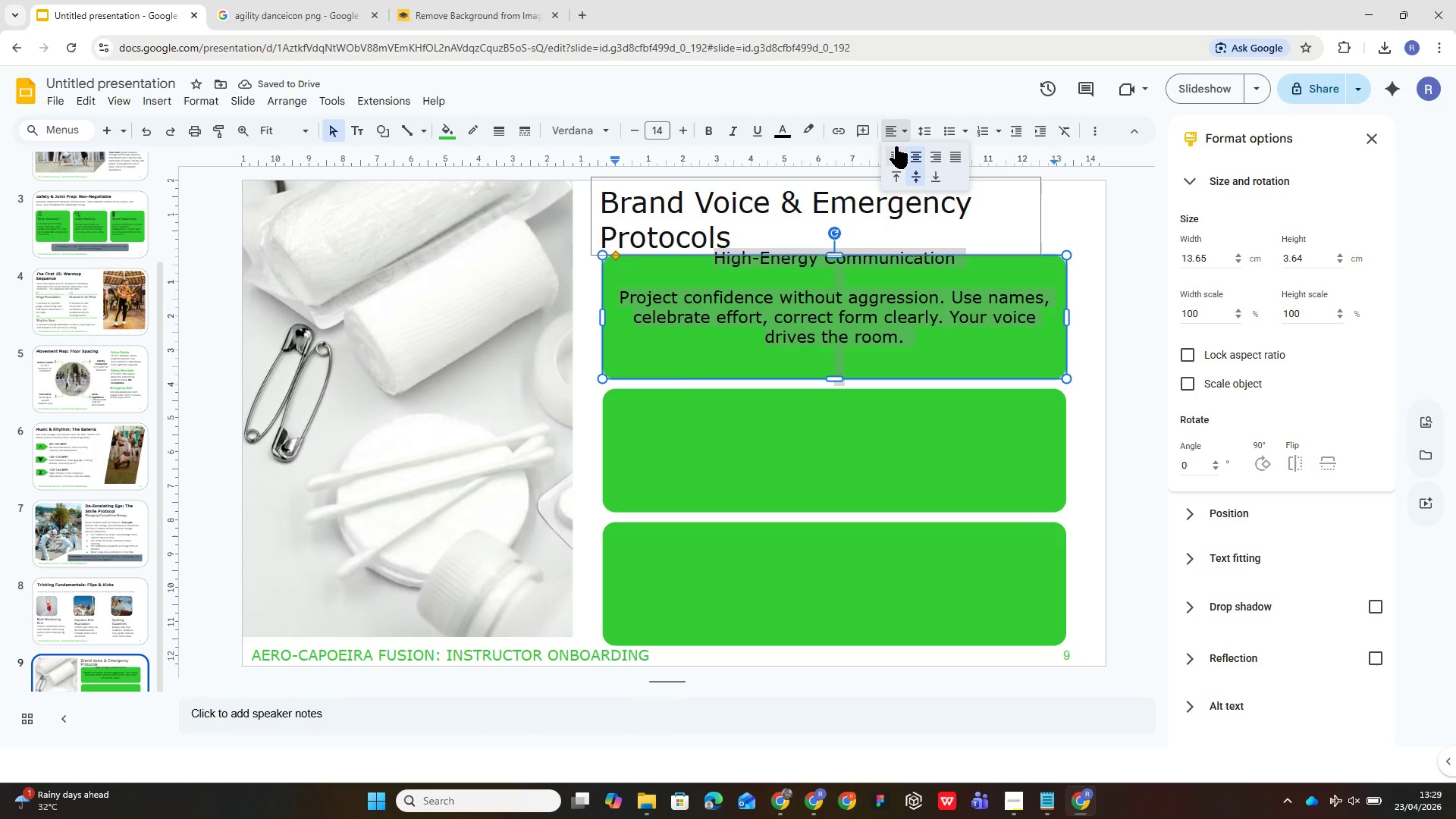 
left_click([896, 146])
 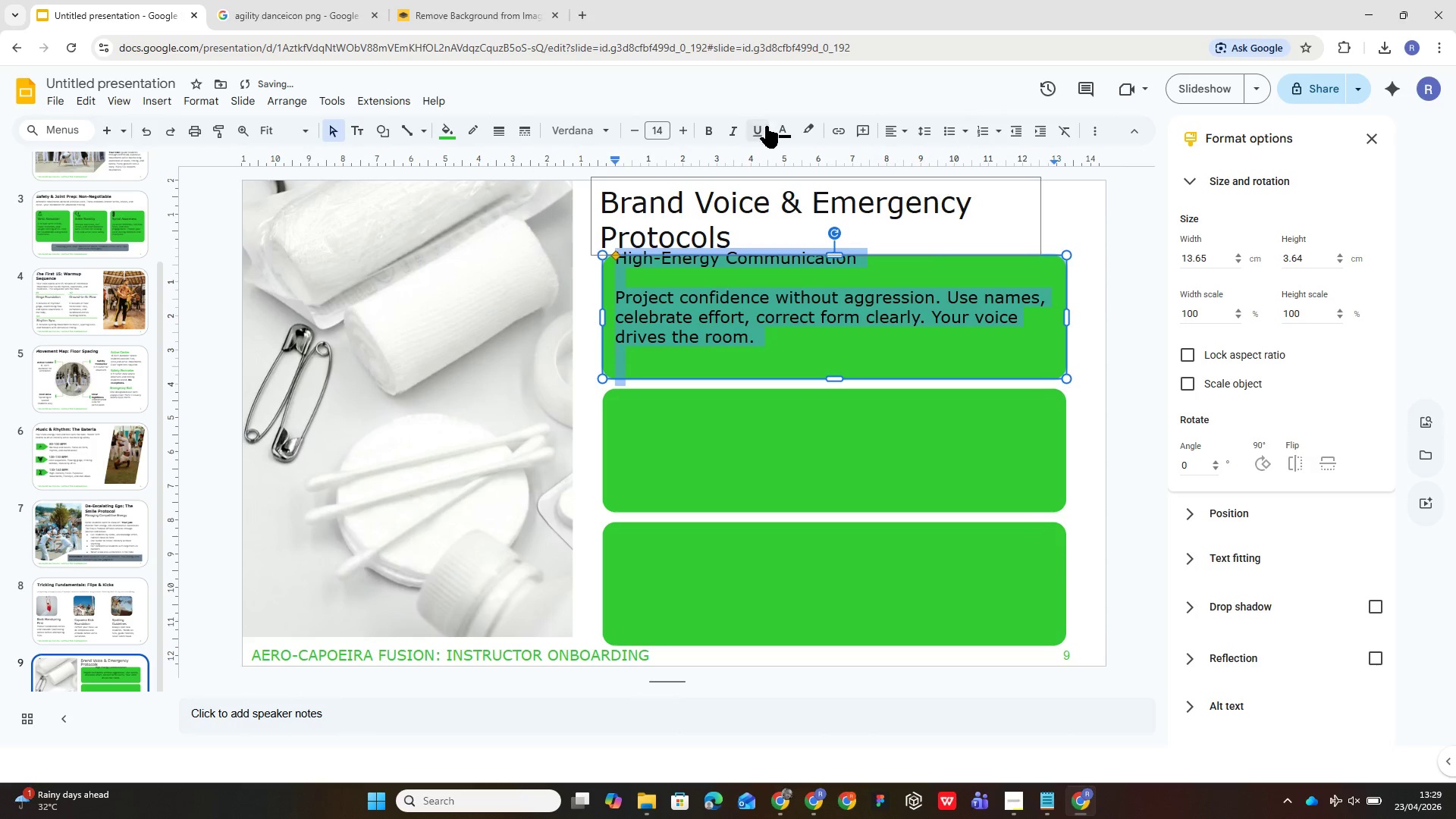 
left_click([775, 128])
 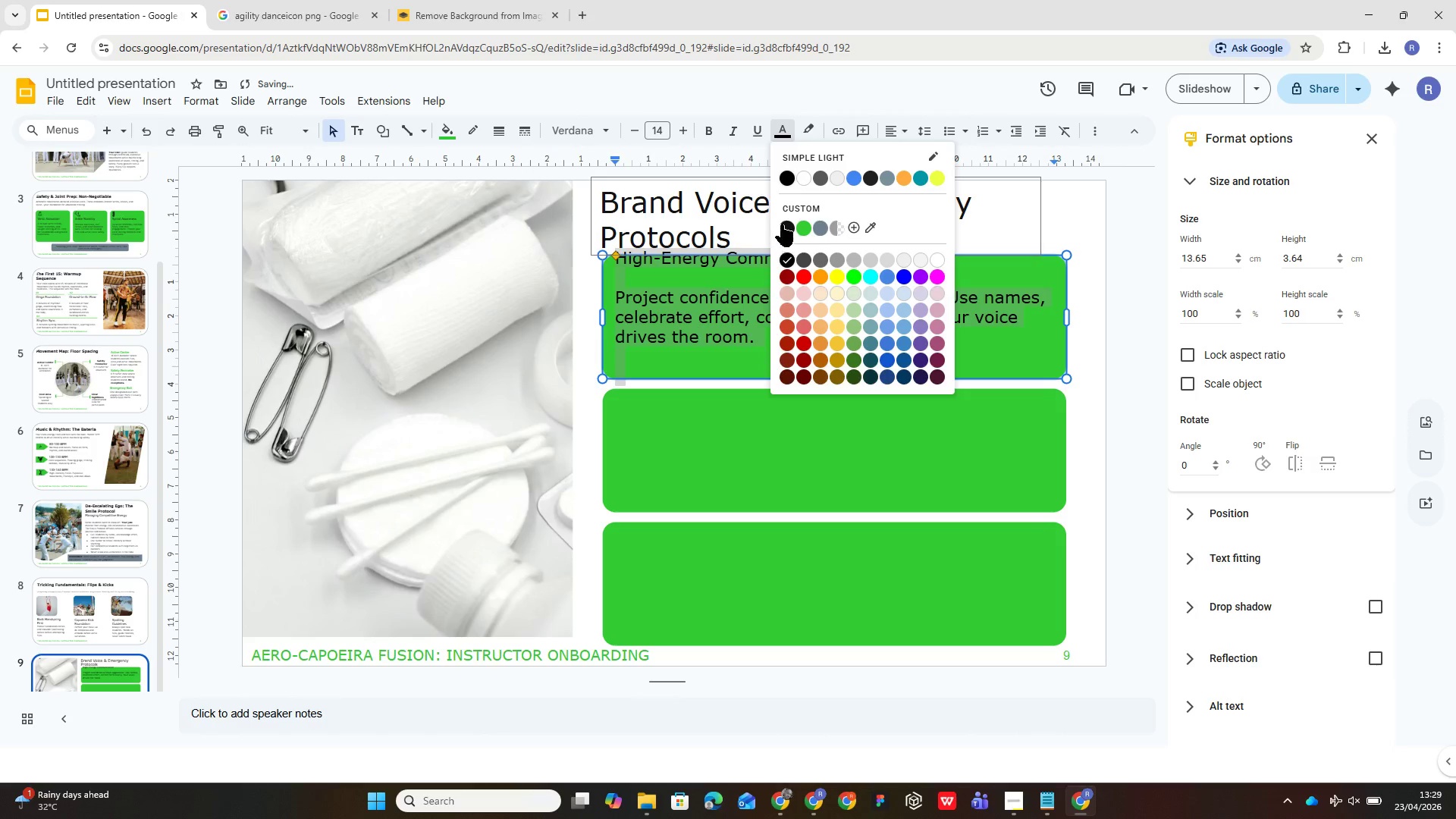 
left_click([786, 218])
 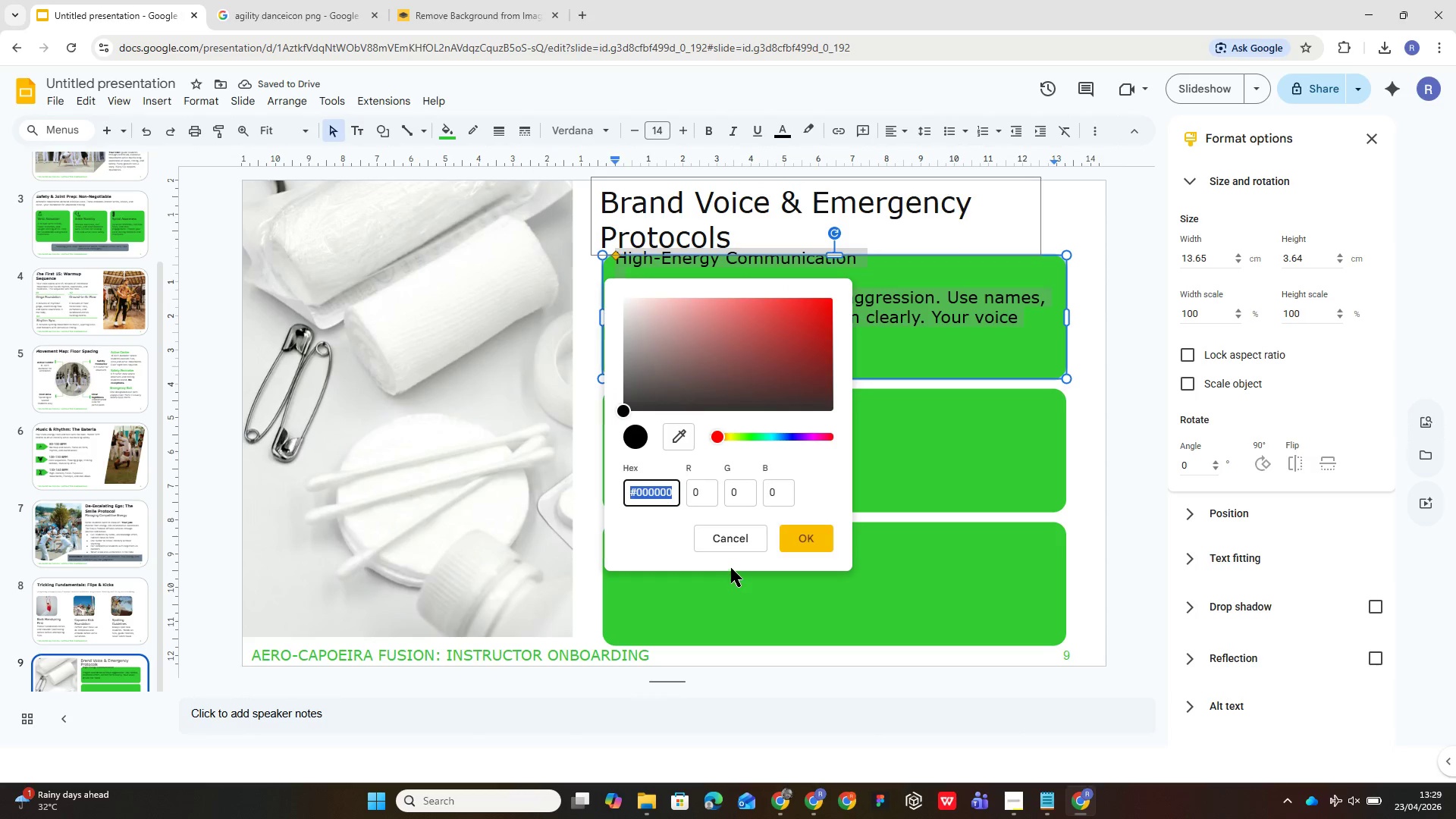 
left_click([729, 548])
 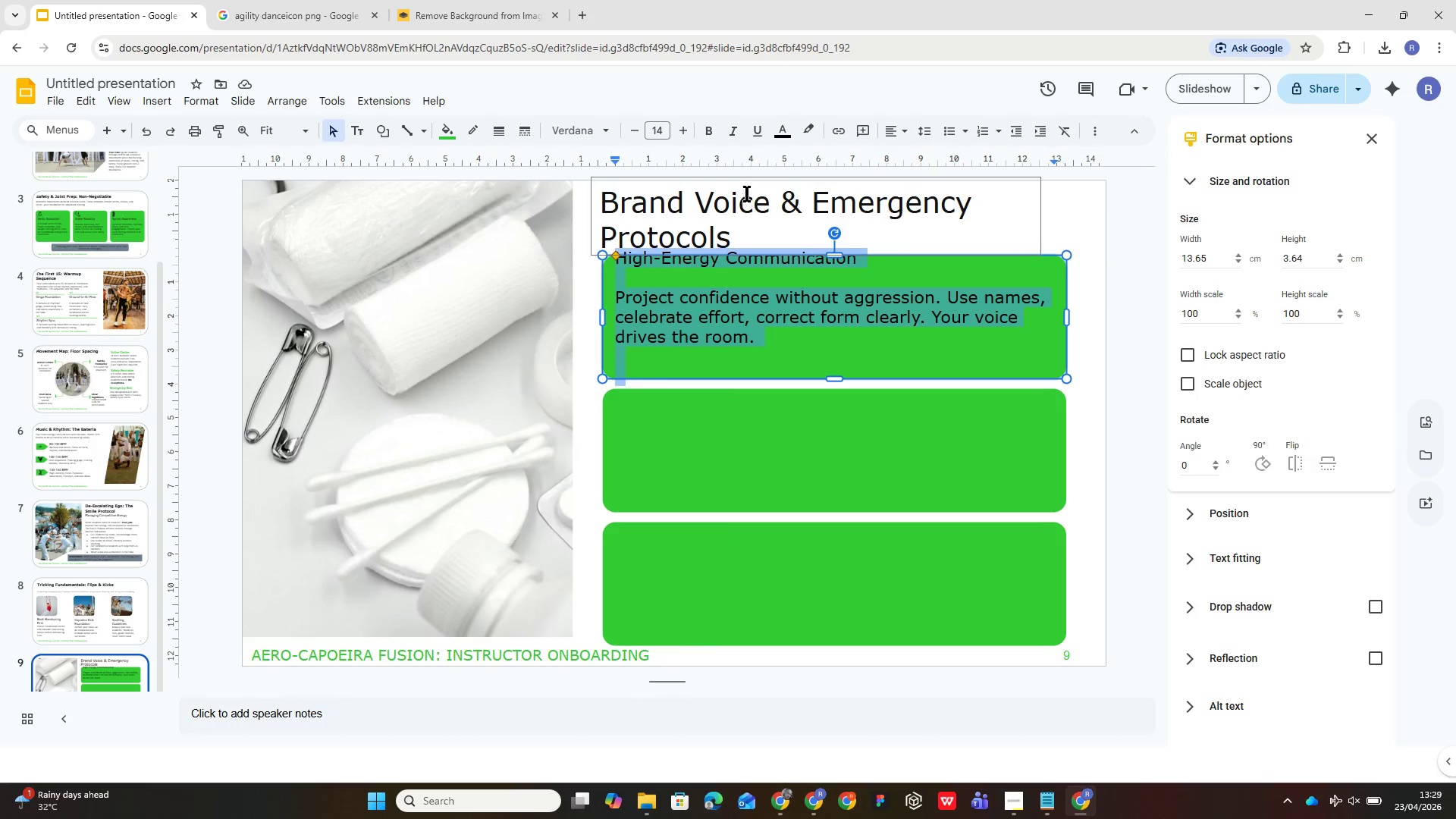 
mouse_move([785, 133])
 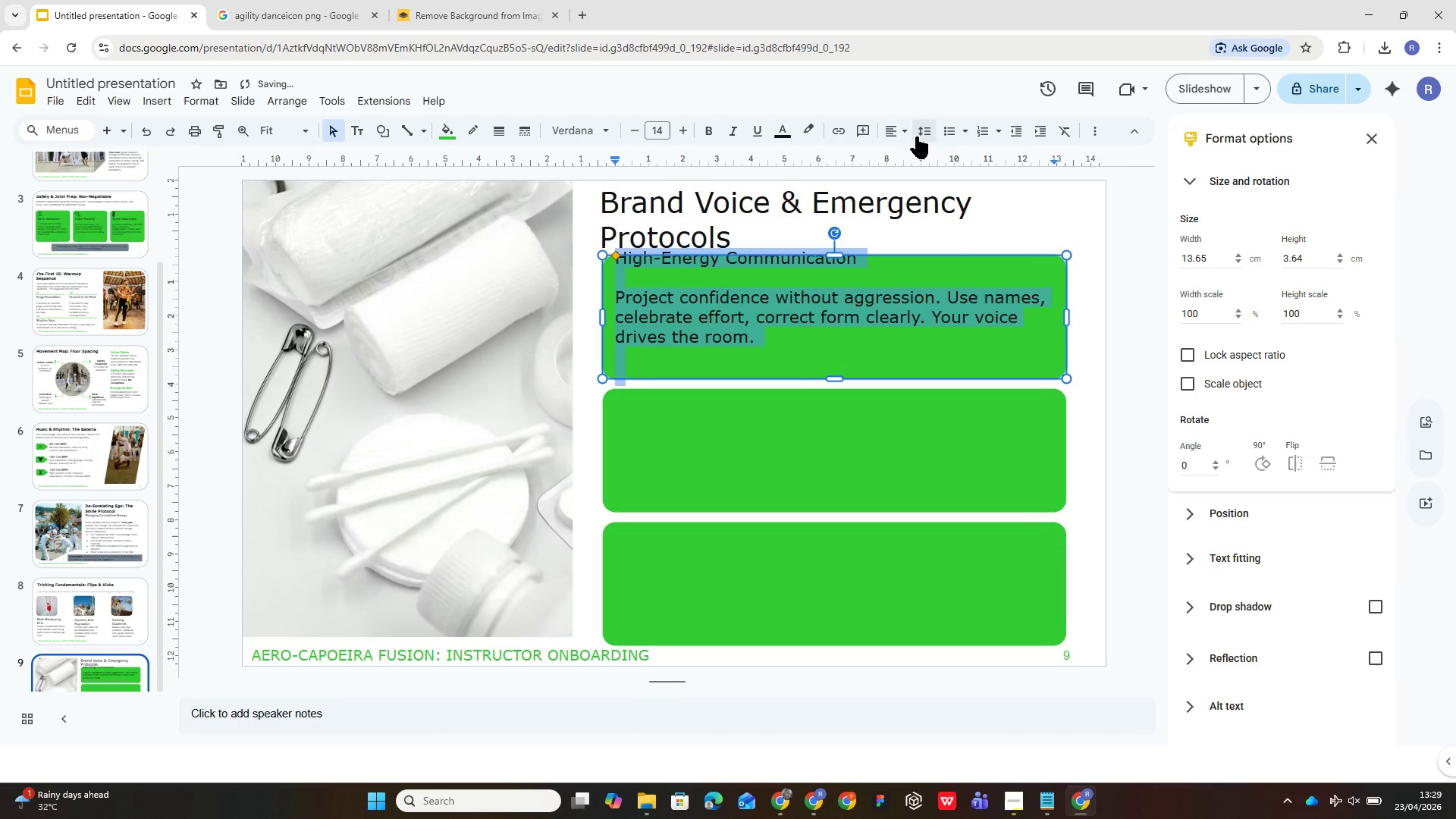 
left_click([932, 130])
 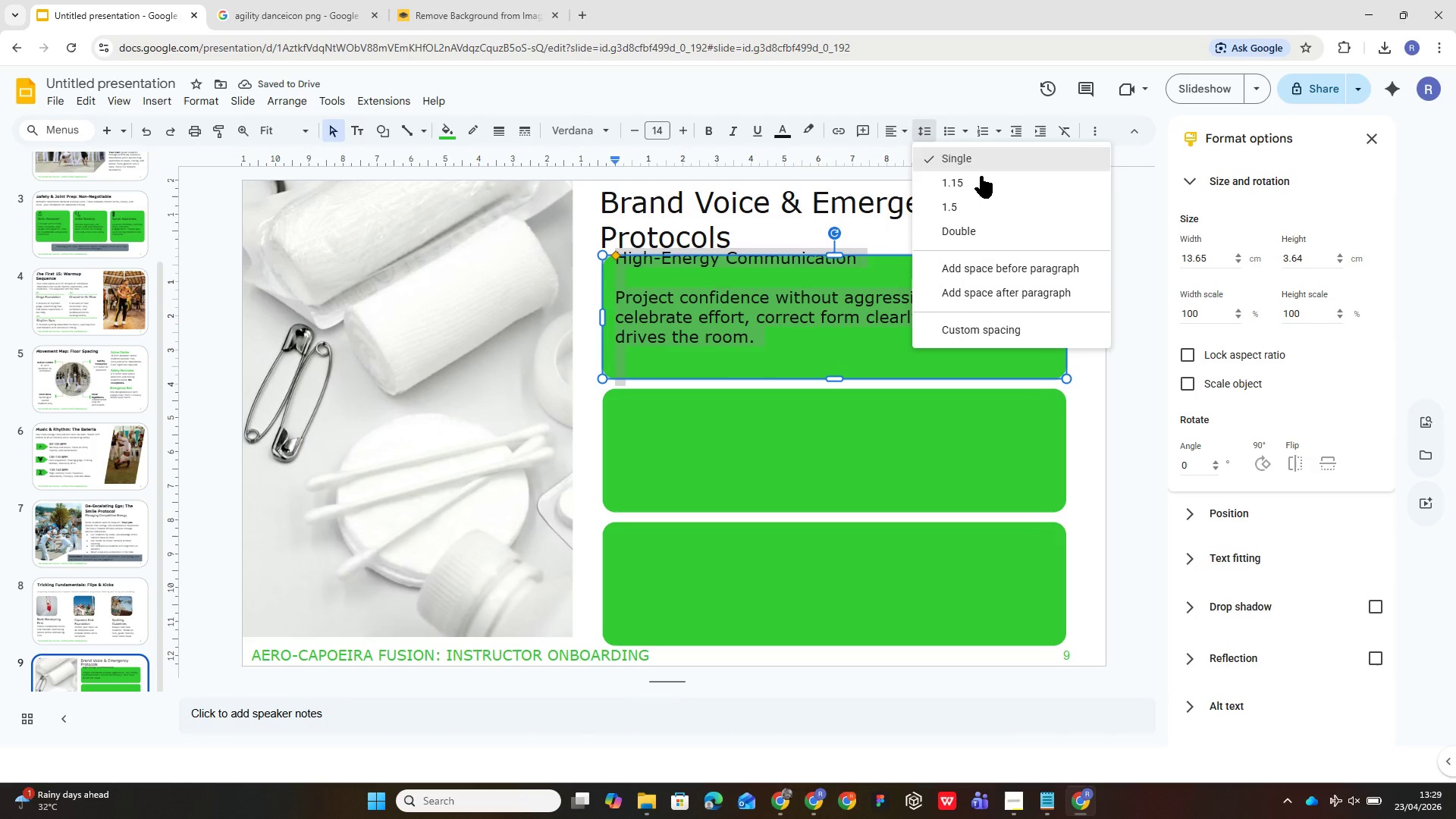 
left_click([983, 185])
 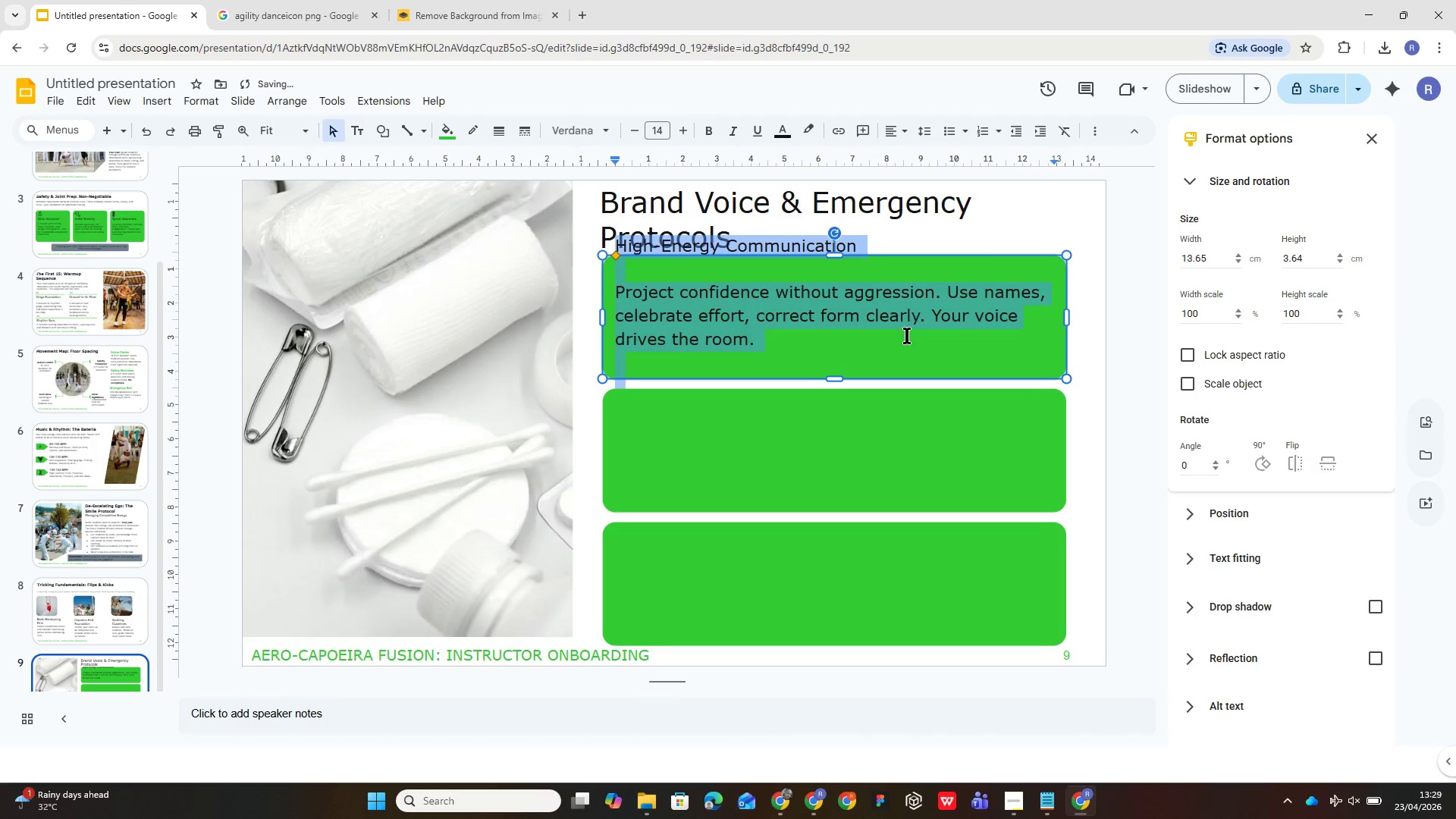 
left_click([899, 350])
 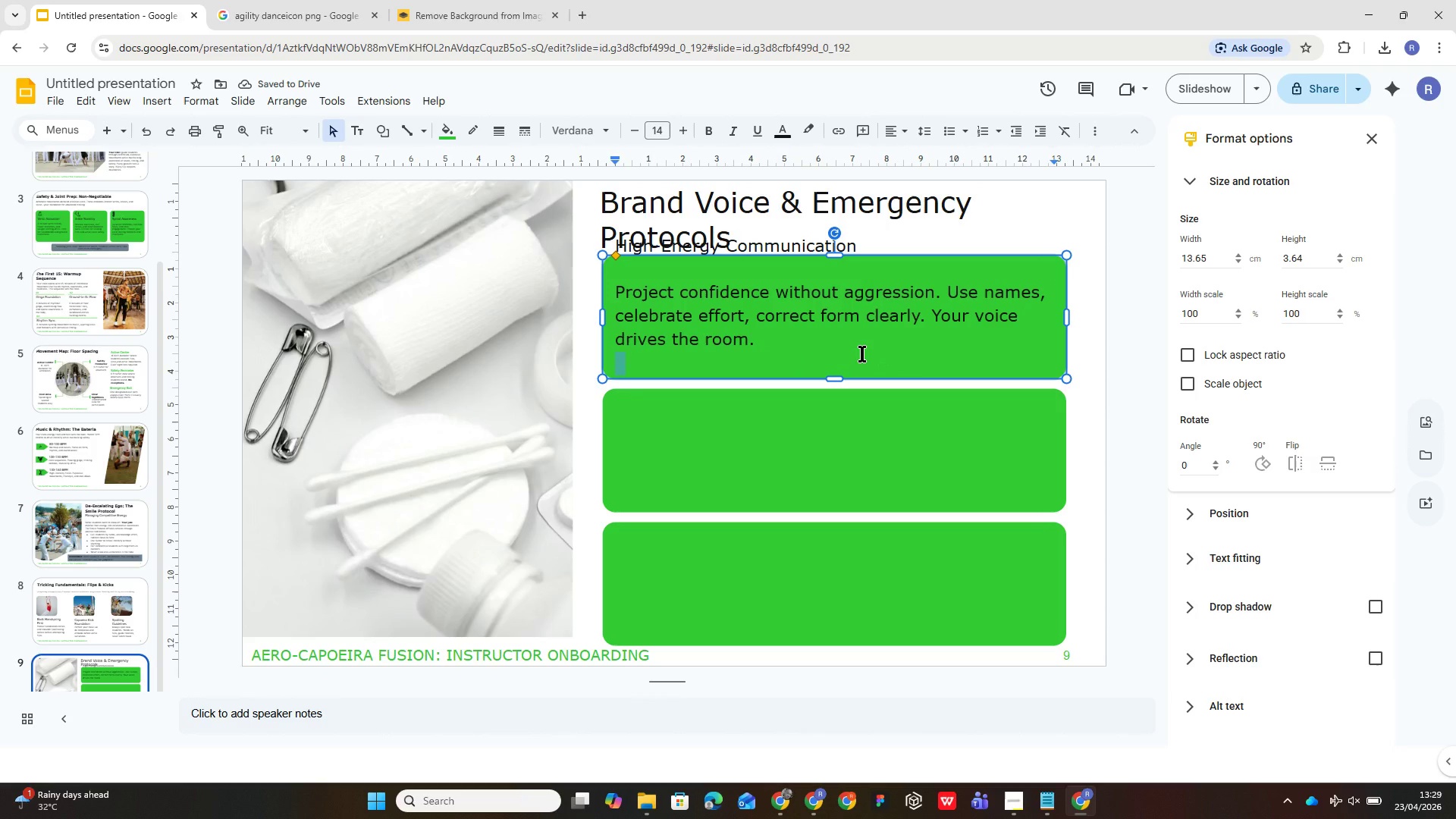 
key(Backspace)
 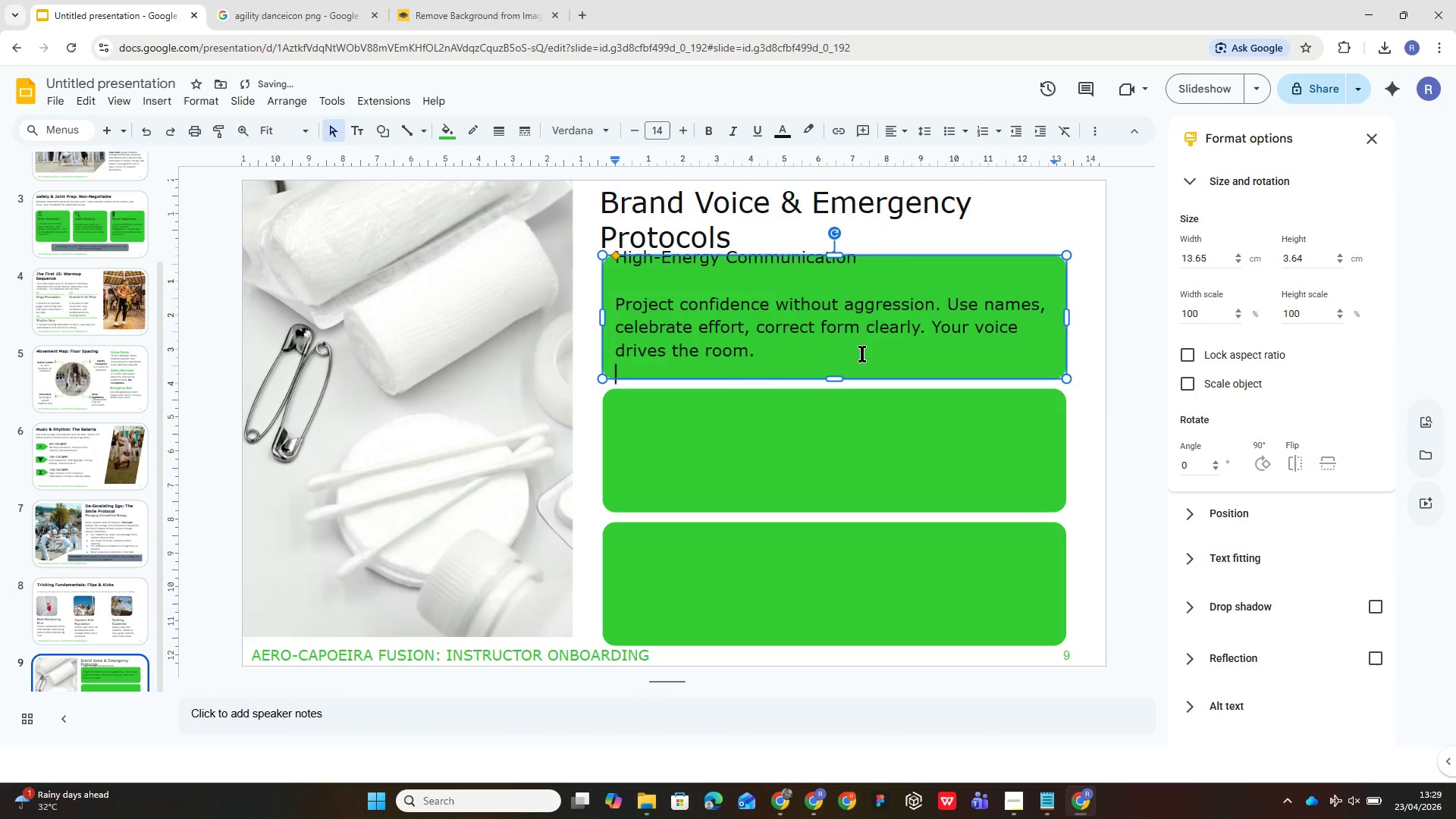 
key(Backspace)
 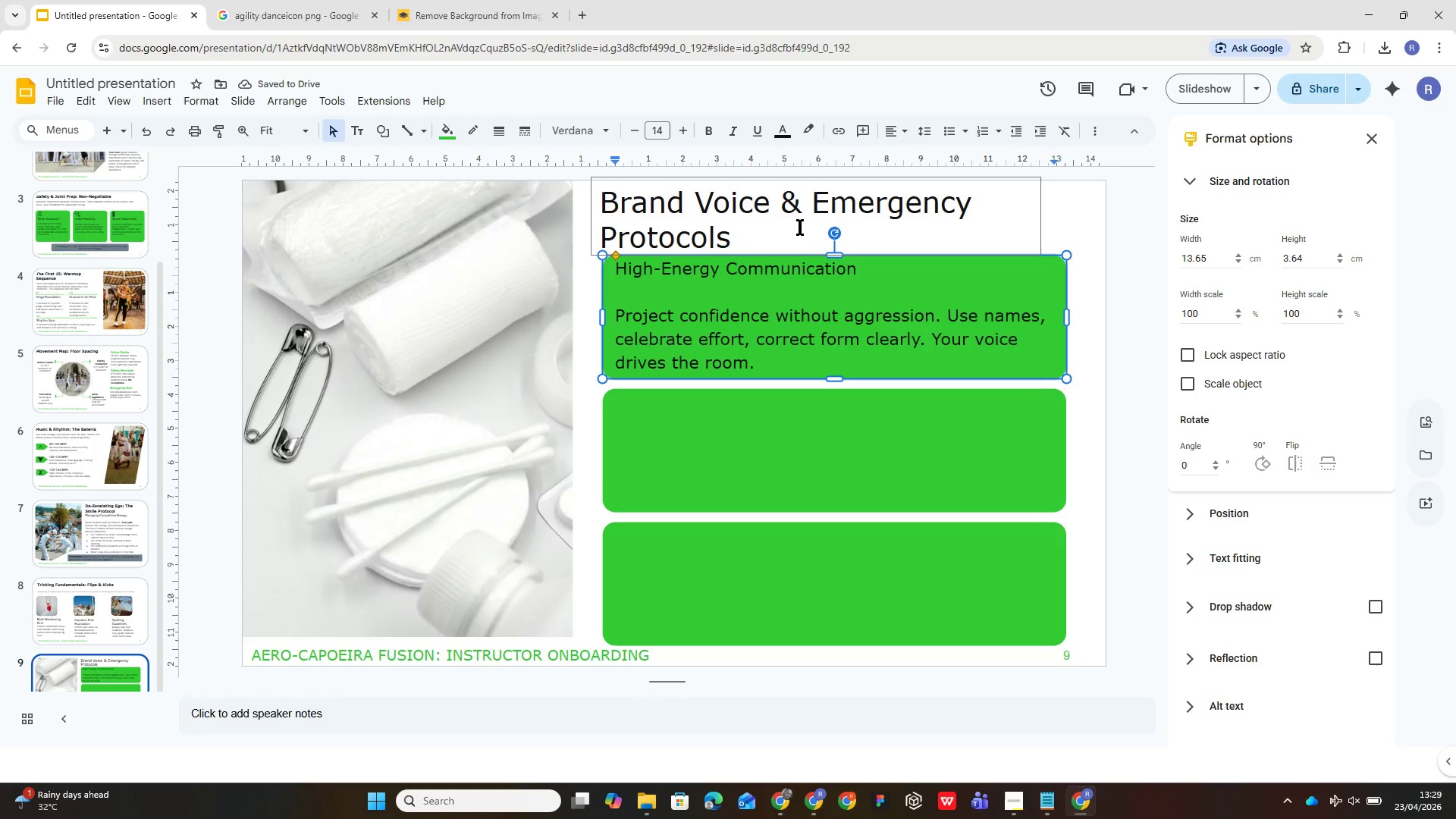 
double_click([786, 273])
 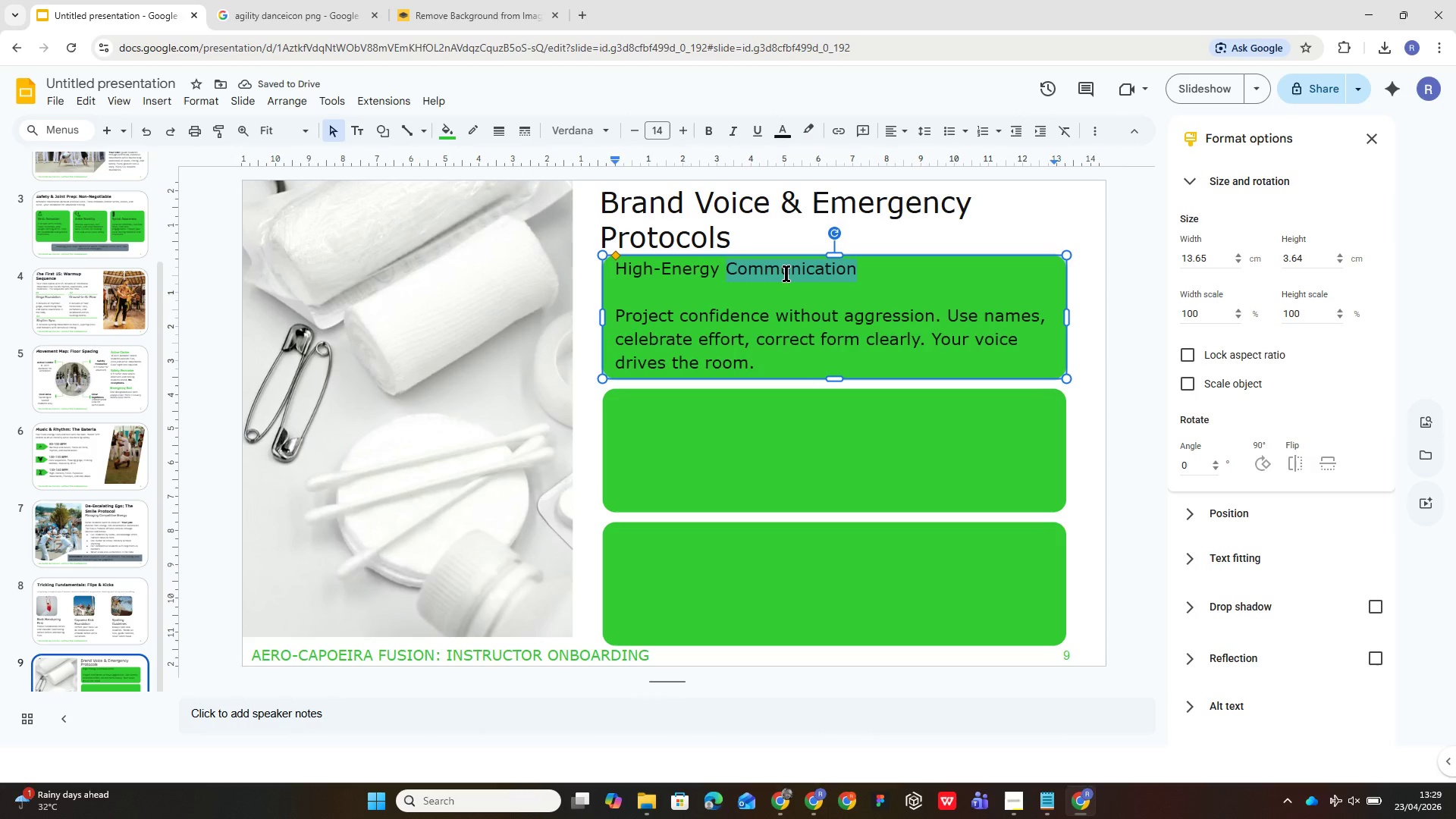 
triple_click([786, 273])
 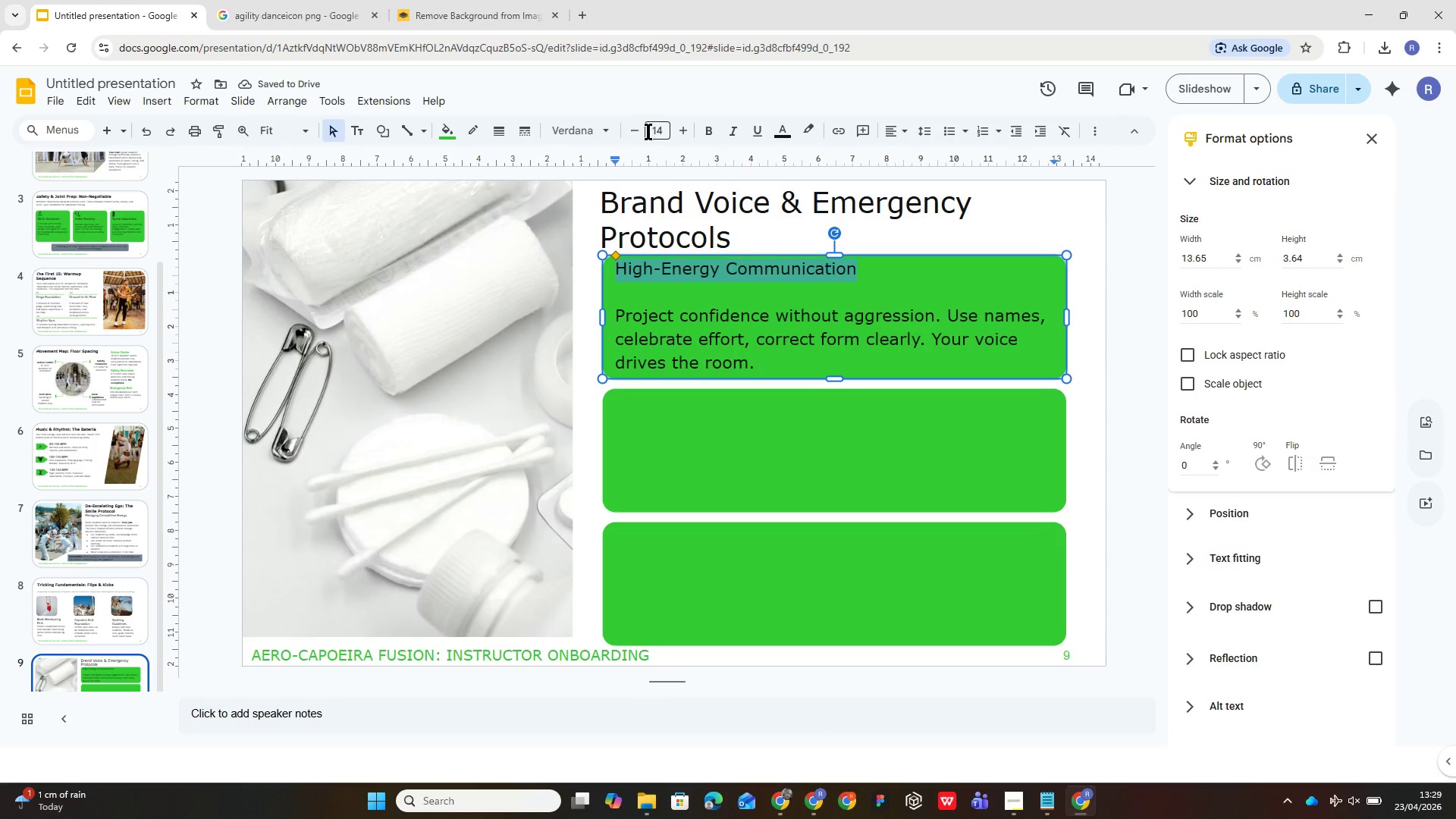 
left_click([649, 132])
 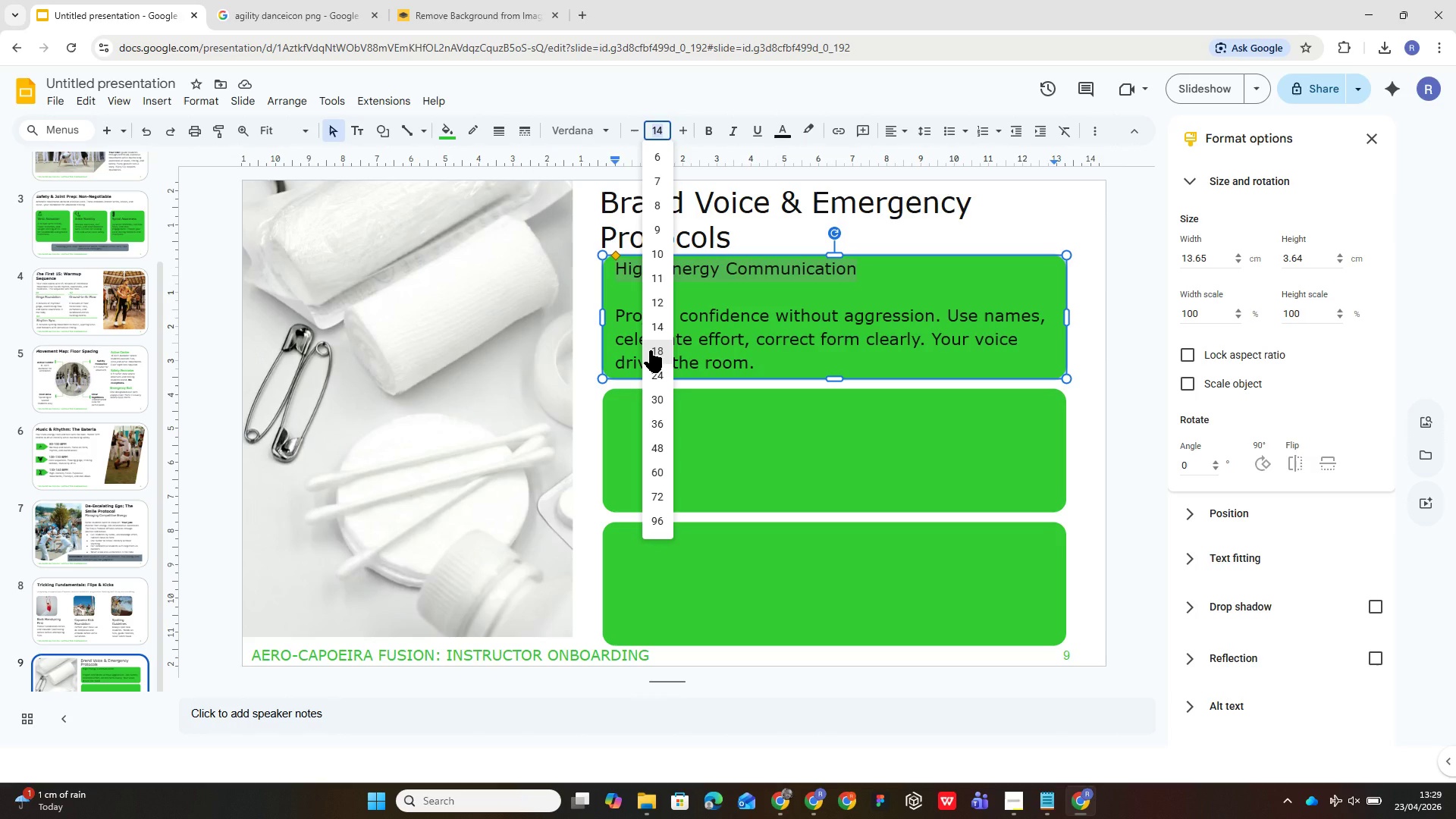 
left_click([650, 350])
 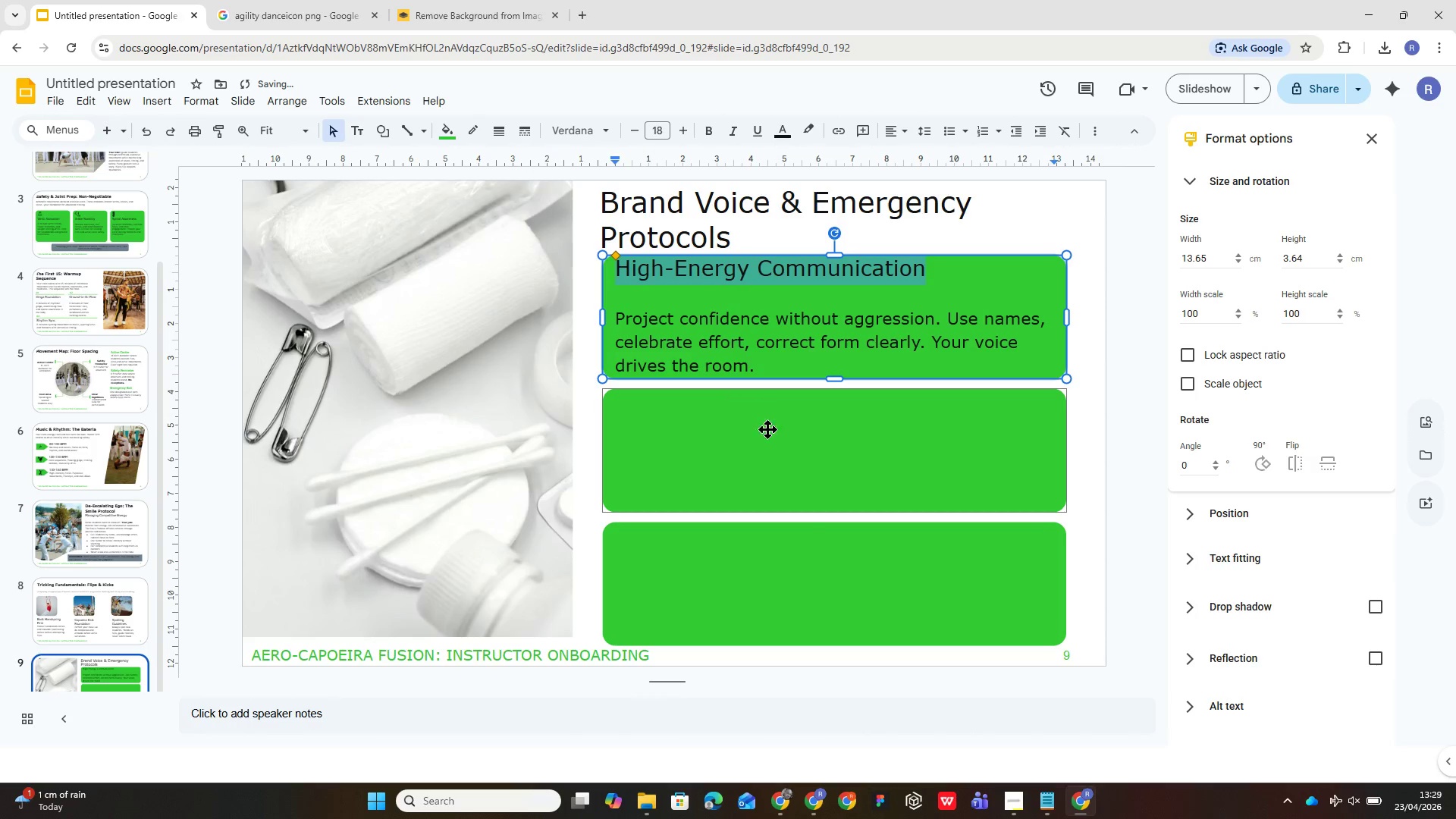 
left_click([809, 516])
 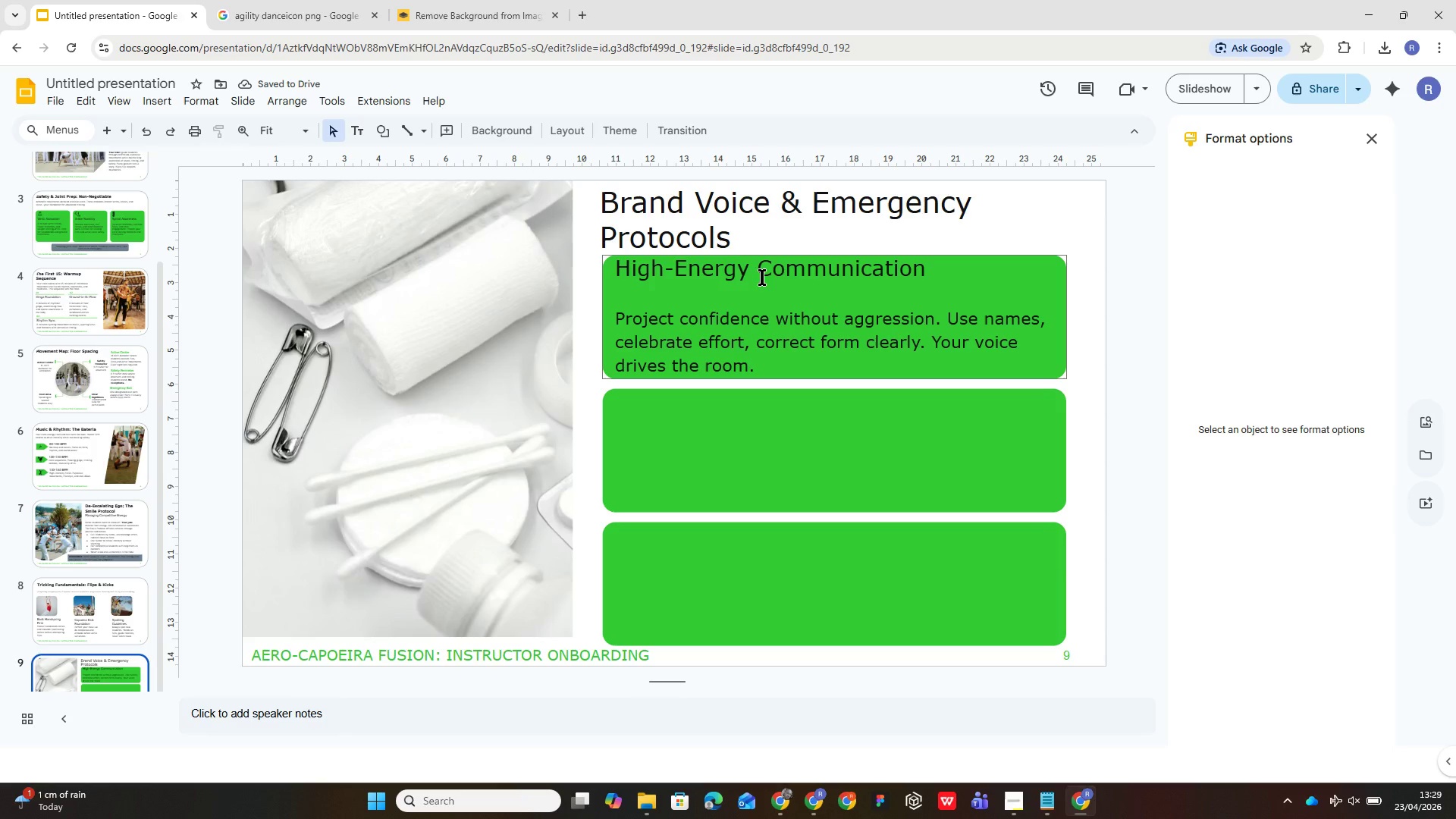 
left_click([766, 299])
 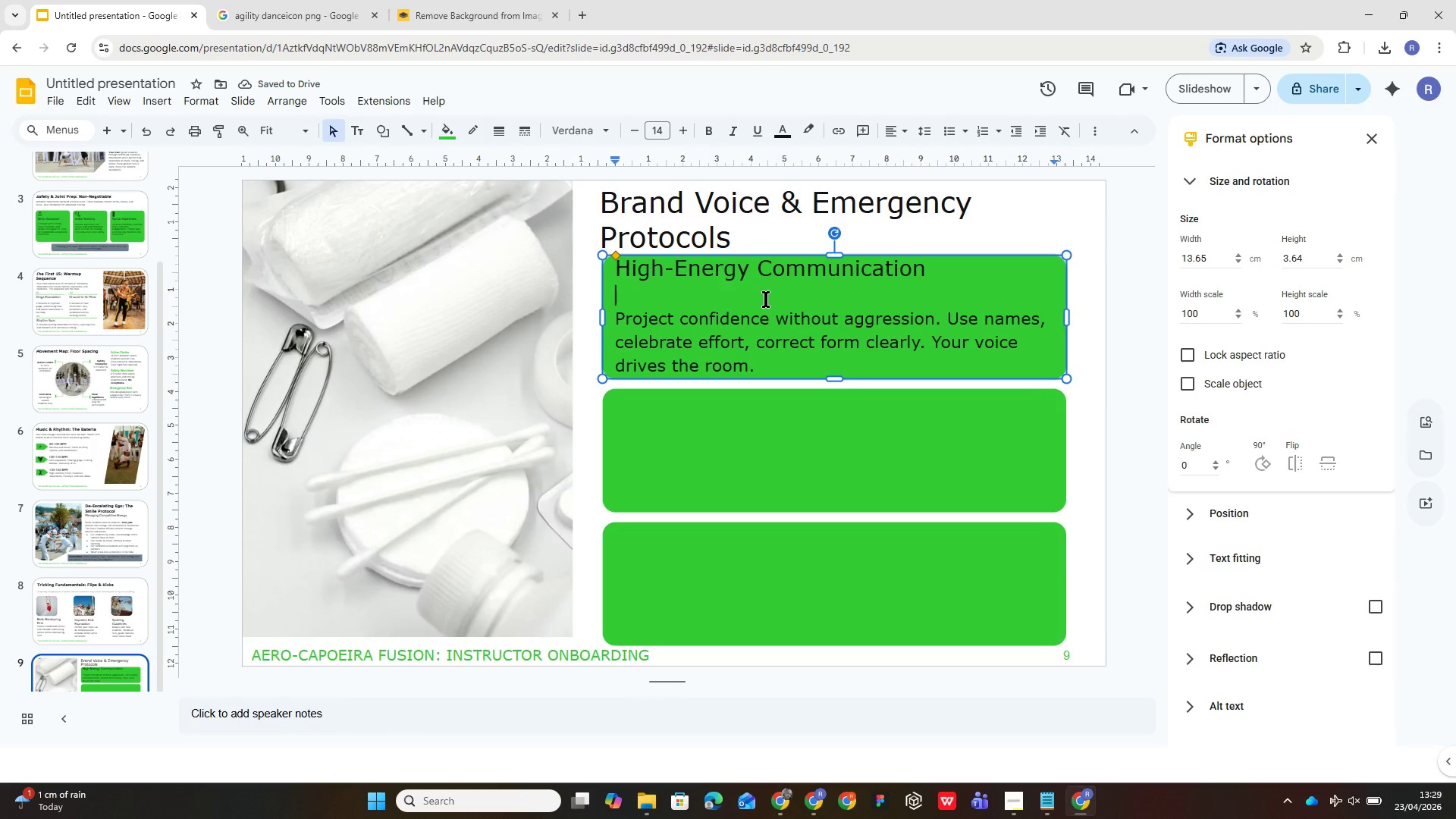 
key(Backspace)
 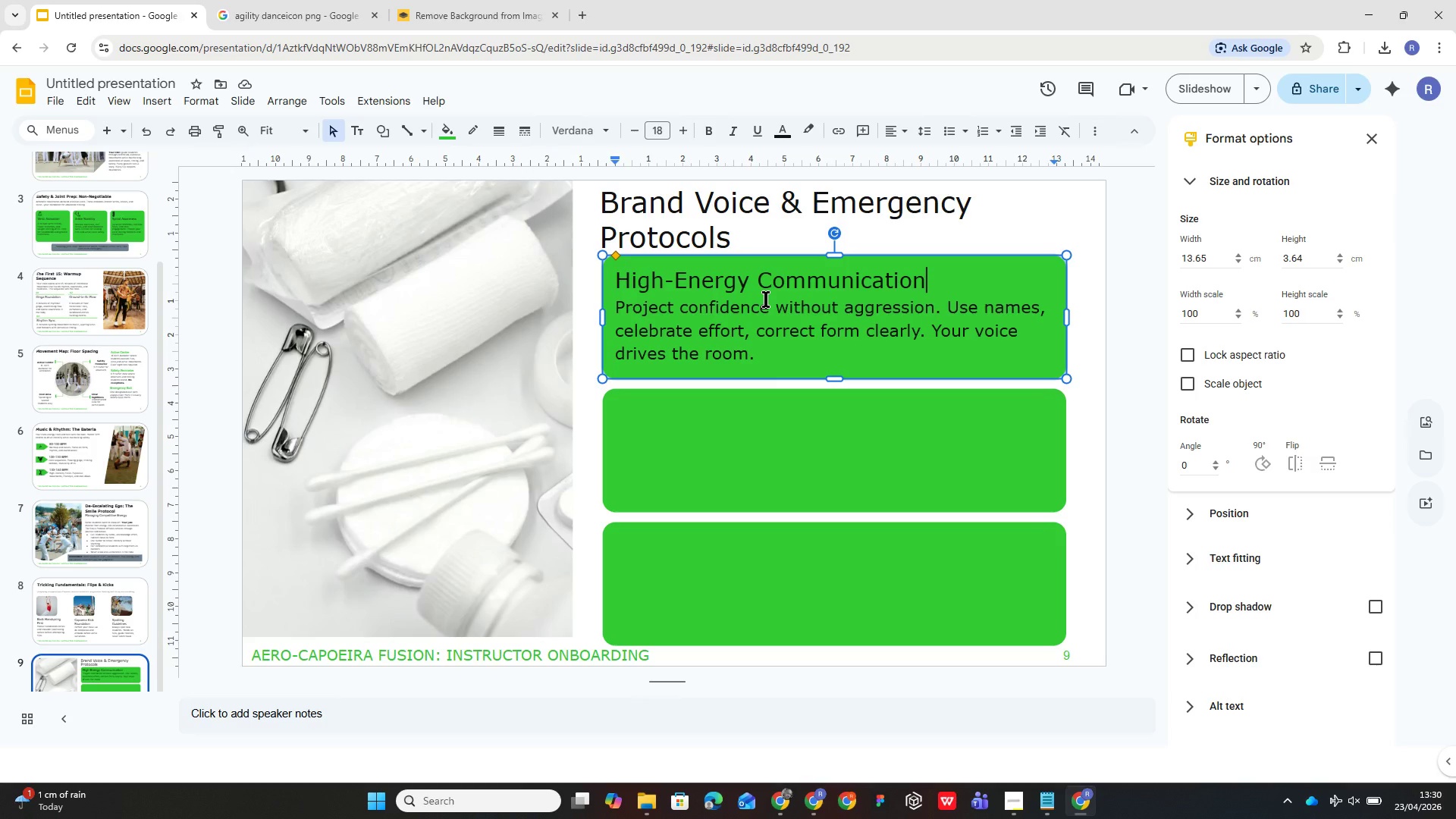 
wait(13.17)
 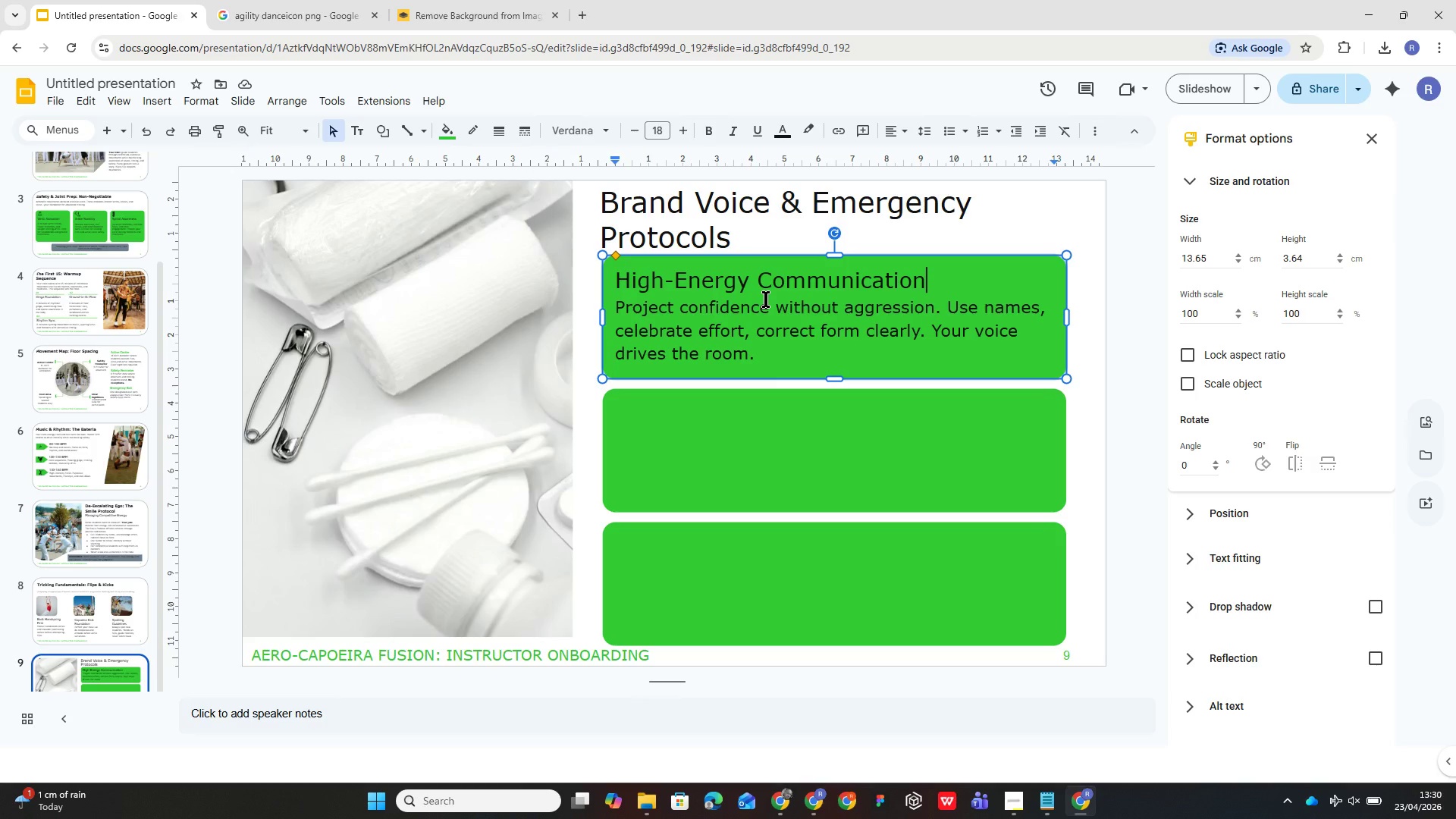 
left_click([1219, 96])
 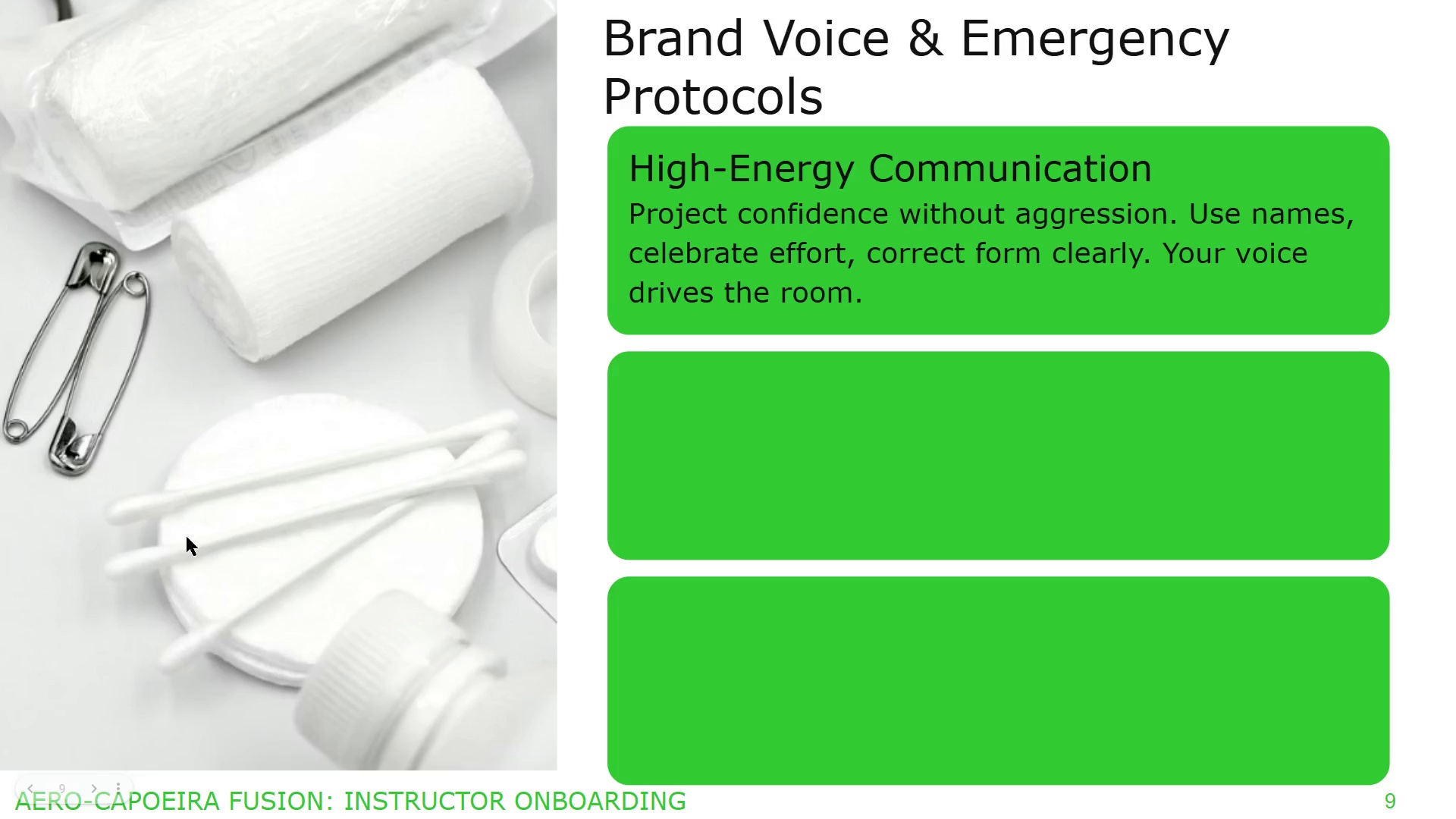 
wait(7.59)
 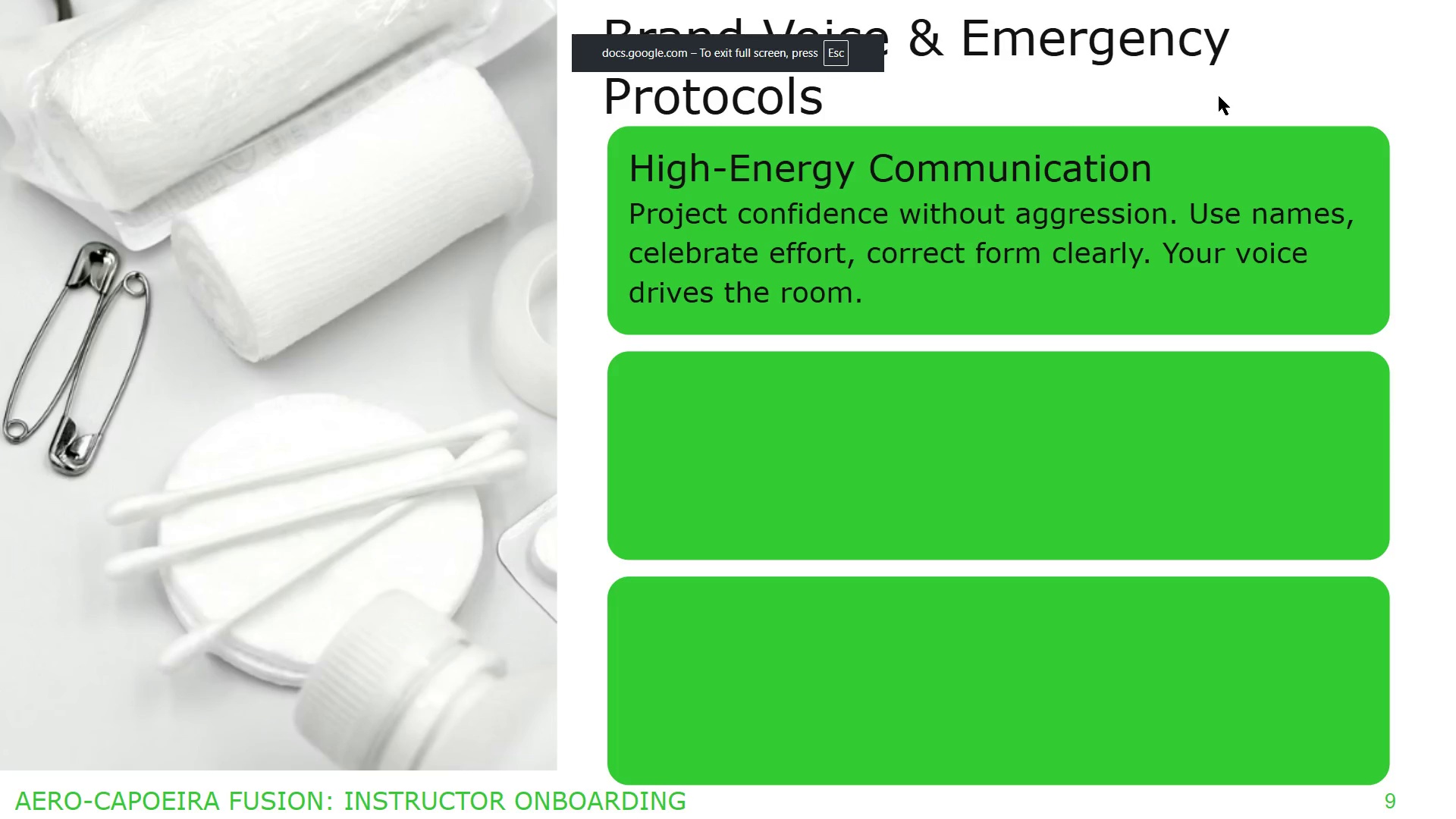 
key(Escape)
 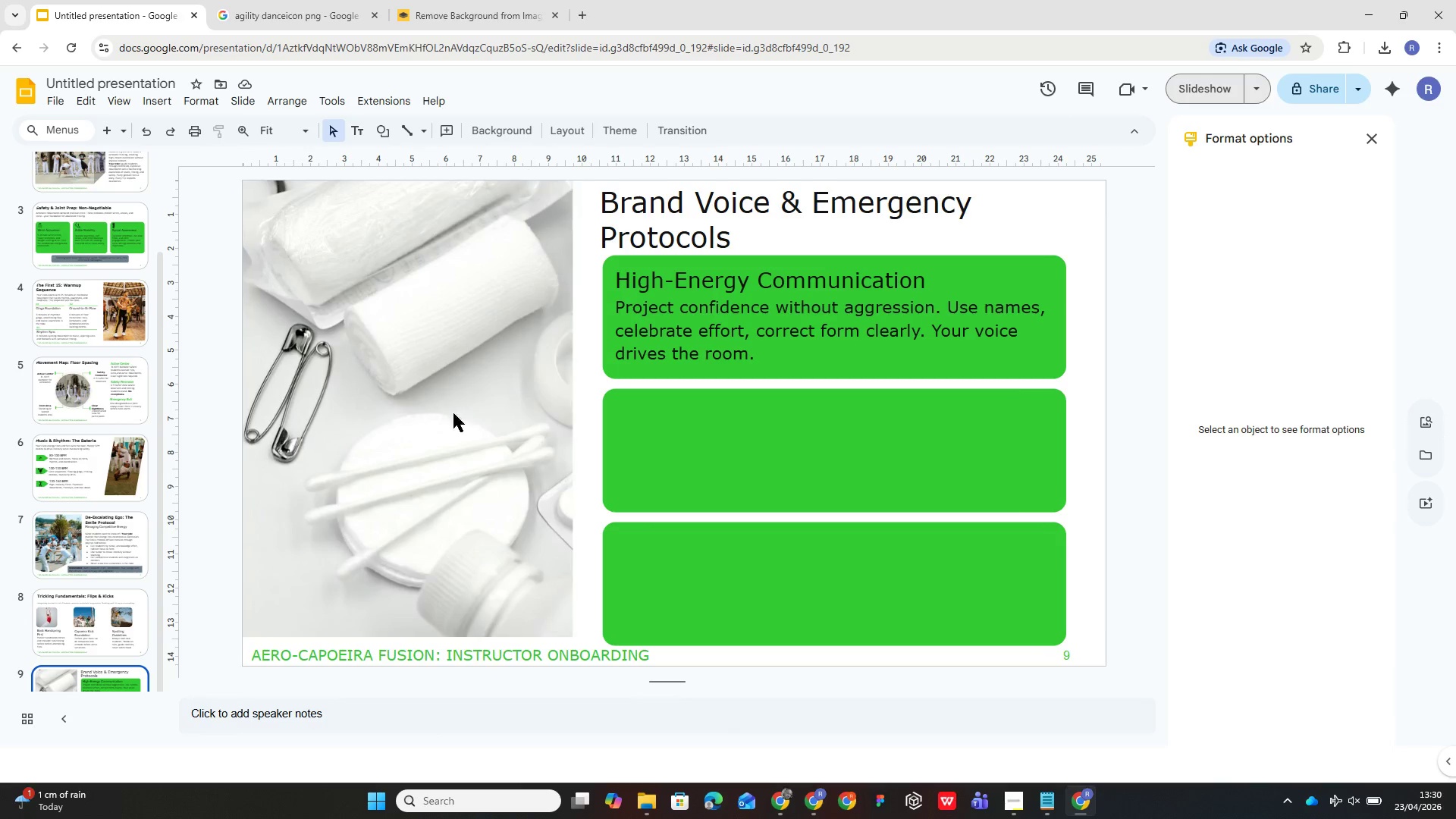 
wait(6.36)
 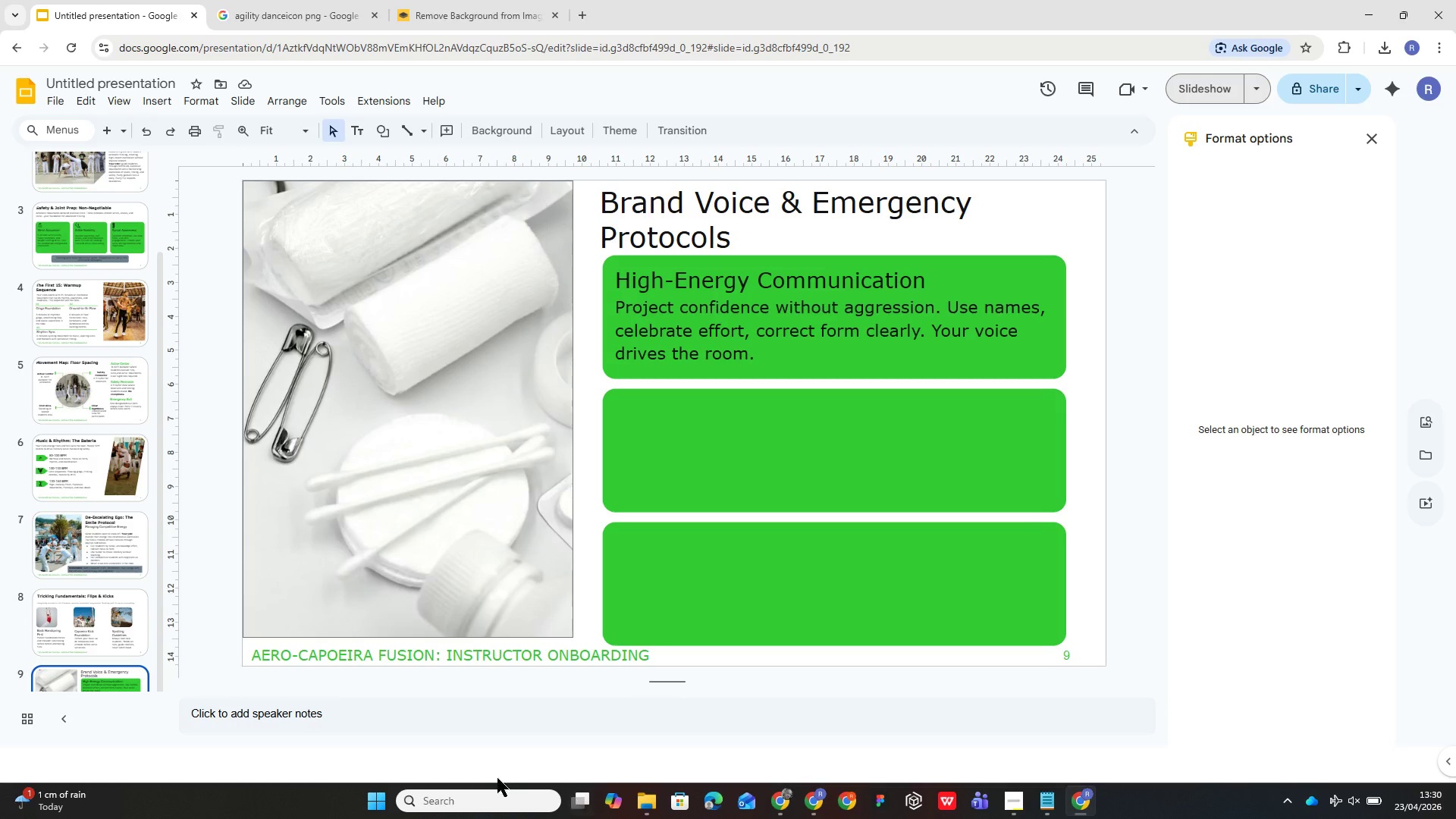 
left_click([1052, 808])
 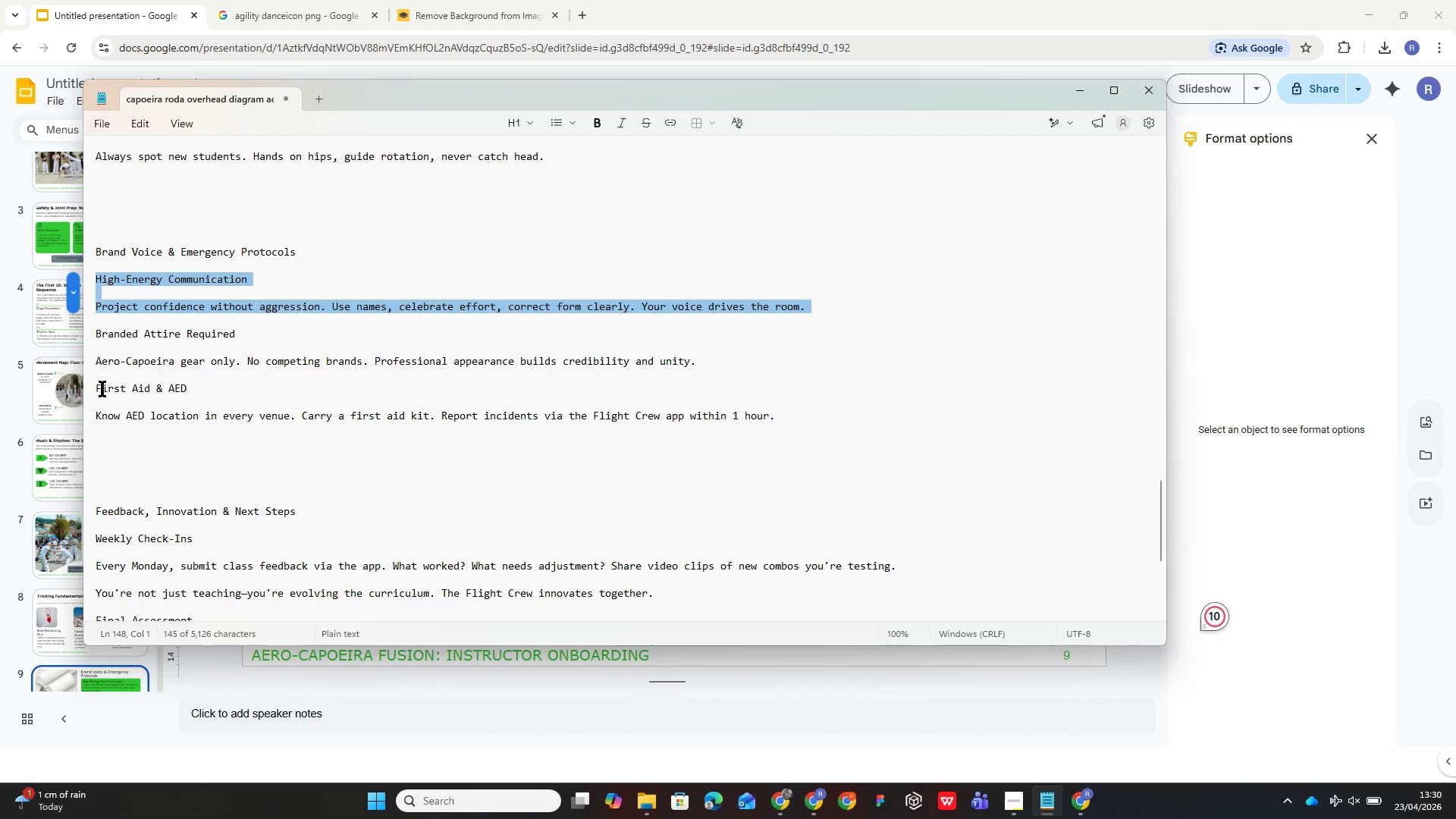 
wait(6.09)
 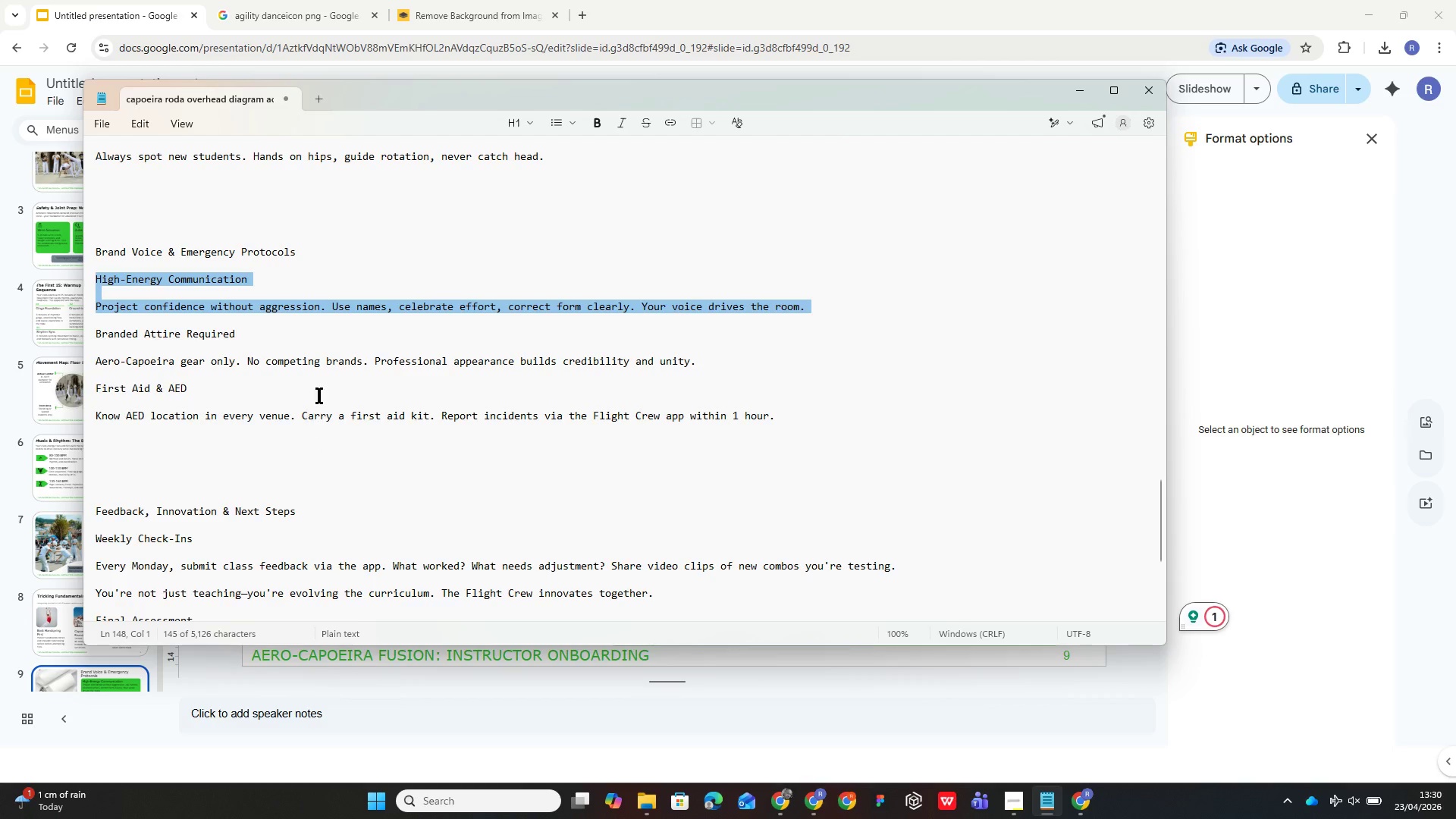 
left_click_drag(start_coordinate=[97, 331], to_coordinate=[697, 366])
 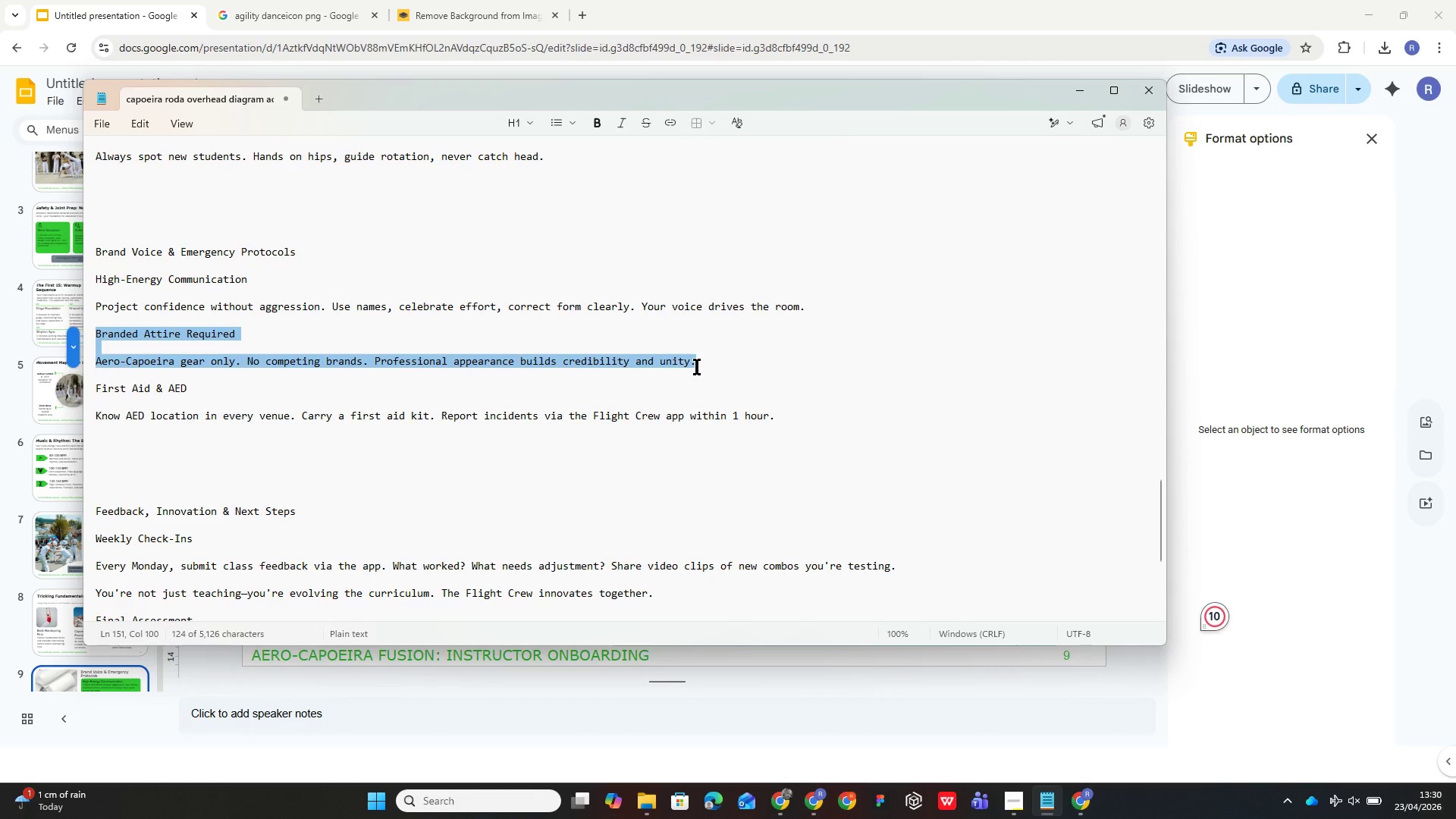 
key(Control+C)
 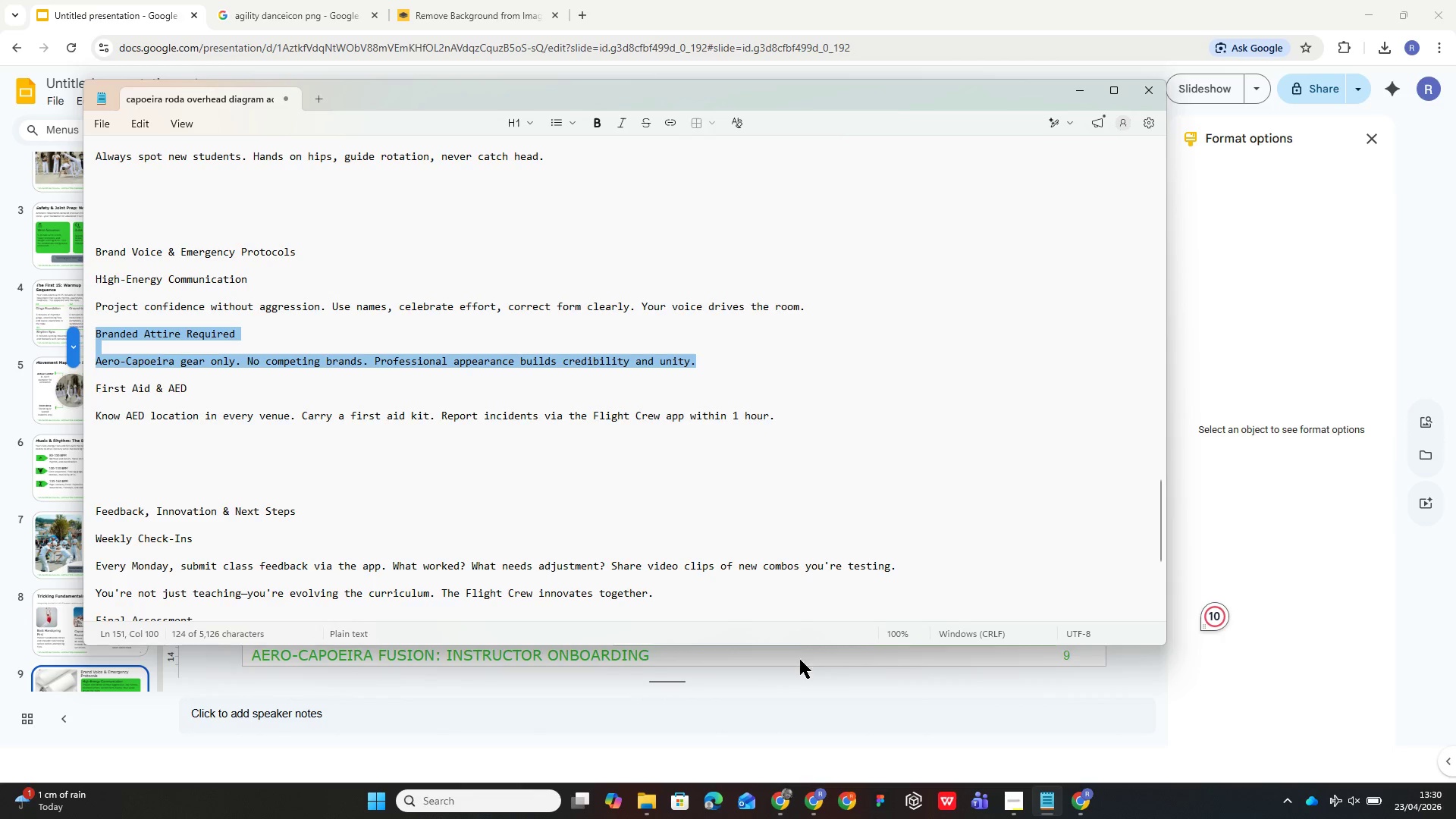 
left_click([802, 666])
 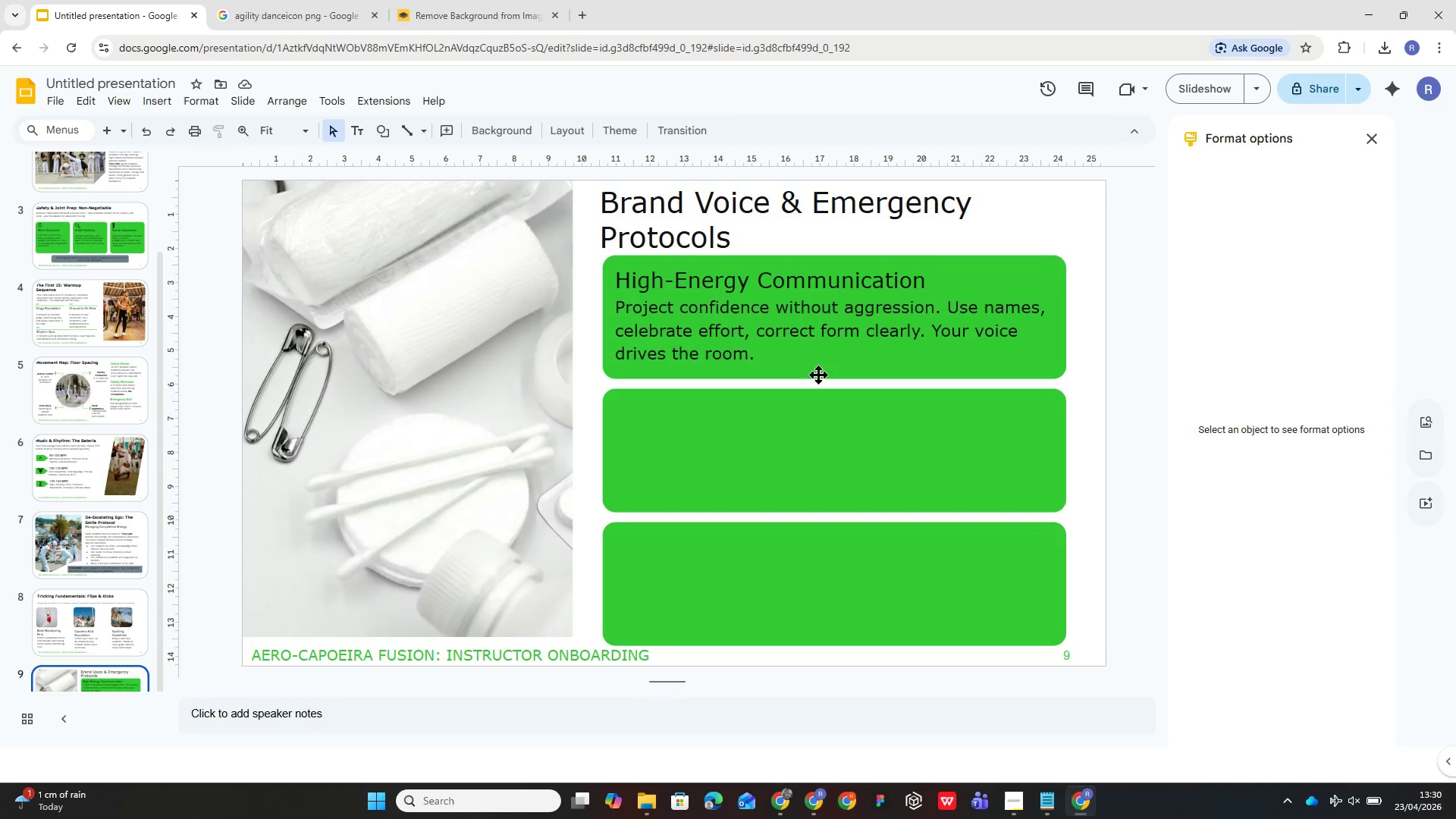 
left_click([823, 364])
 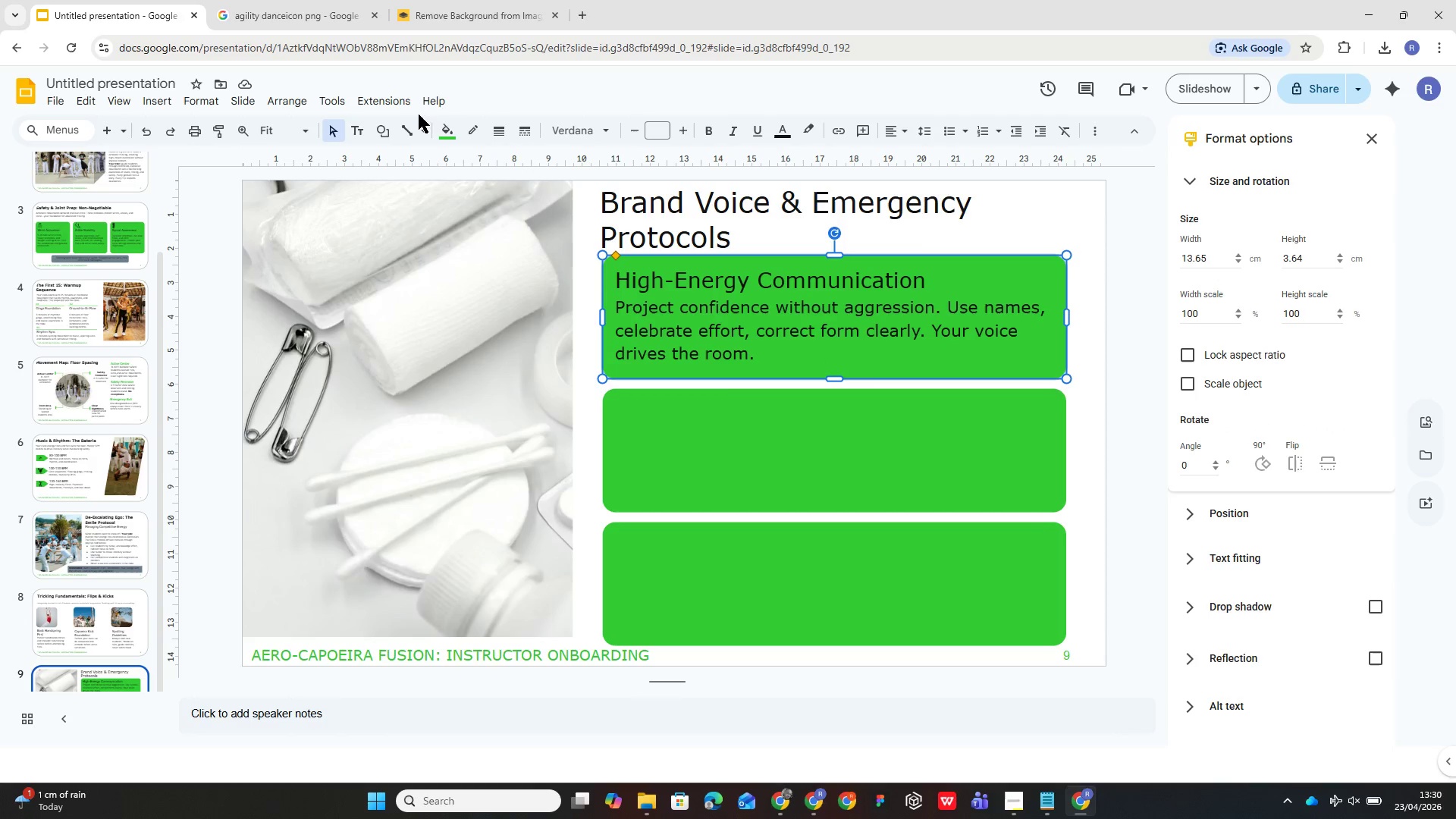 
left_click([450, 133])
 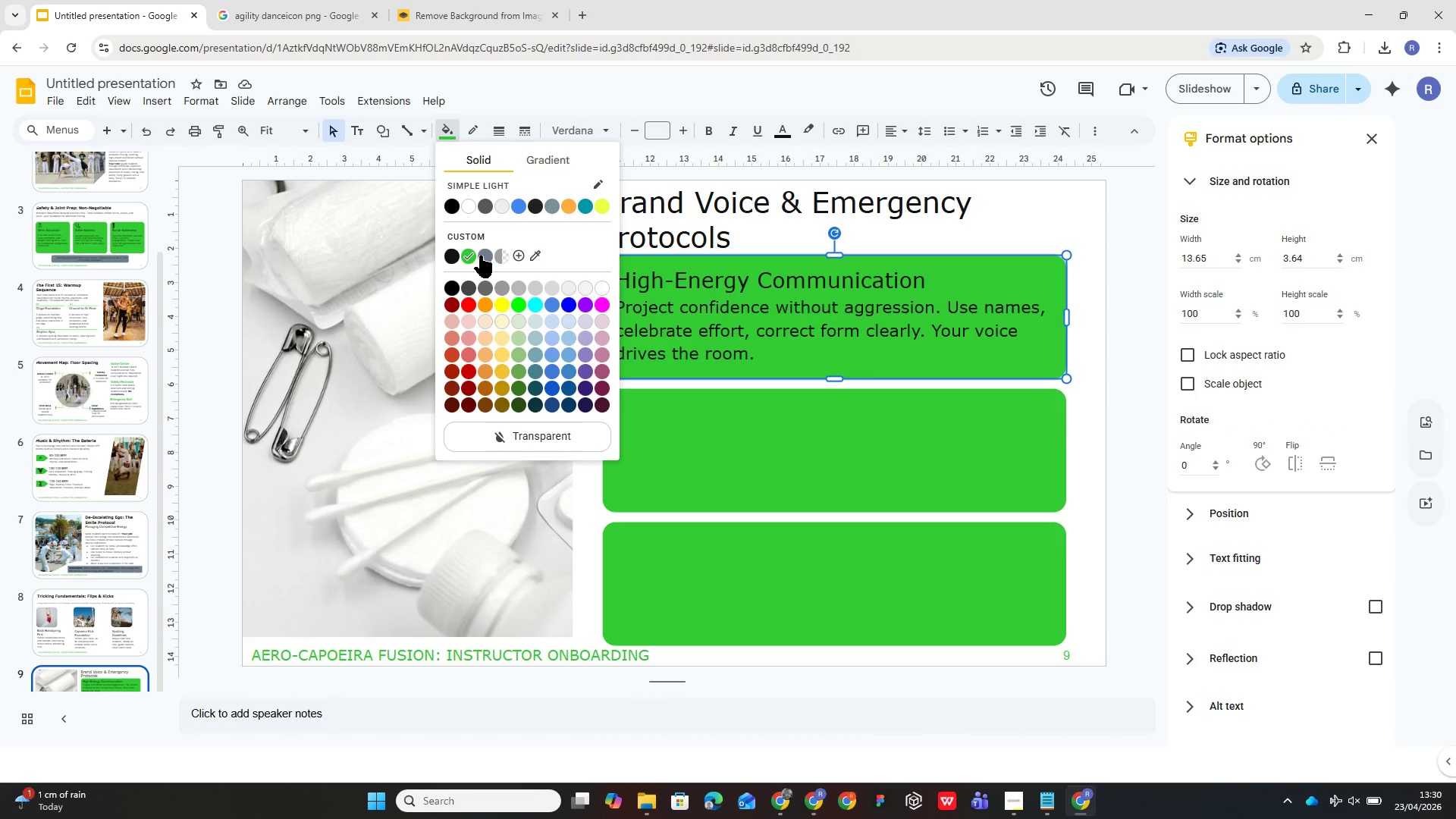 
left_click([482, 254])
 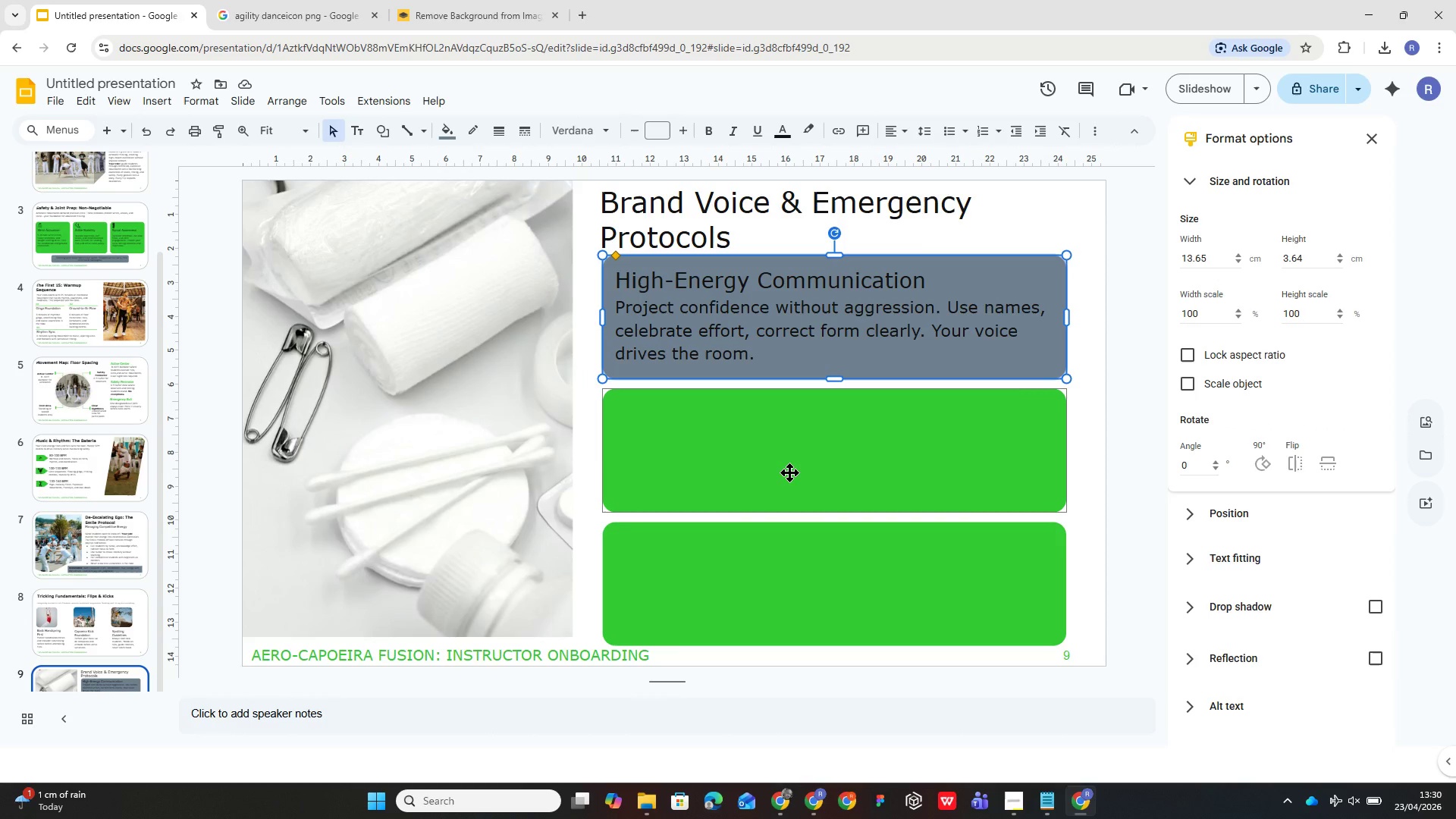 
wait(11.28)
 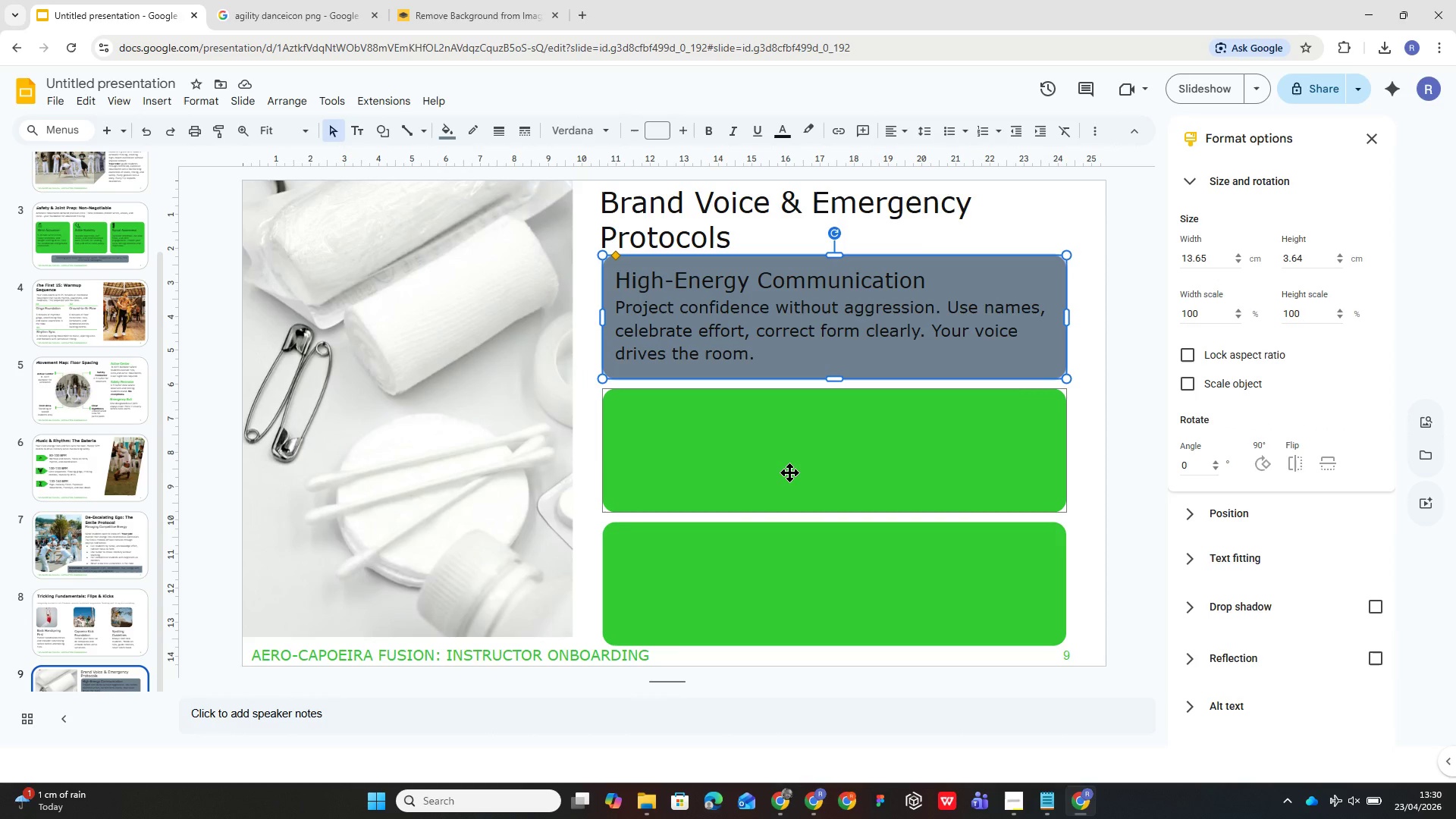 
left_click([444, 136])
 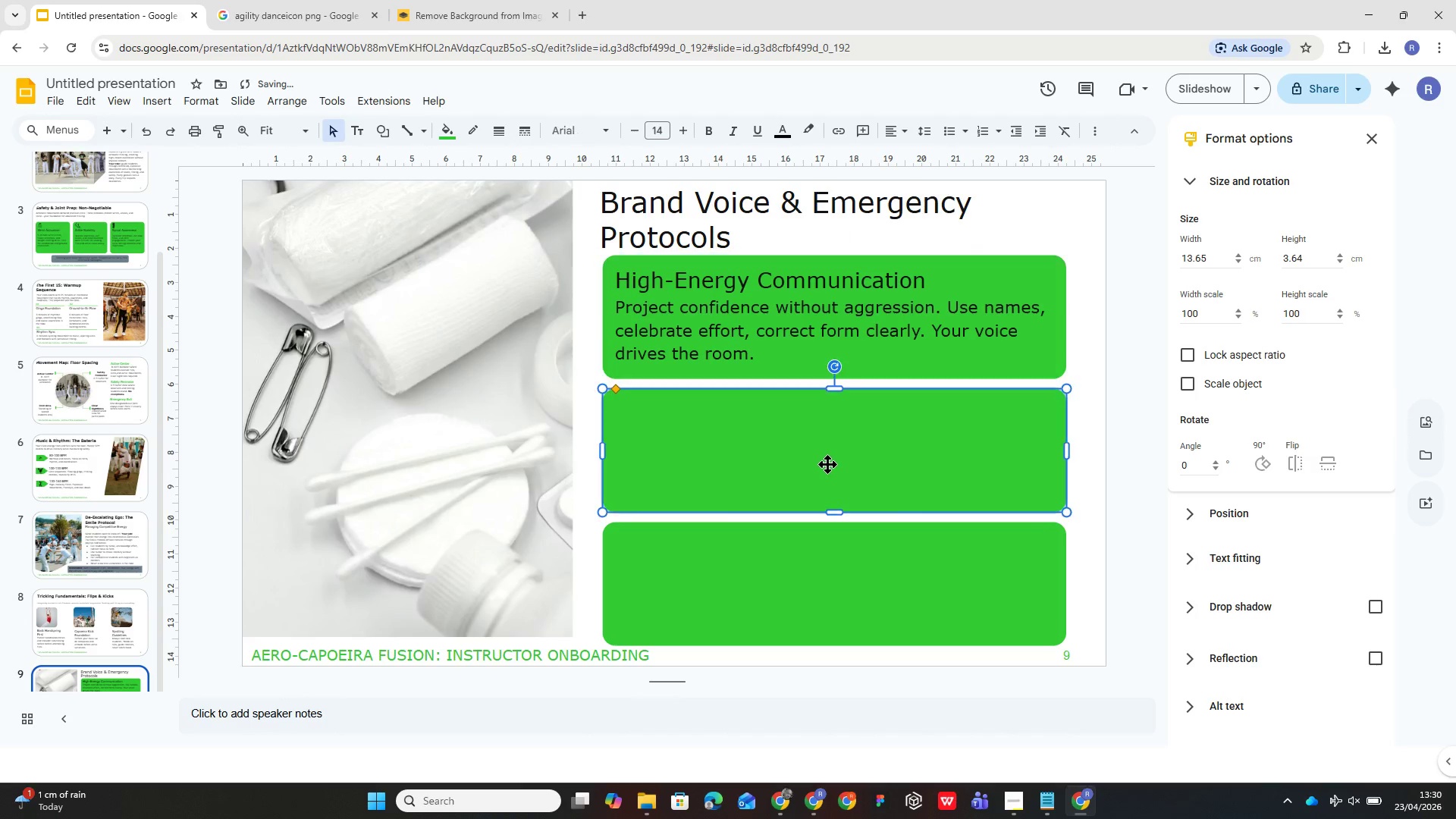 
double_click([827, 464])
 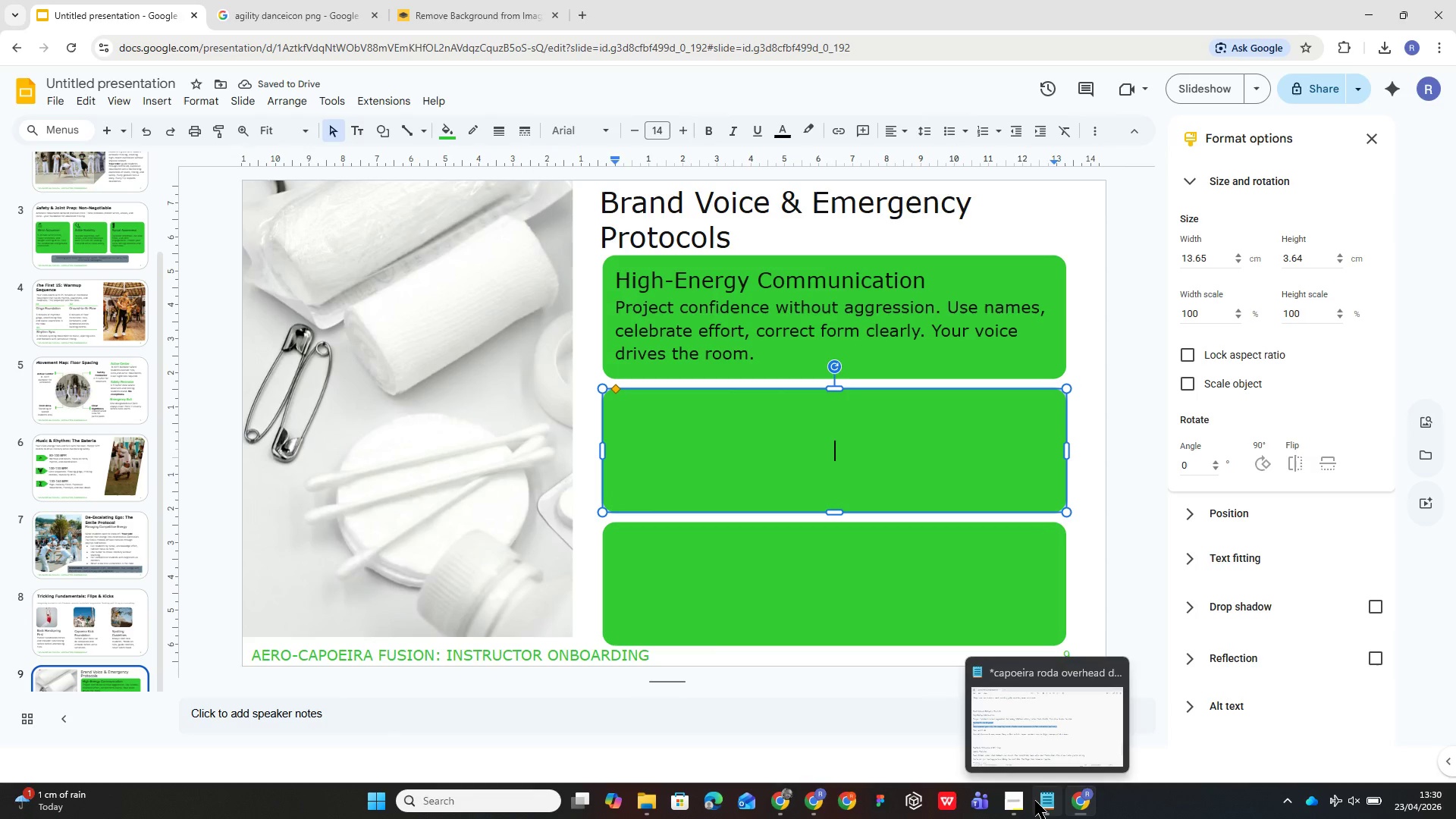 
left_click([1035, 800])
 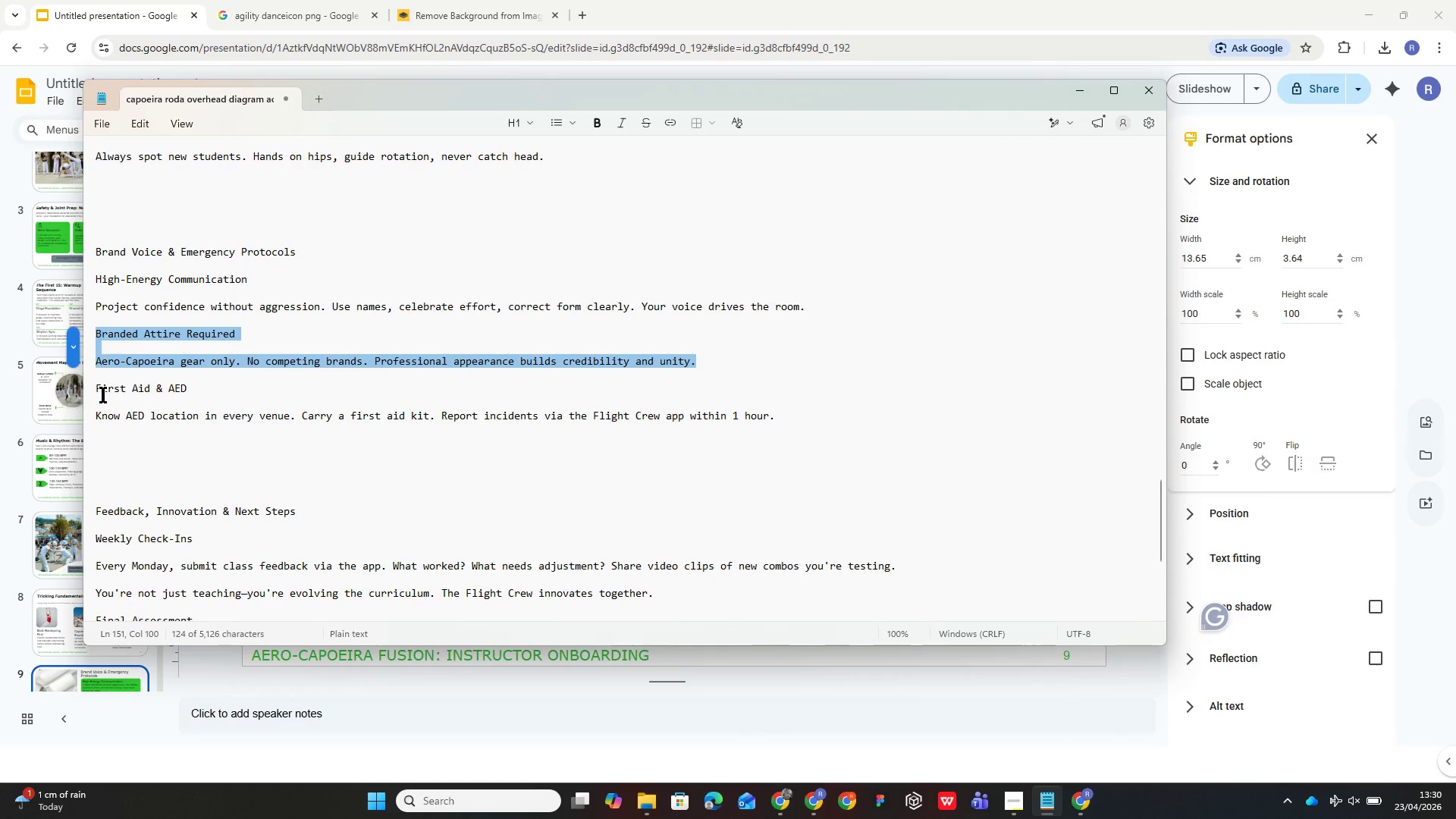 
left_click_drag(start_coordinate=[96, 383], to_coordinate=[742, 425])
 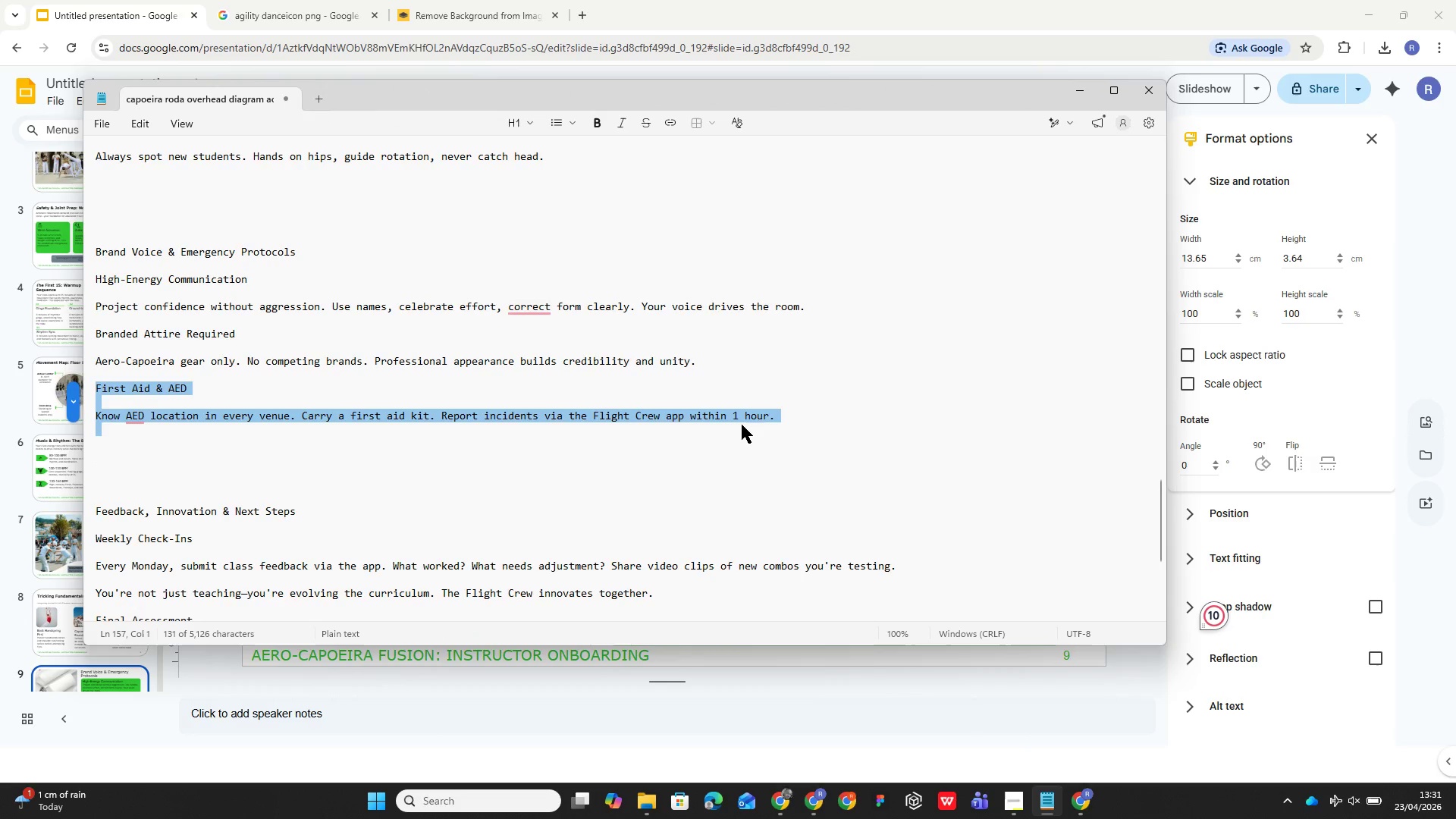 
key(Control+C)
 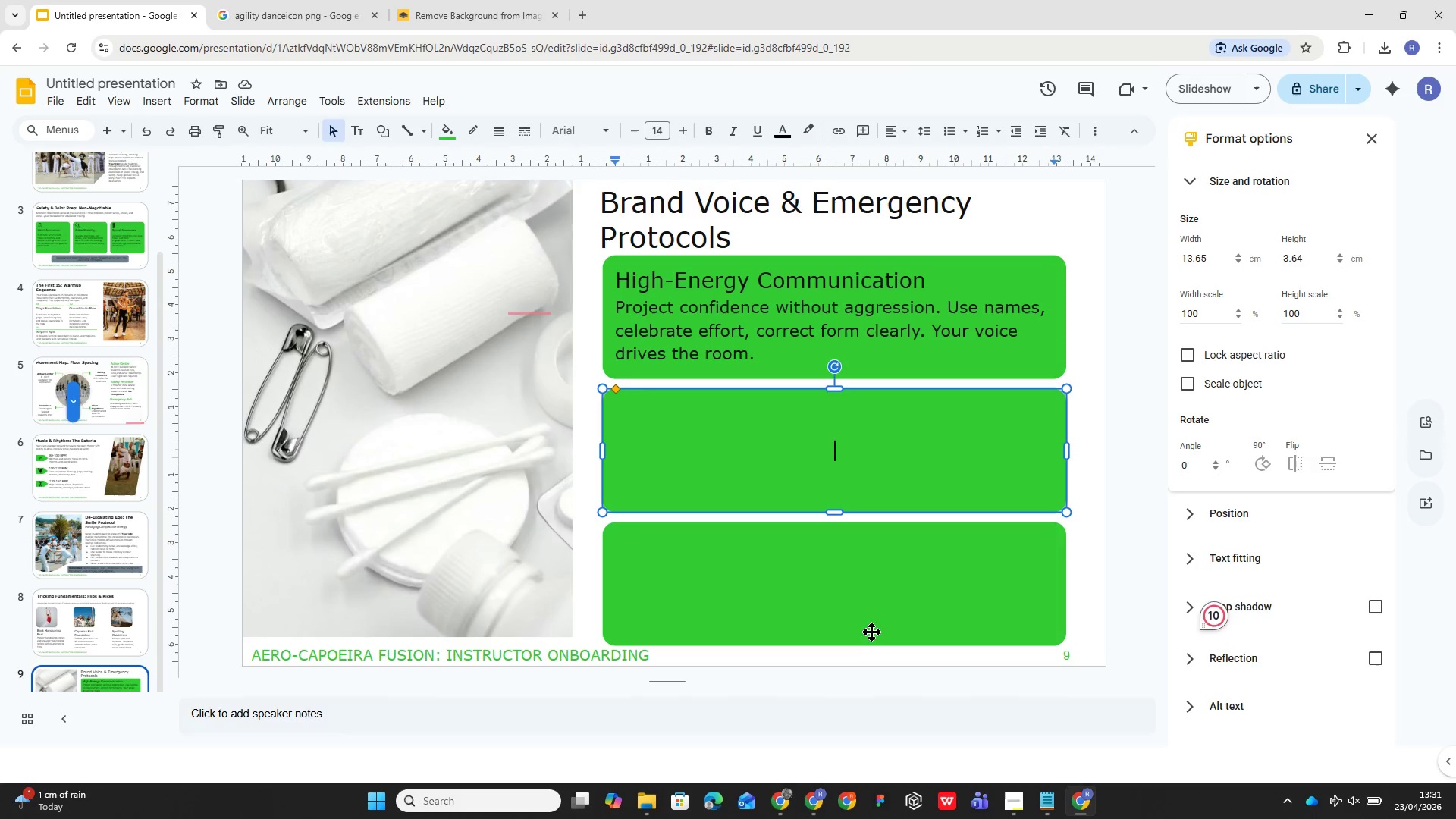 
key(Control+V)
 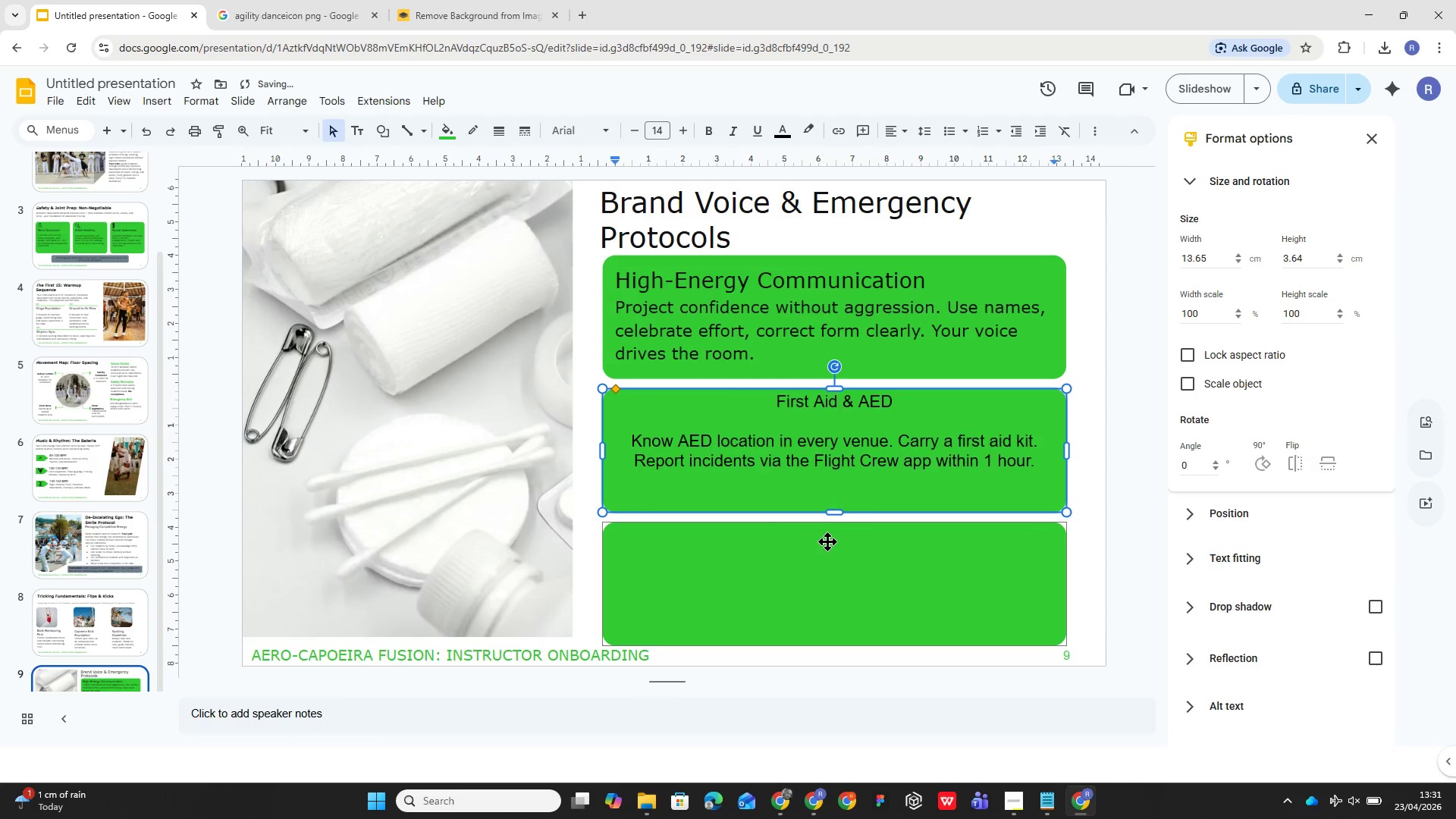 
key(Control+A)
 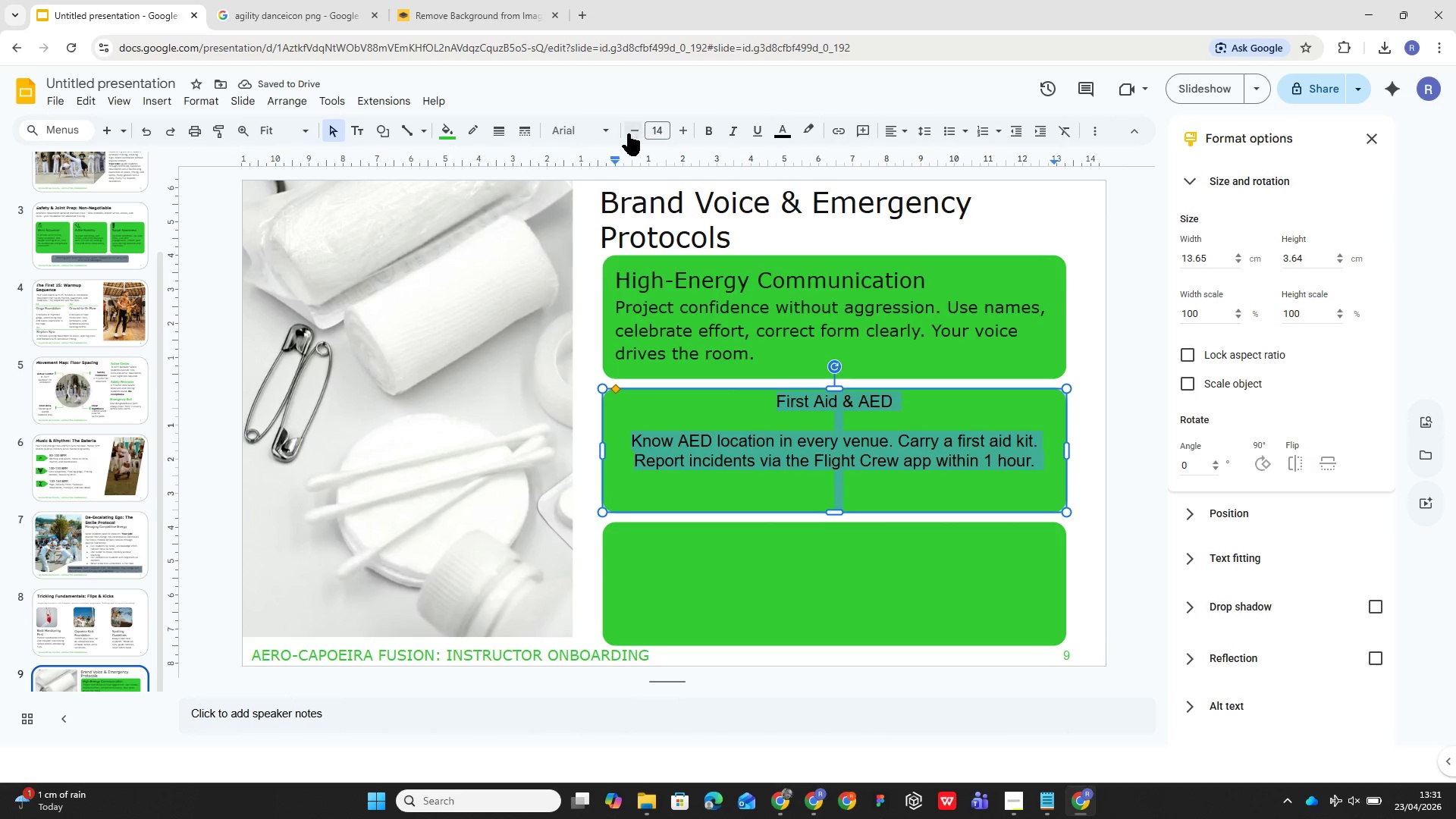 
left_click([611, 127])
 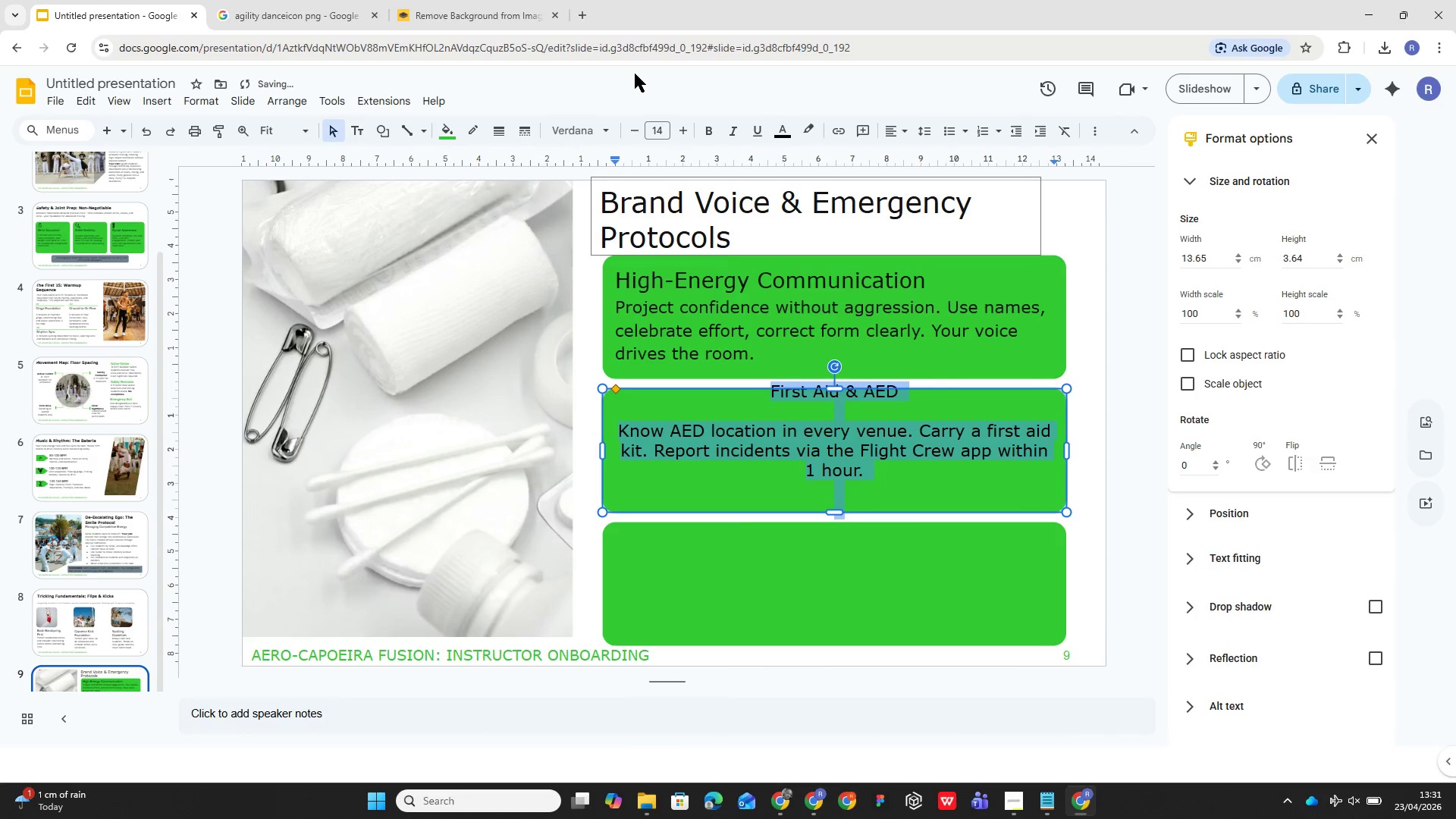 
left_click([665, 133])
 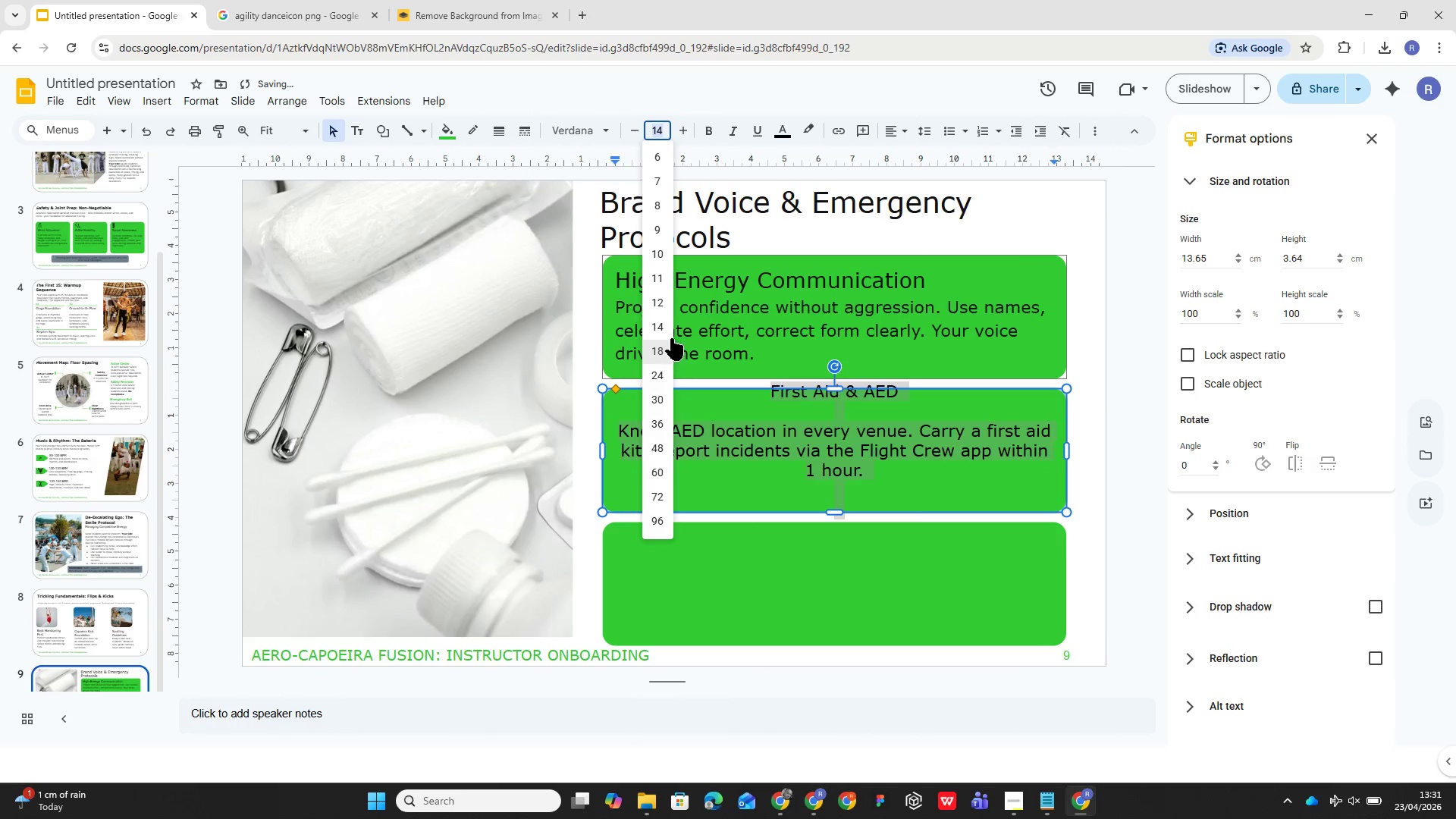 
left_click([660, 315])
 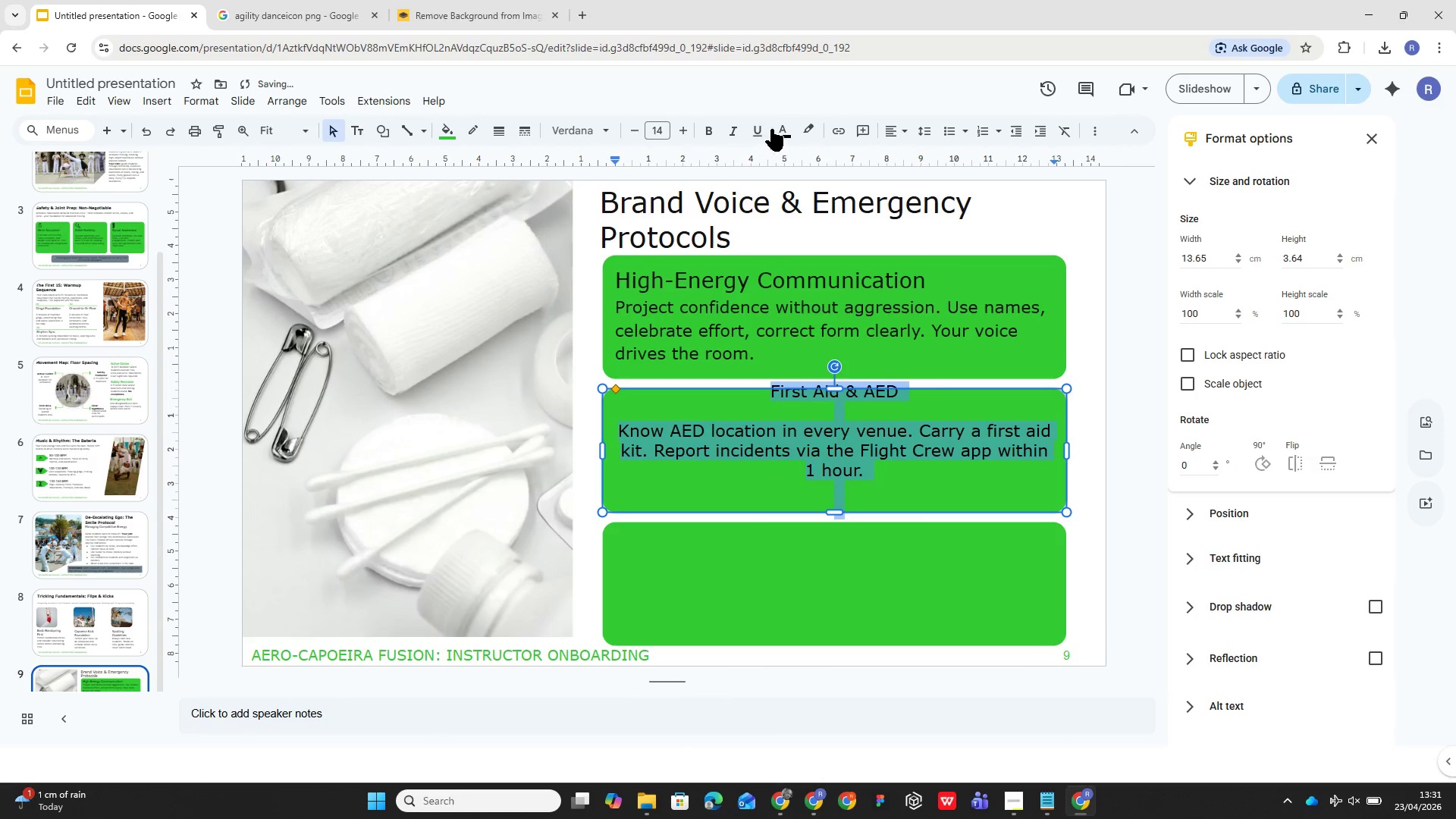 
left_click([773, 128])
 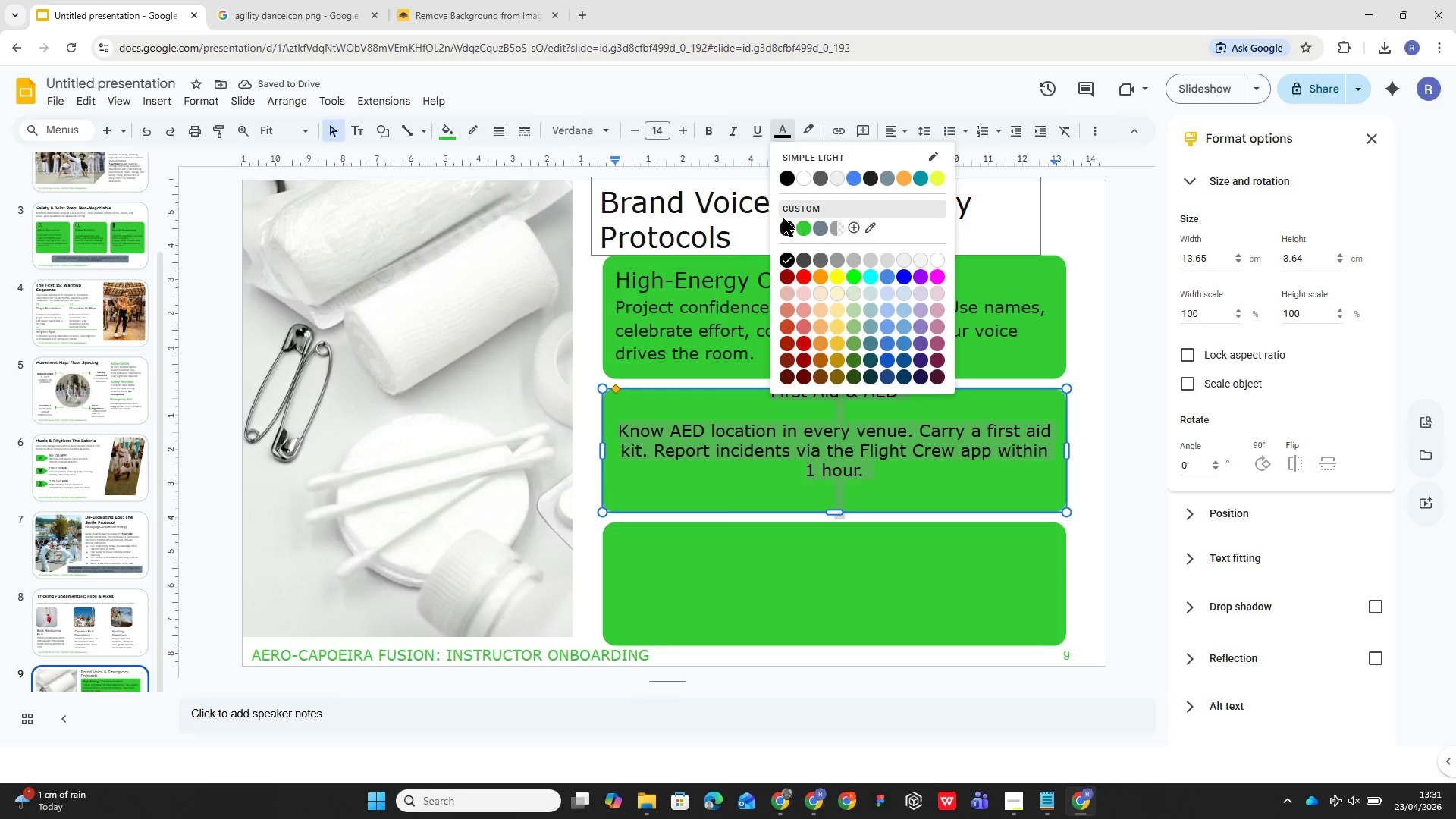 
left_click([785, 221])
 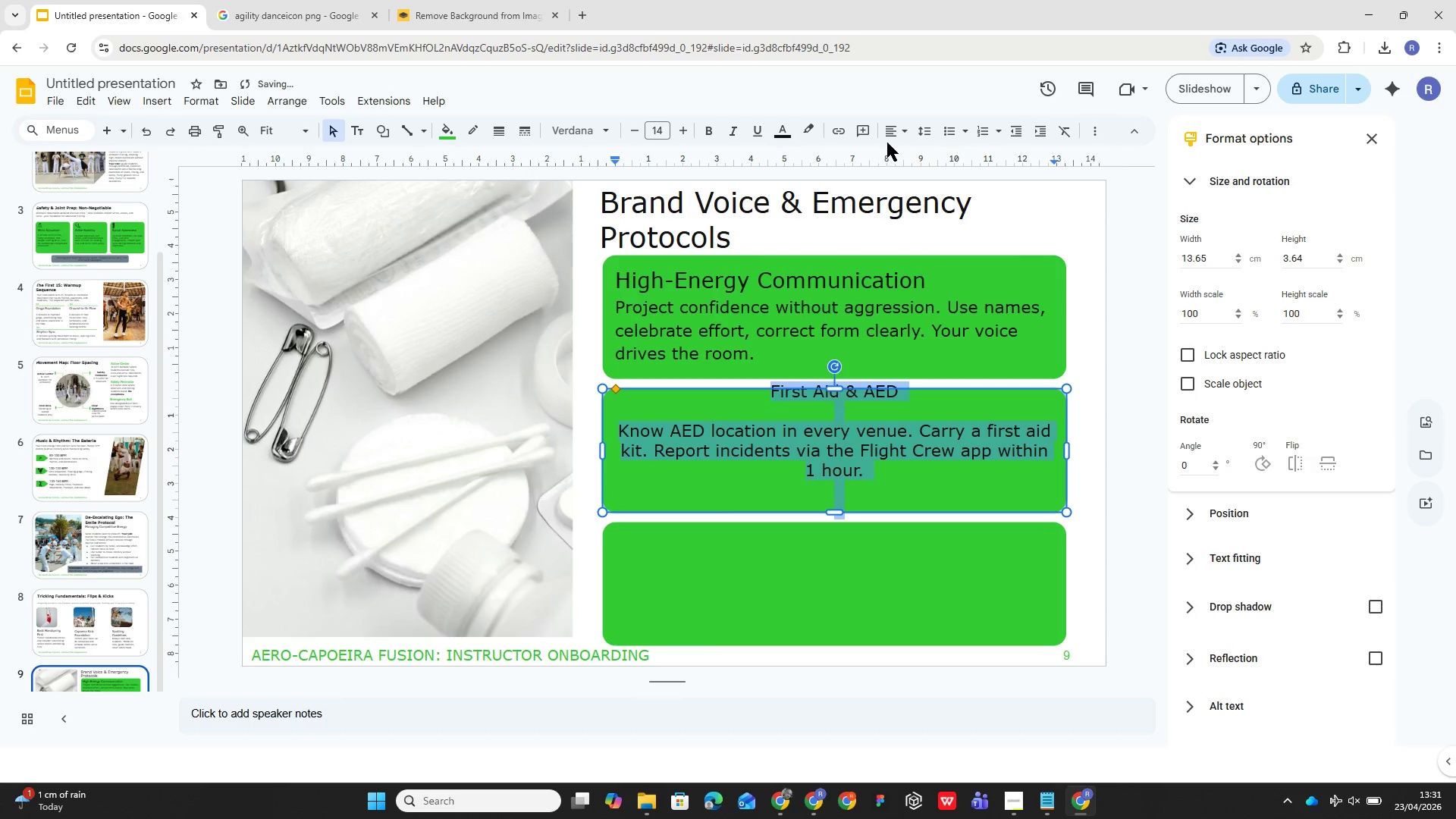 
left_click([896, 133])
 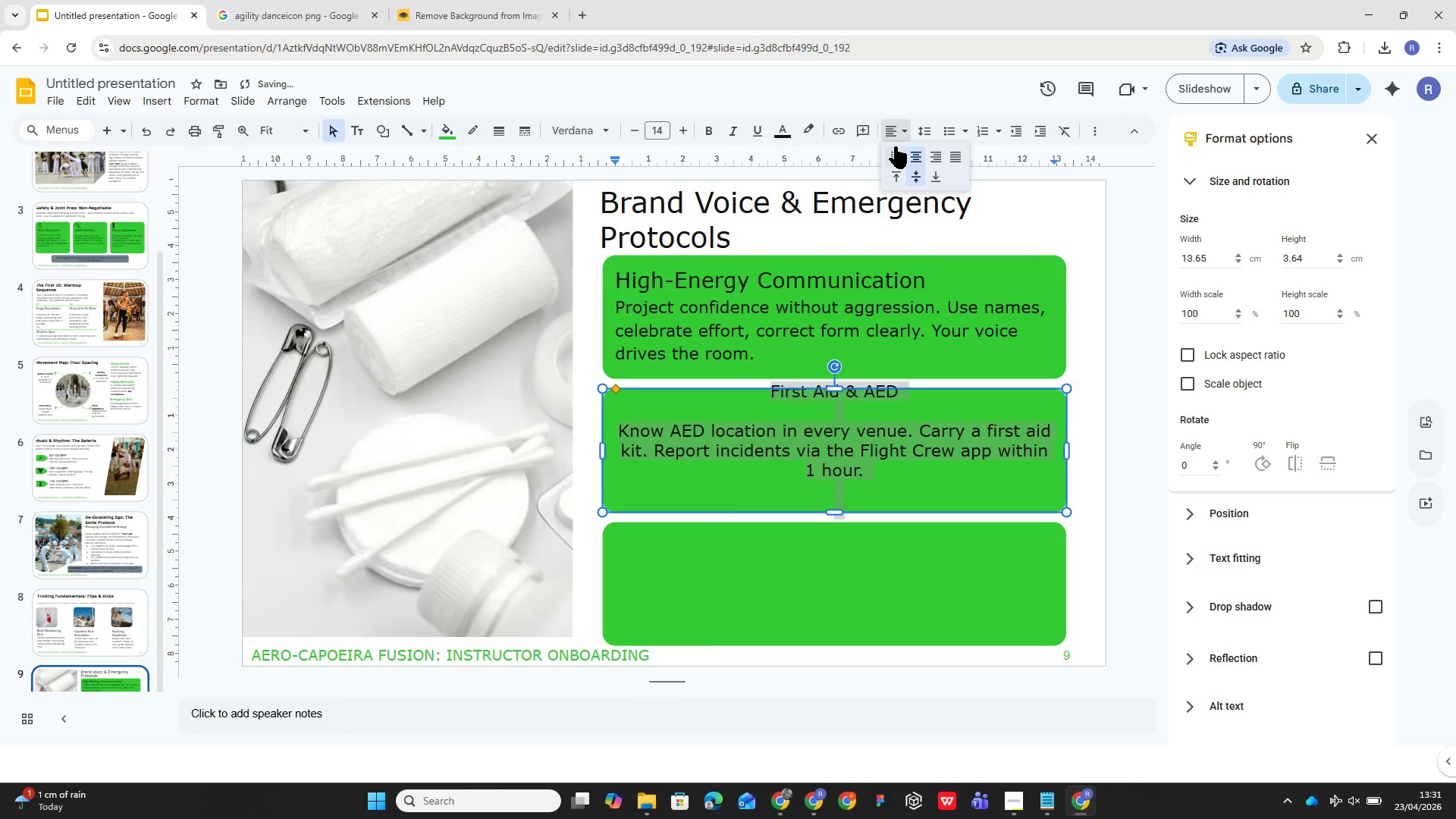 
left_click([895, 146])
 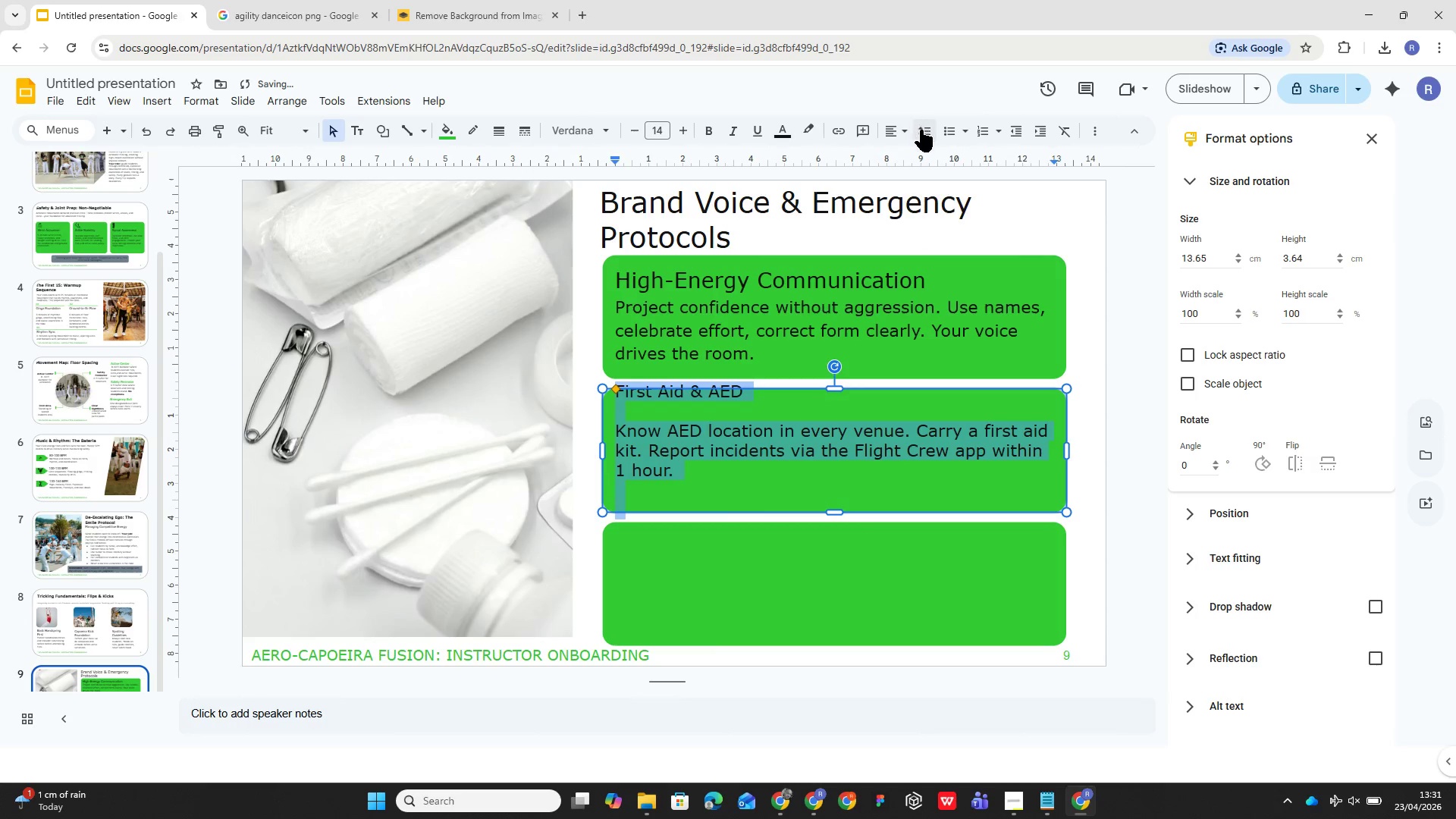 
left_click([921, 130])
 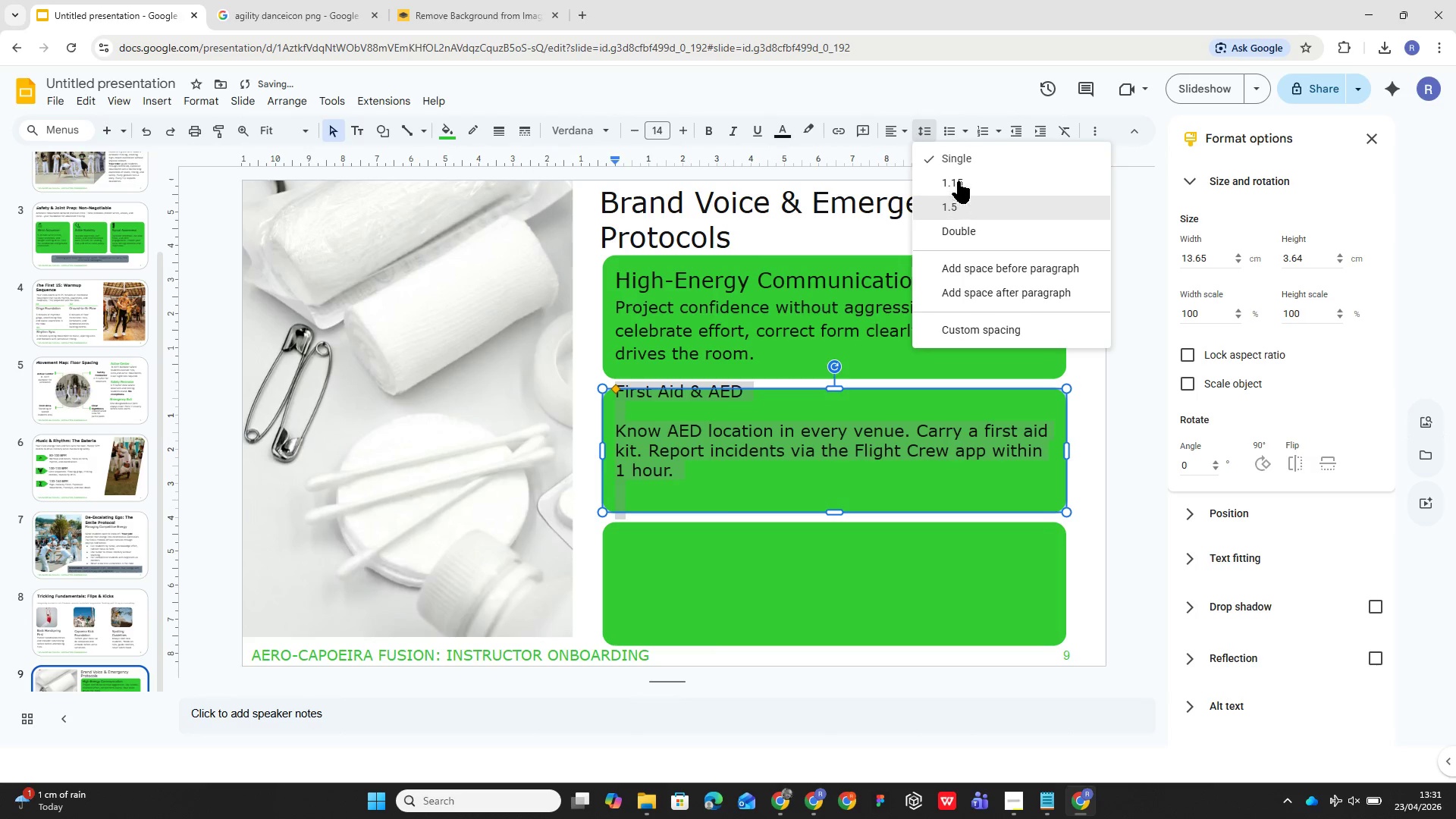 
left_click([958, 165])
 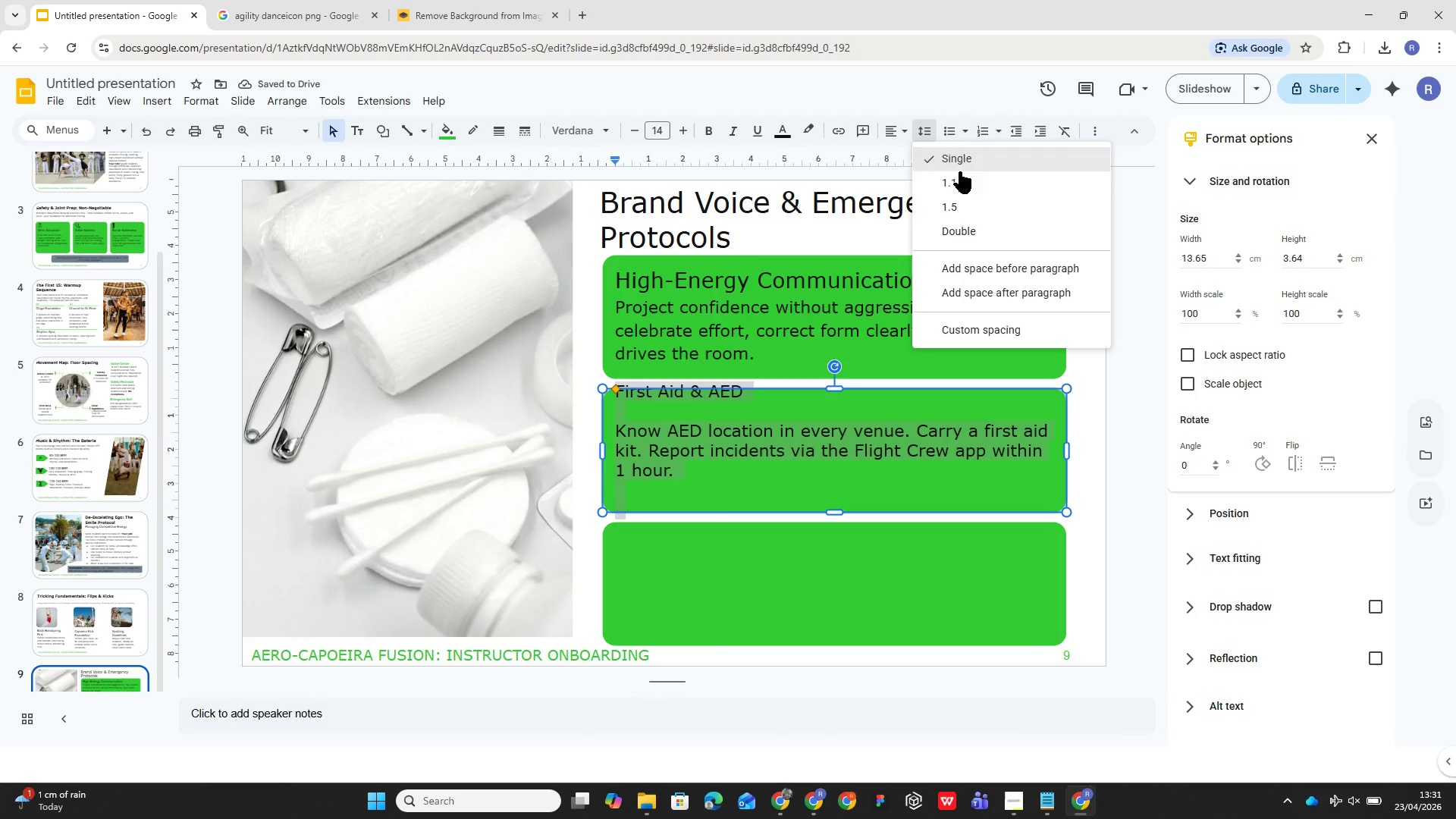 
left_click([959, 171])
 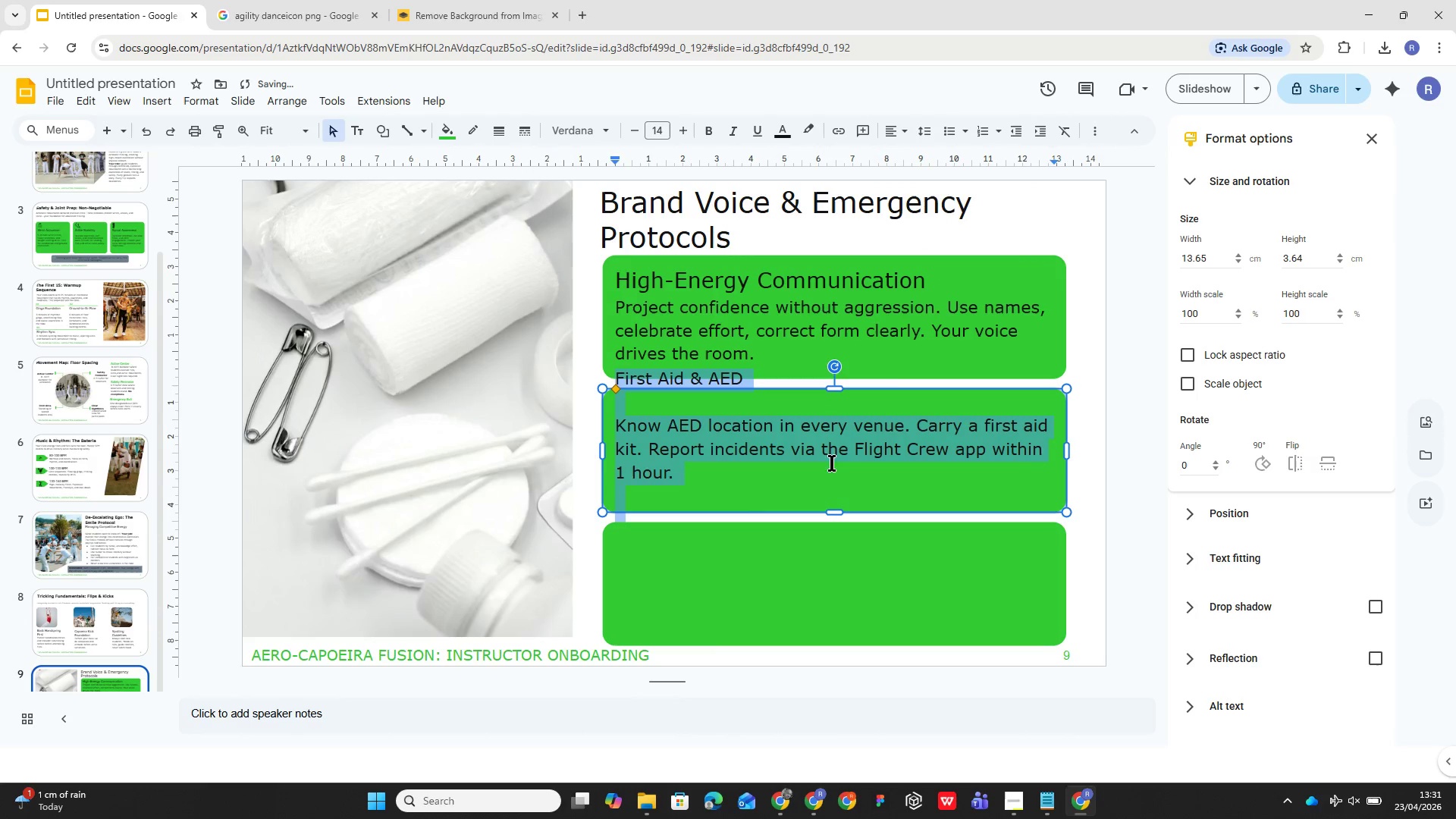 
left_click([824, 485])
 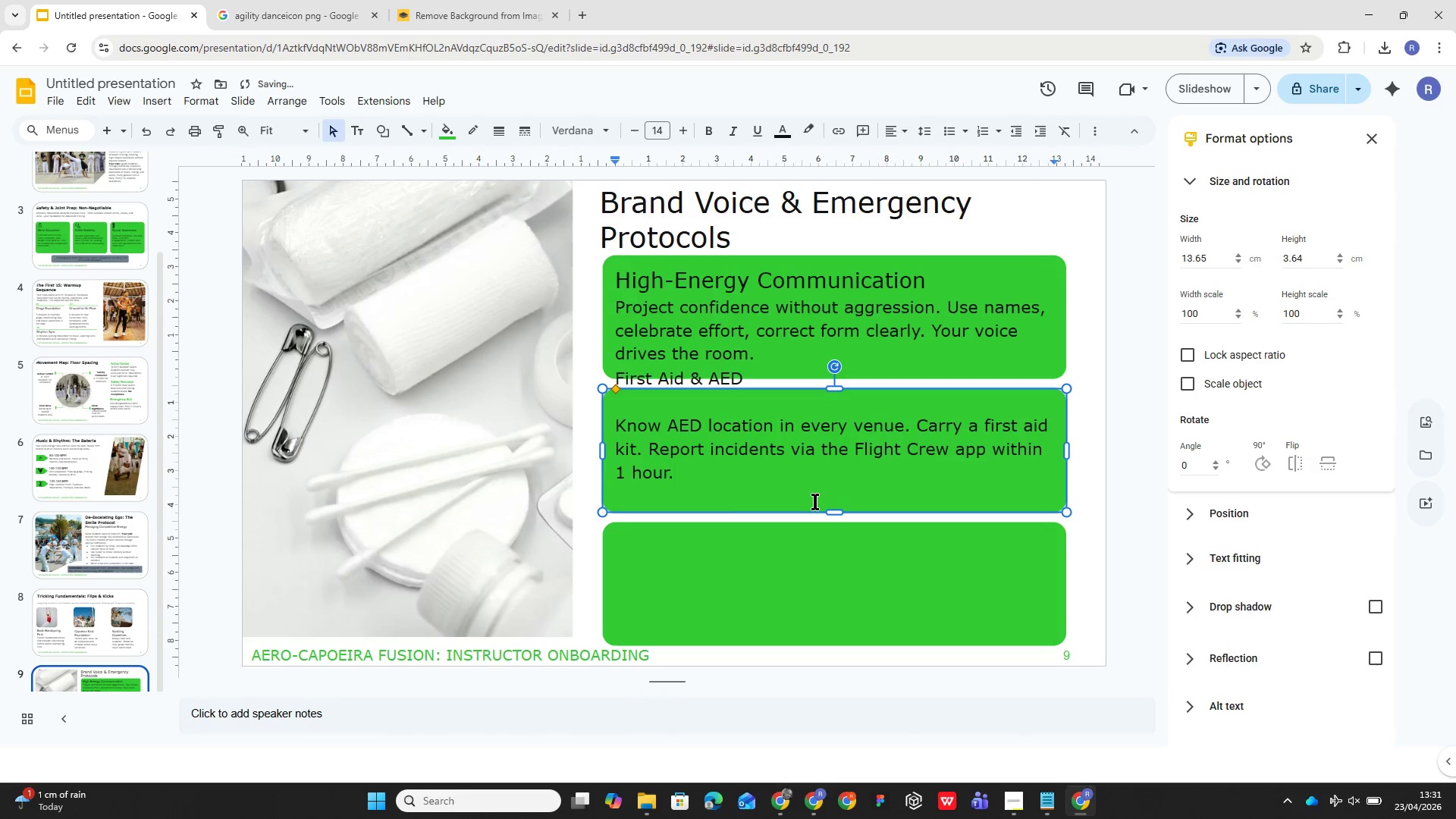 
left_click([815, 503])
 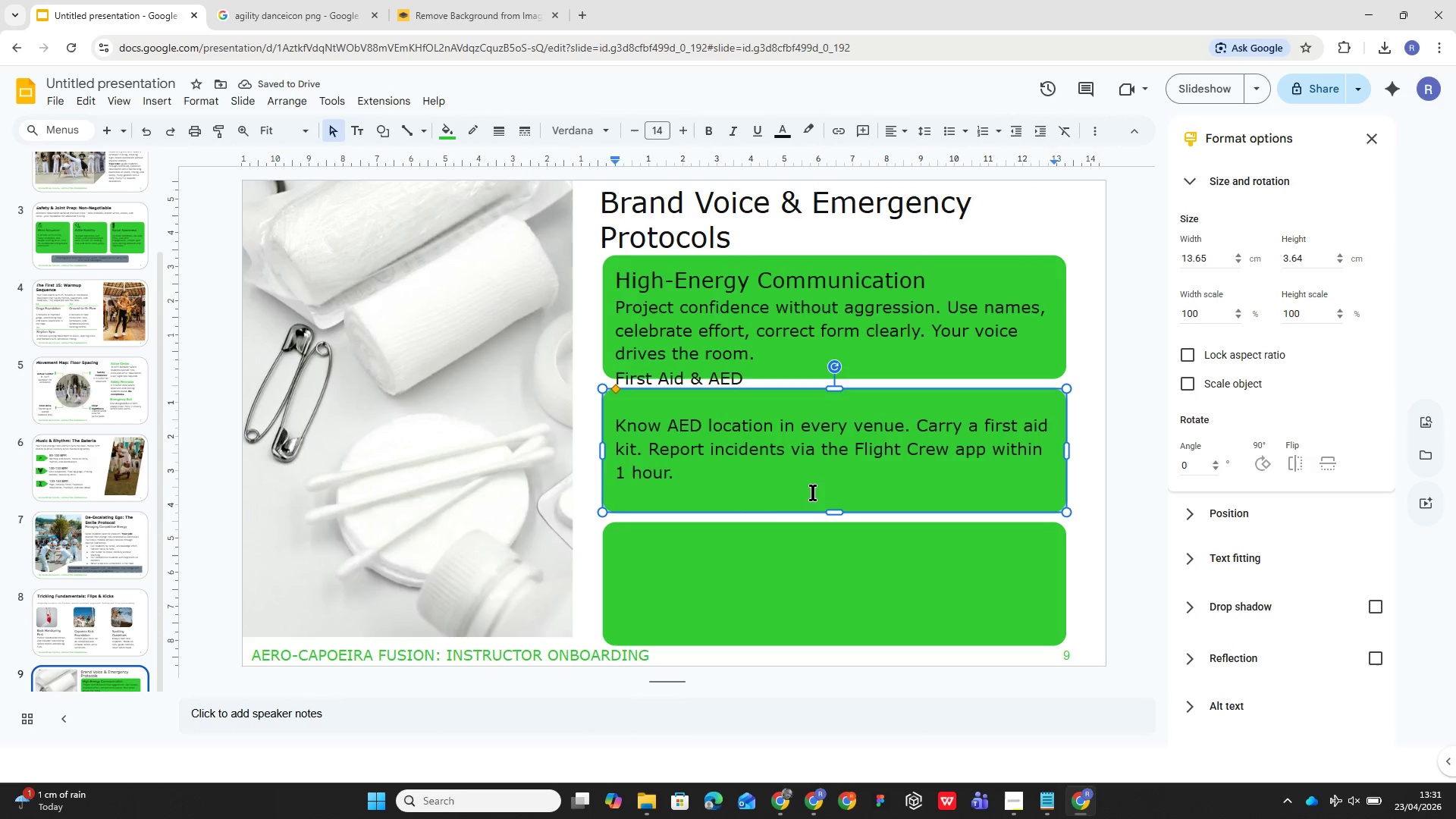 
key(Backspace)
 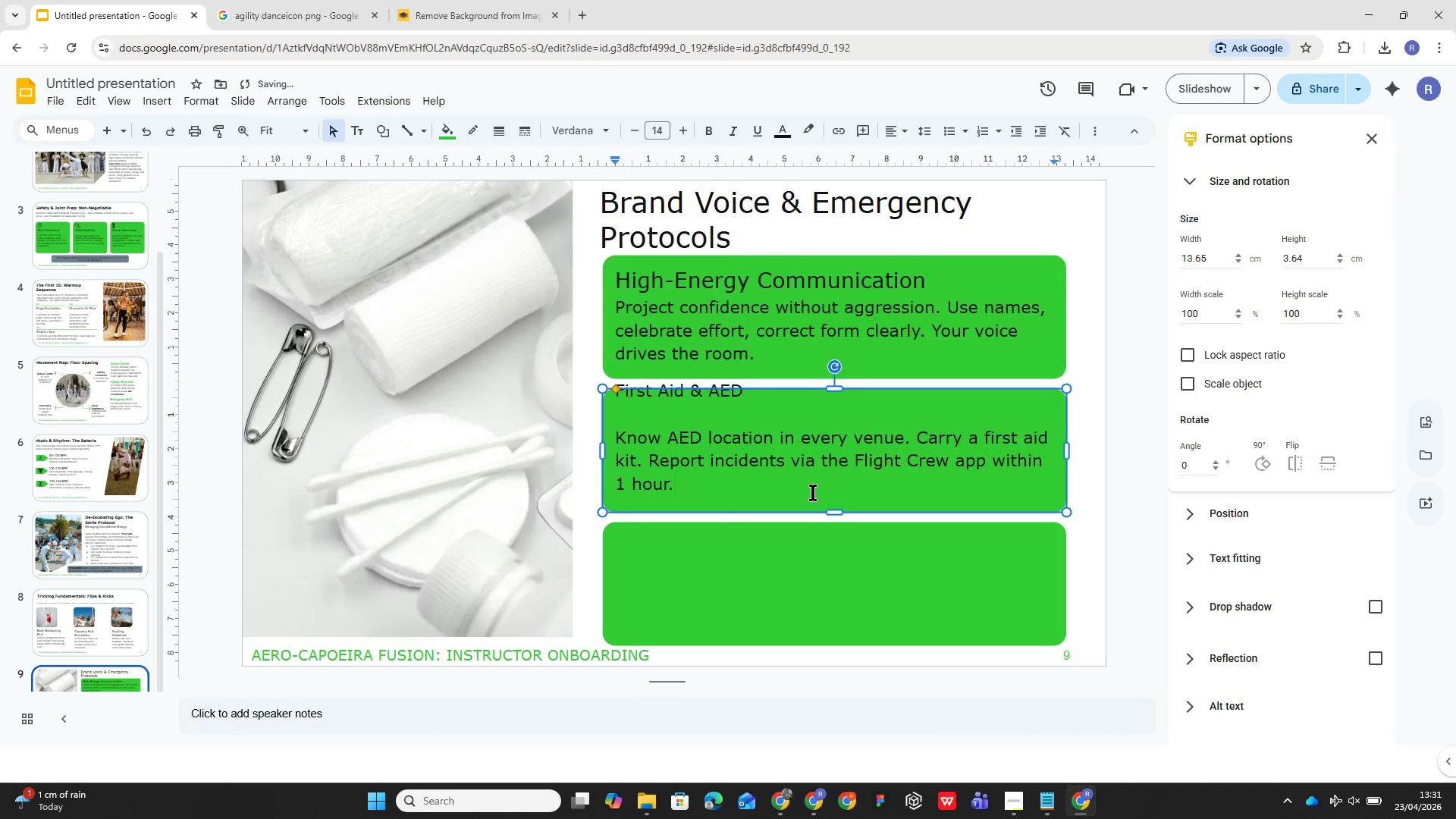 
key(ArrowDown)
 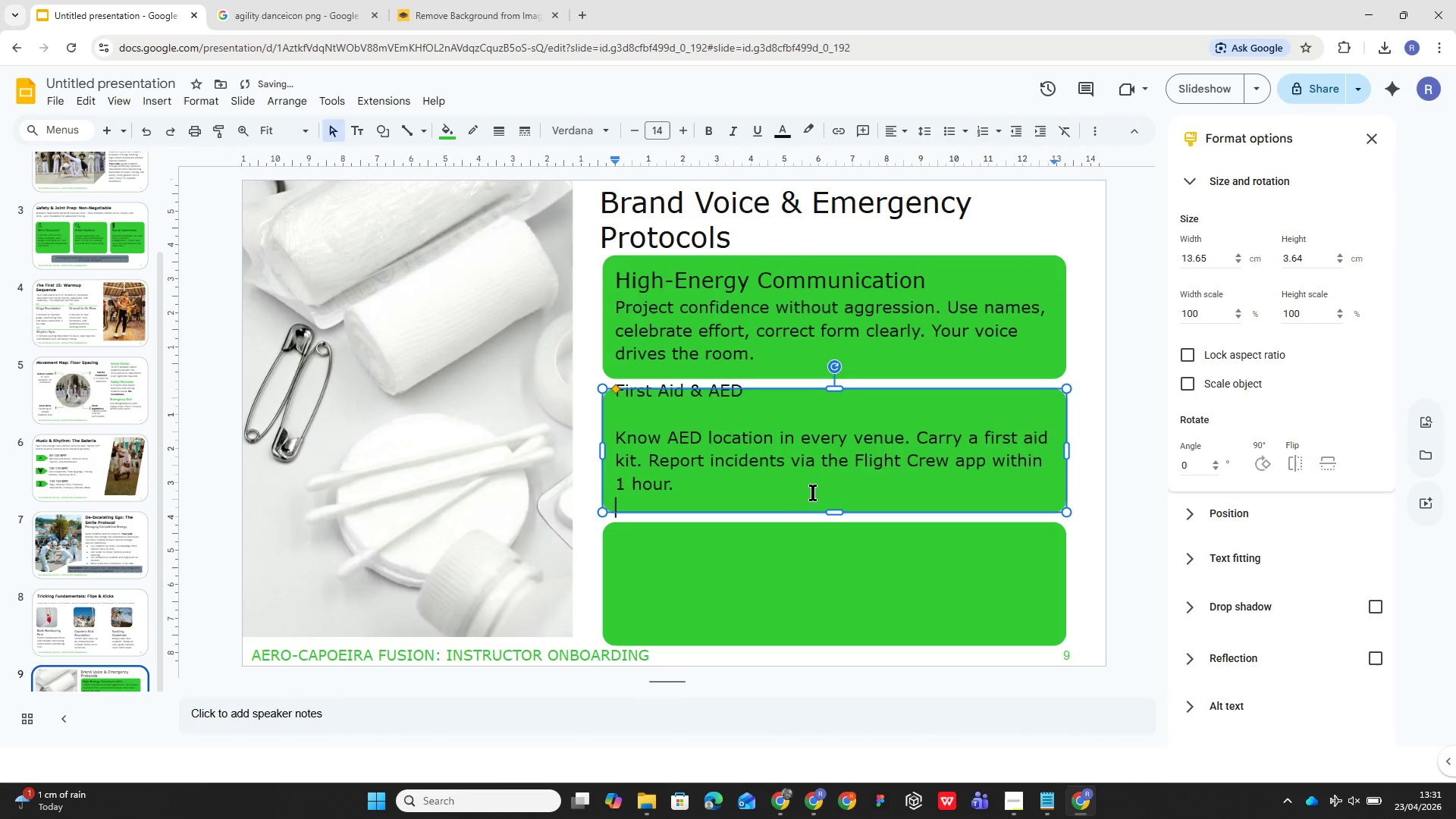 
key(Backspace)
 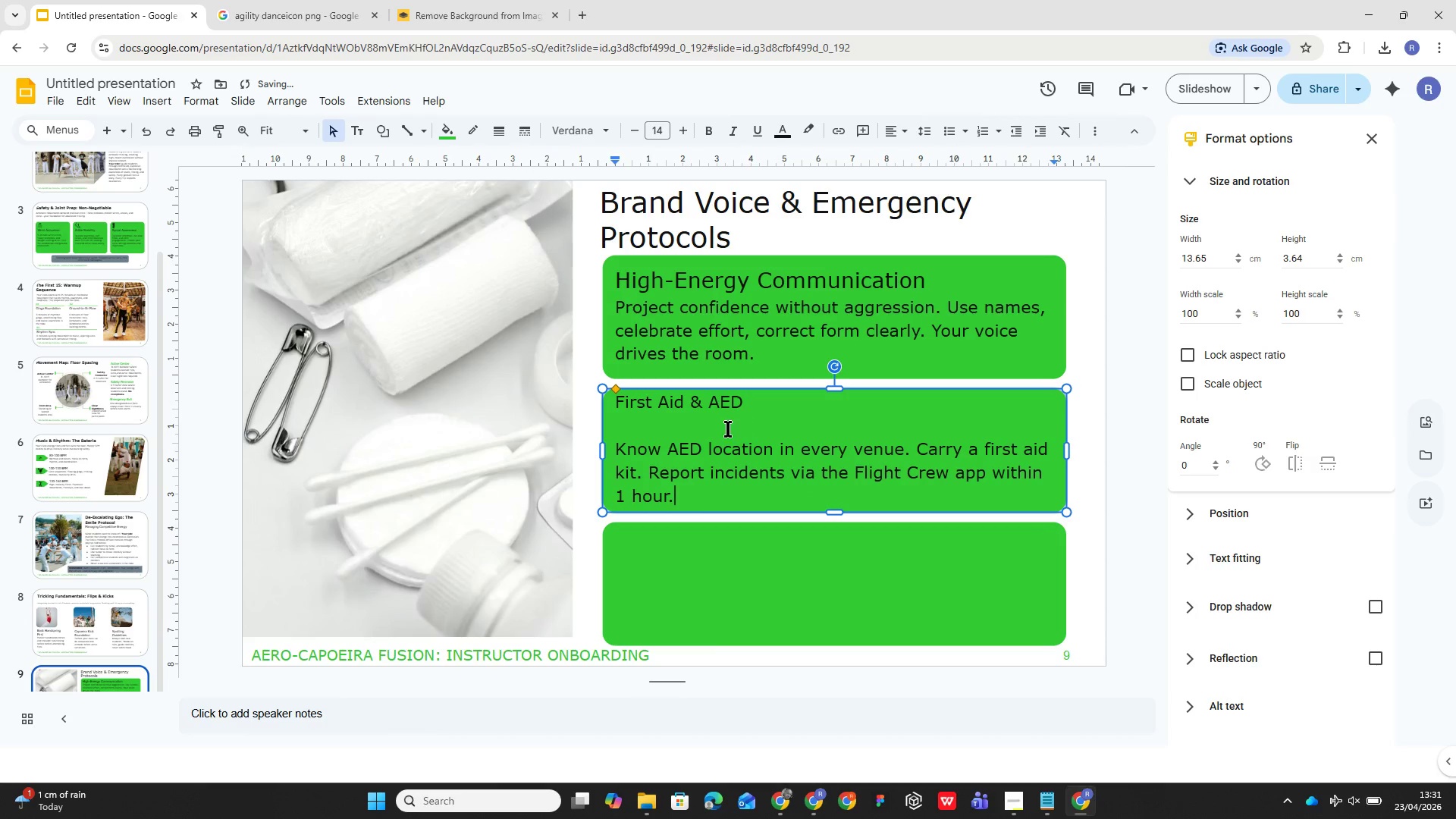 
double_click([710, 406])
 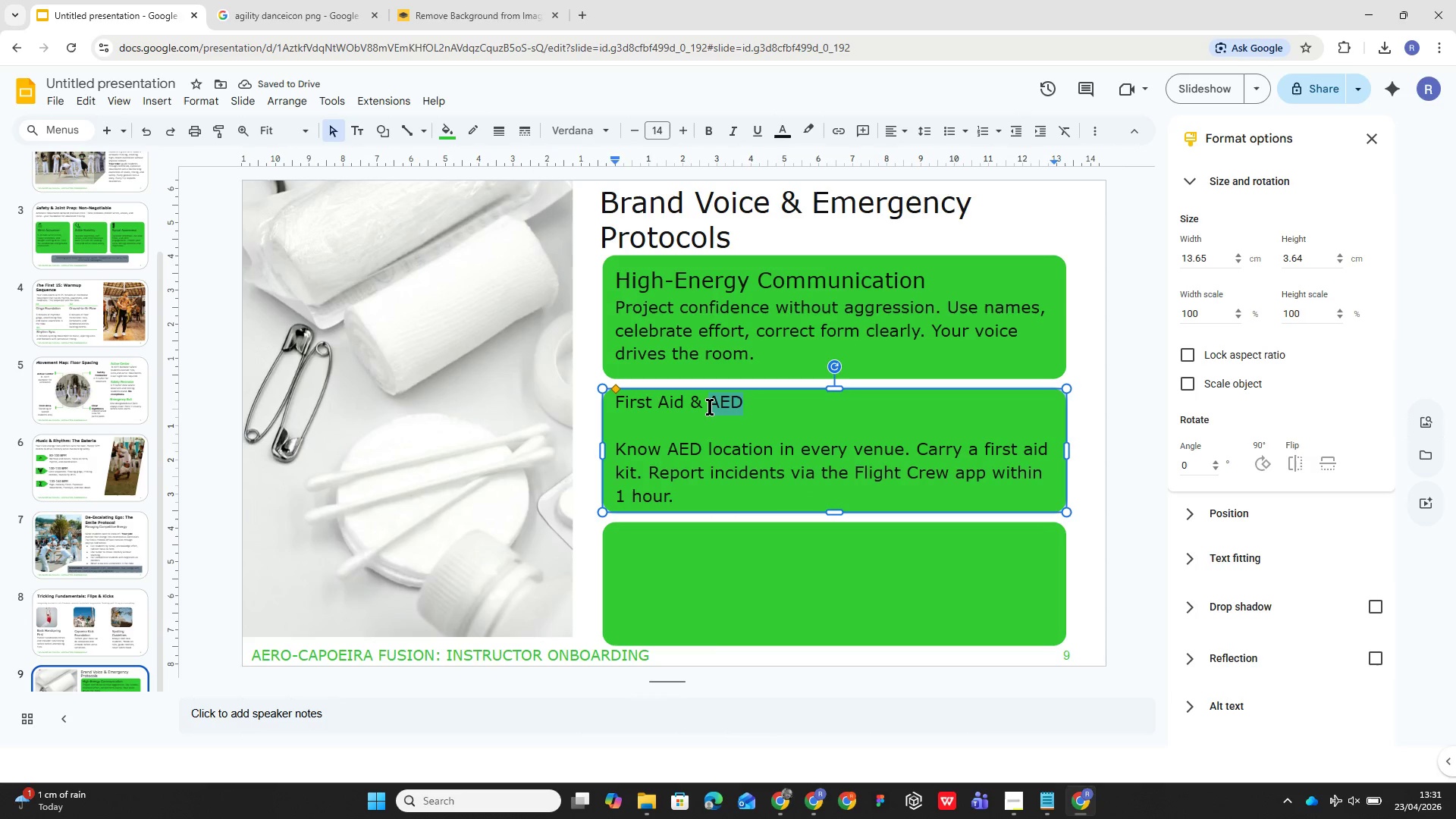 
triple_click([710, 406])
 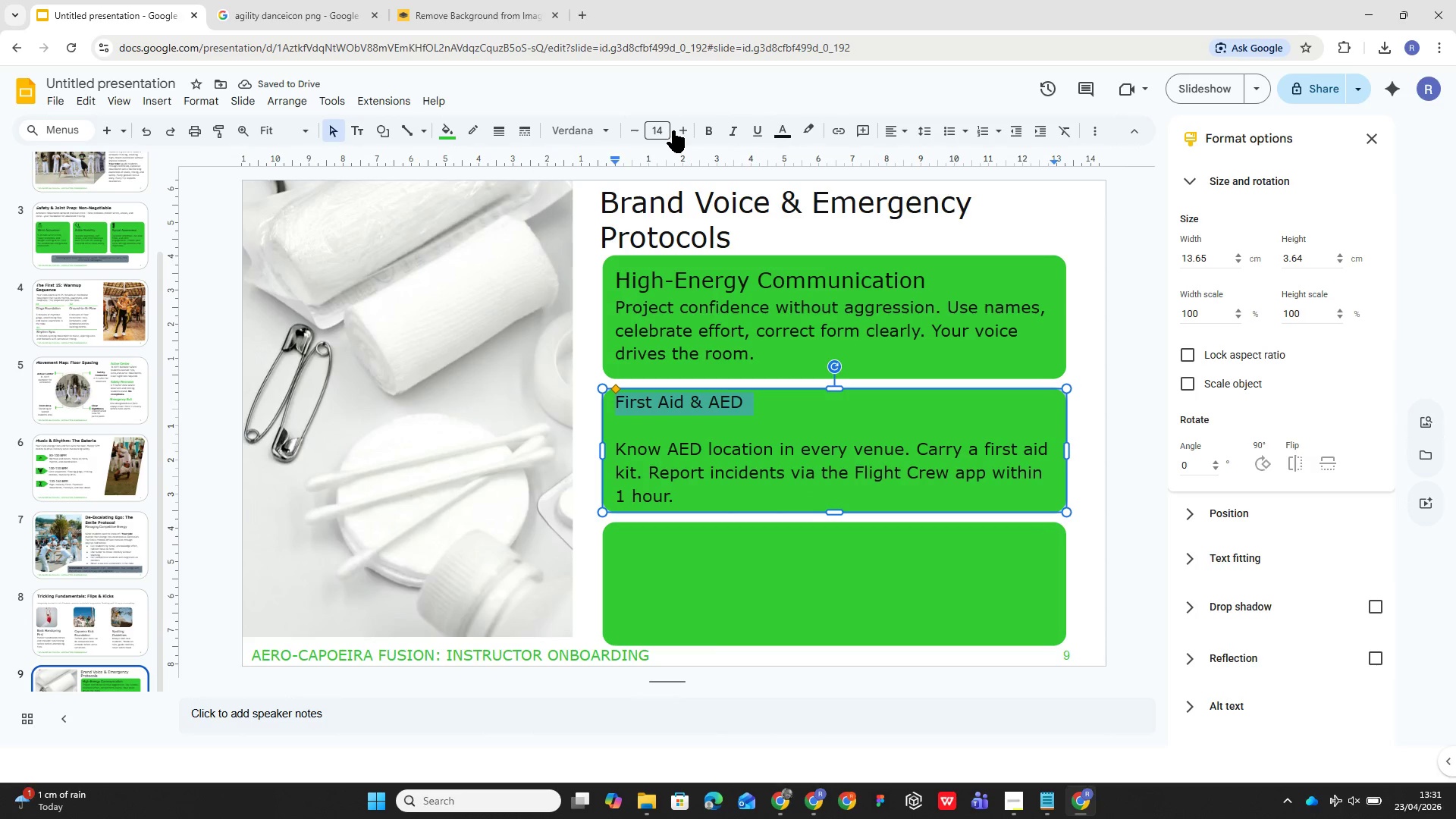 
left_click([651, 133])
 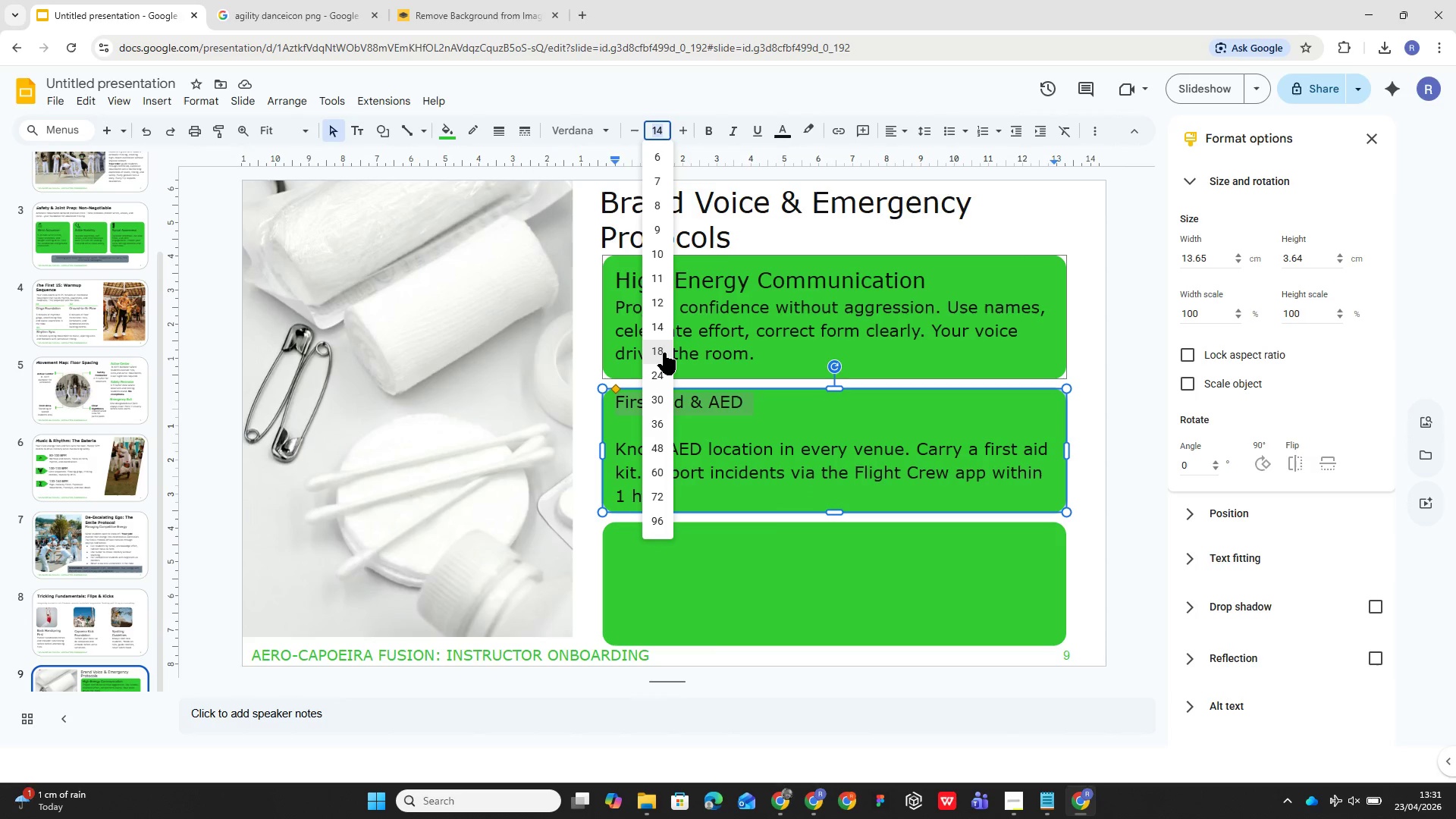 
left_click([664, 353])
 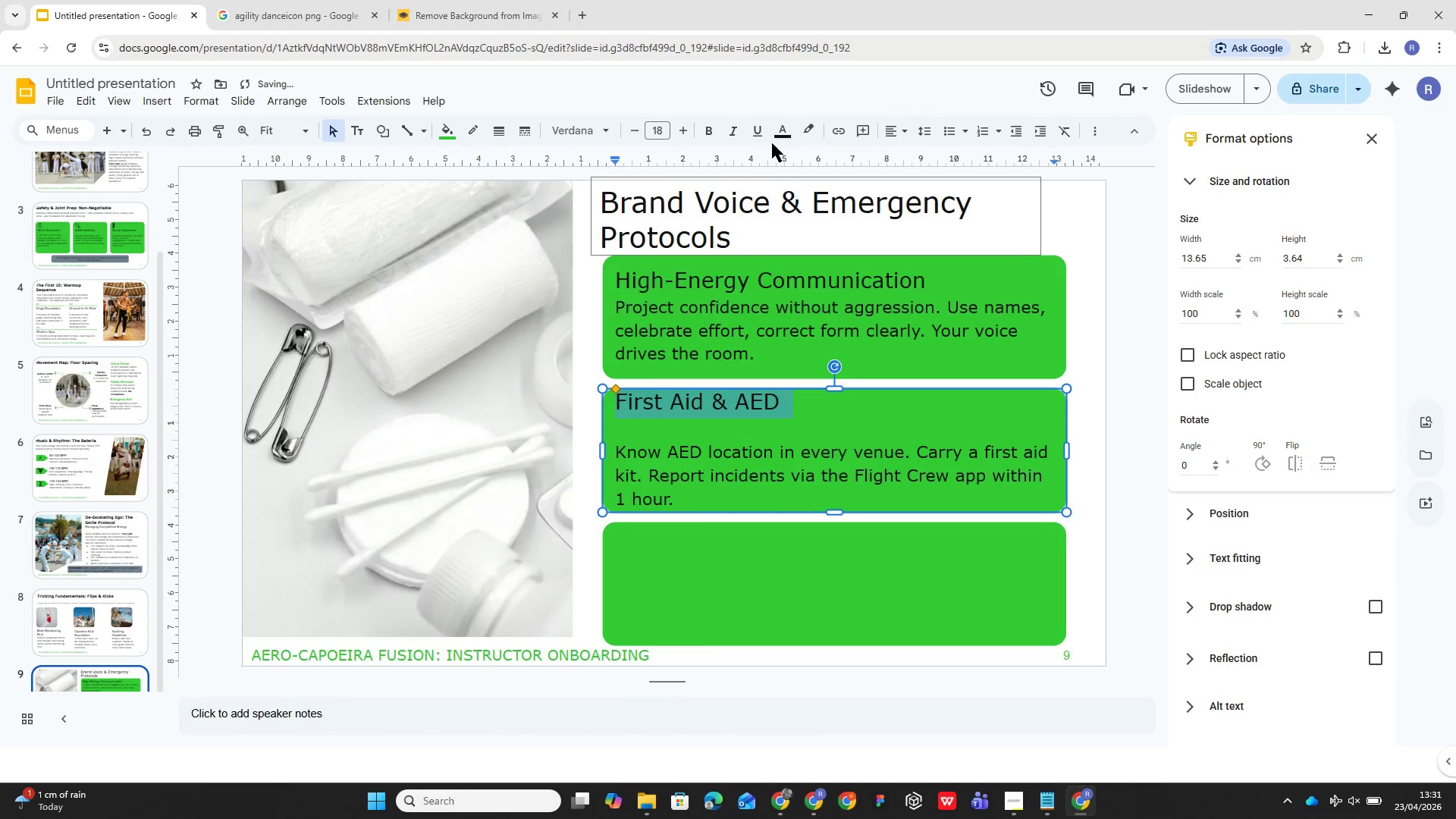 
left_click([783, 128])
 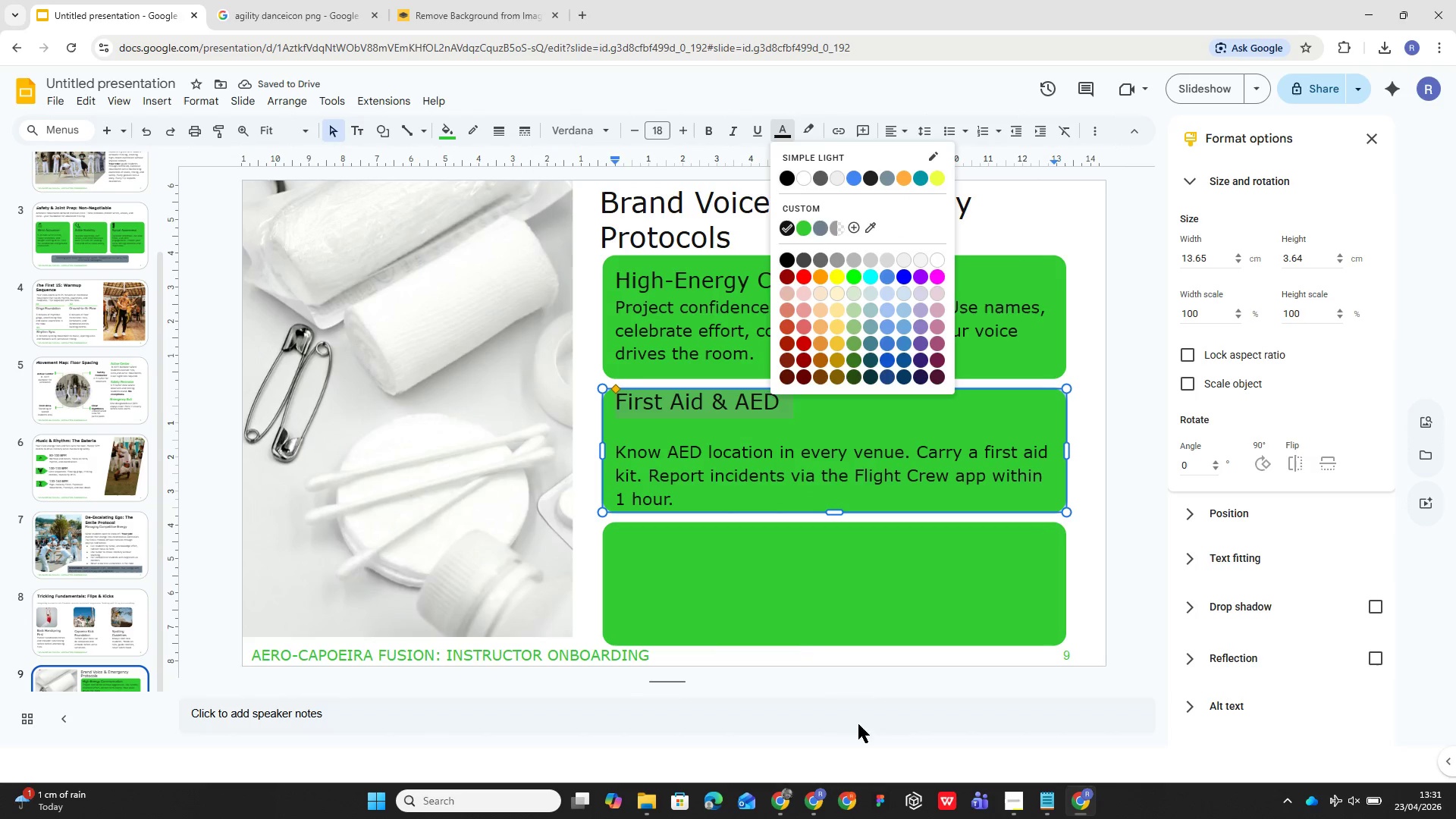 
left_click([765, 573])
 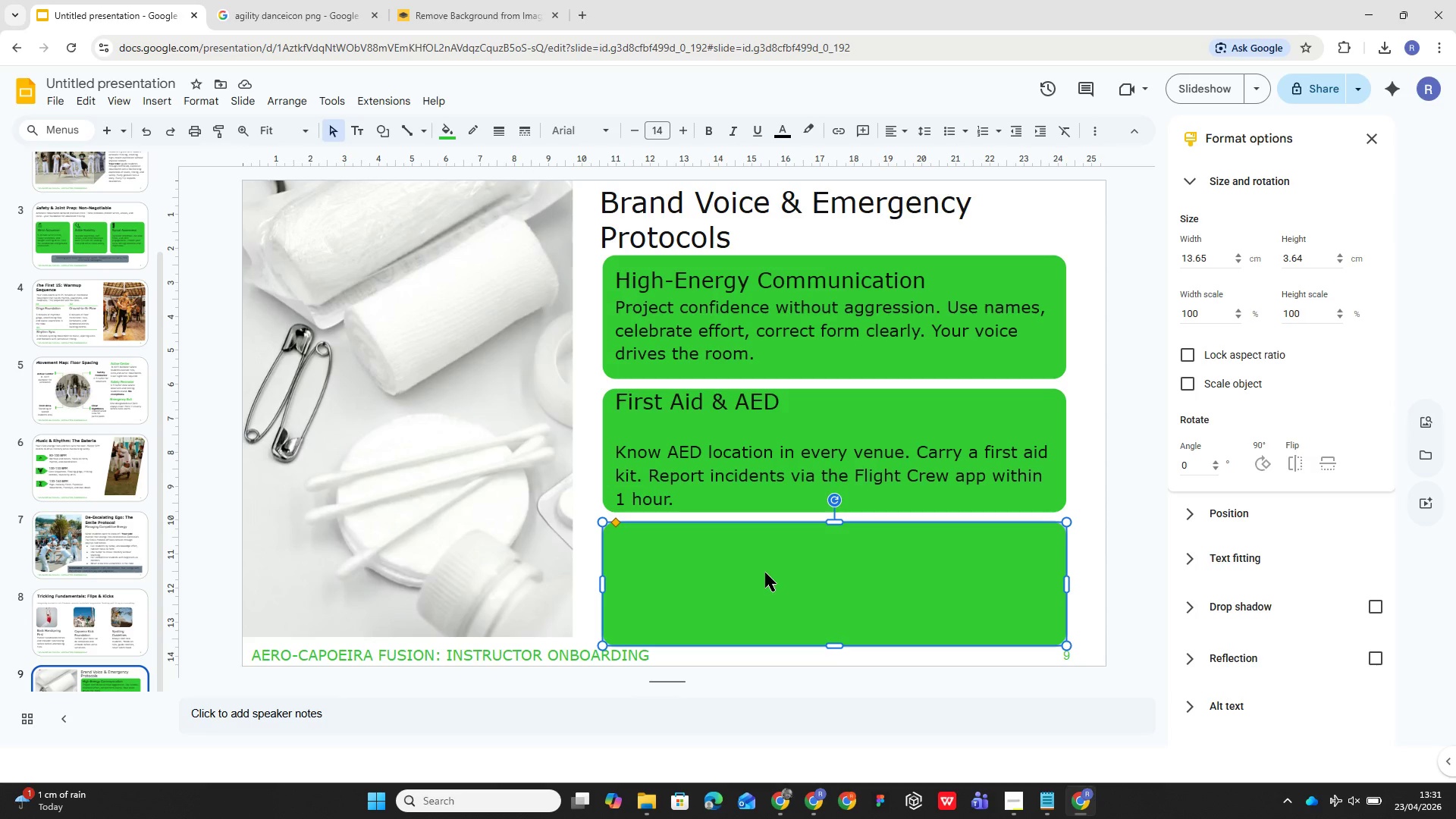 
wait(9.44)
 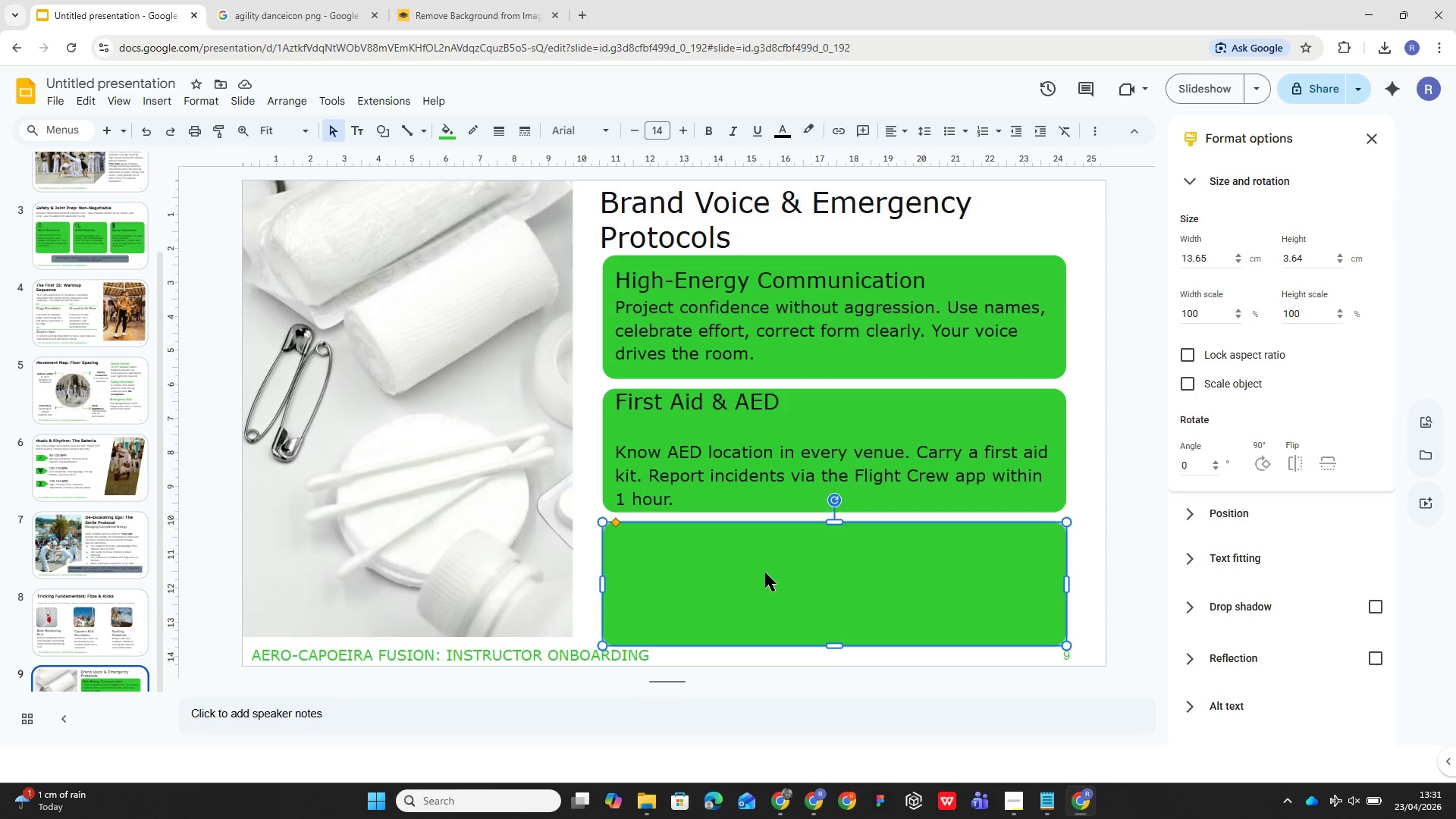 
left_click([1037, 795])
 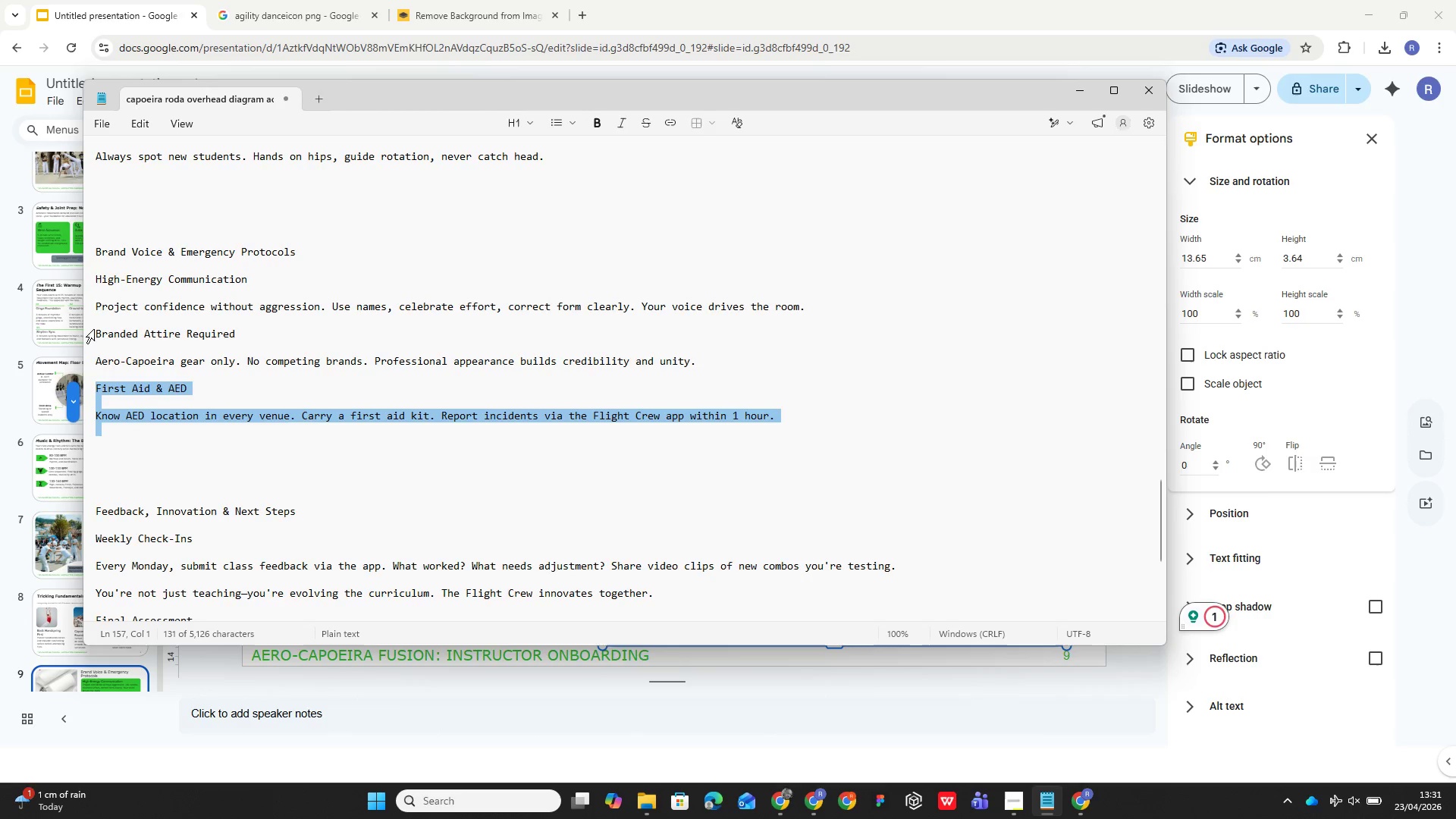 
left_click_drag(start_coordinate=[99, 331], to_coordinate=[695, 370])
 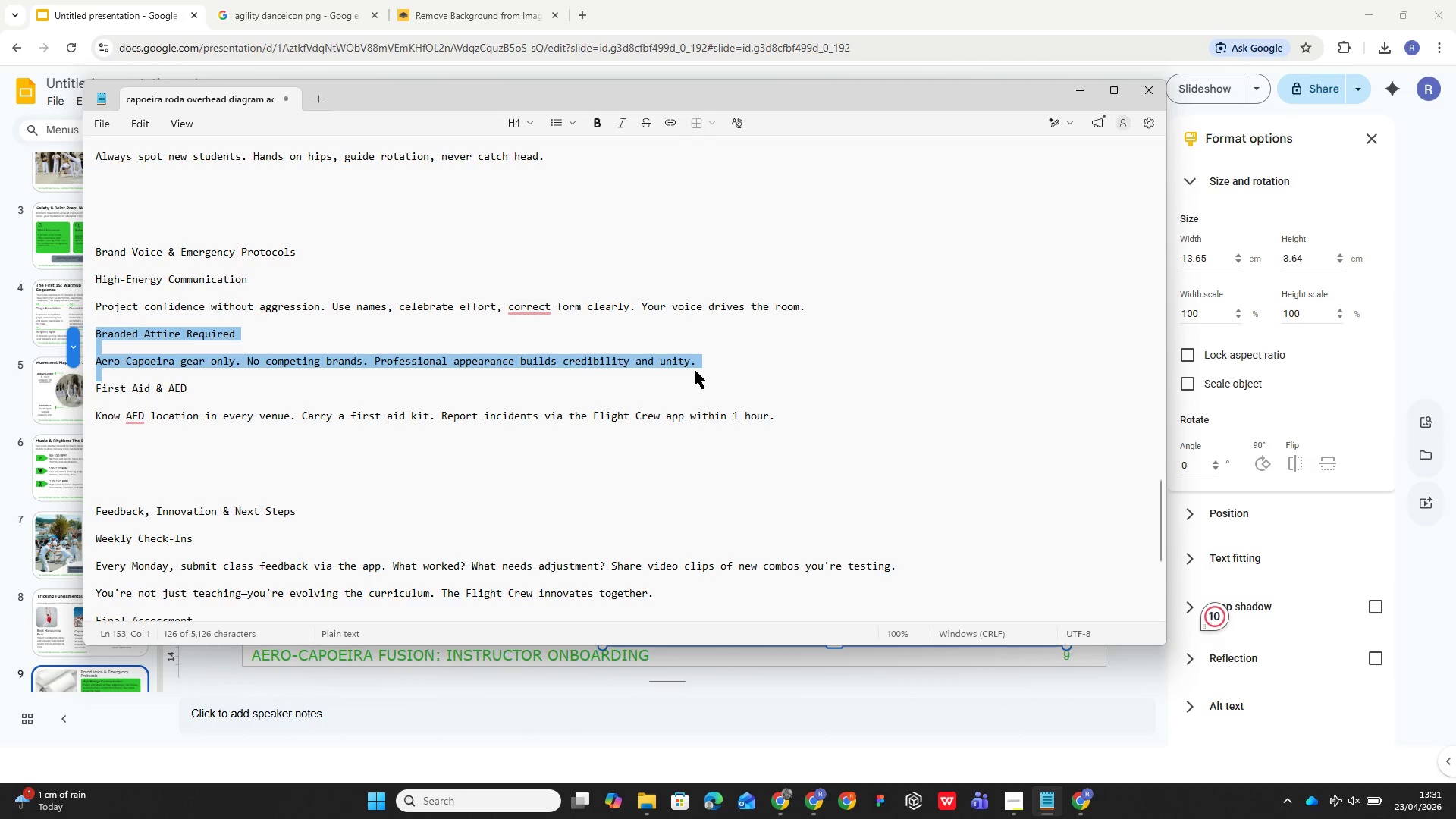 
key(Control+C)
 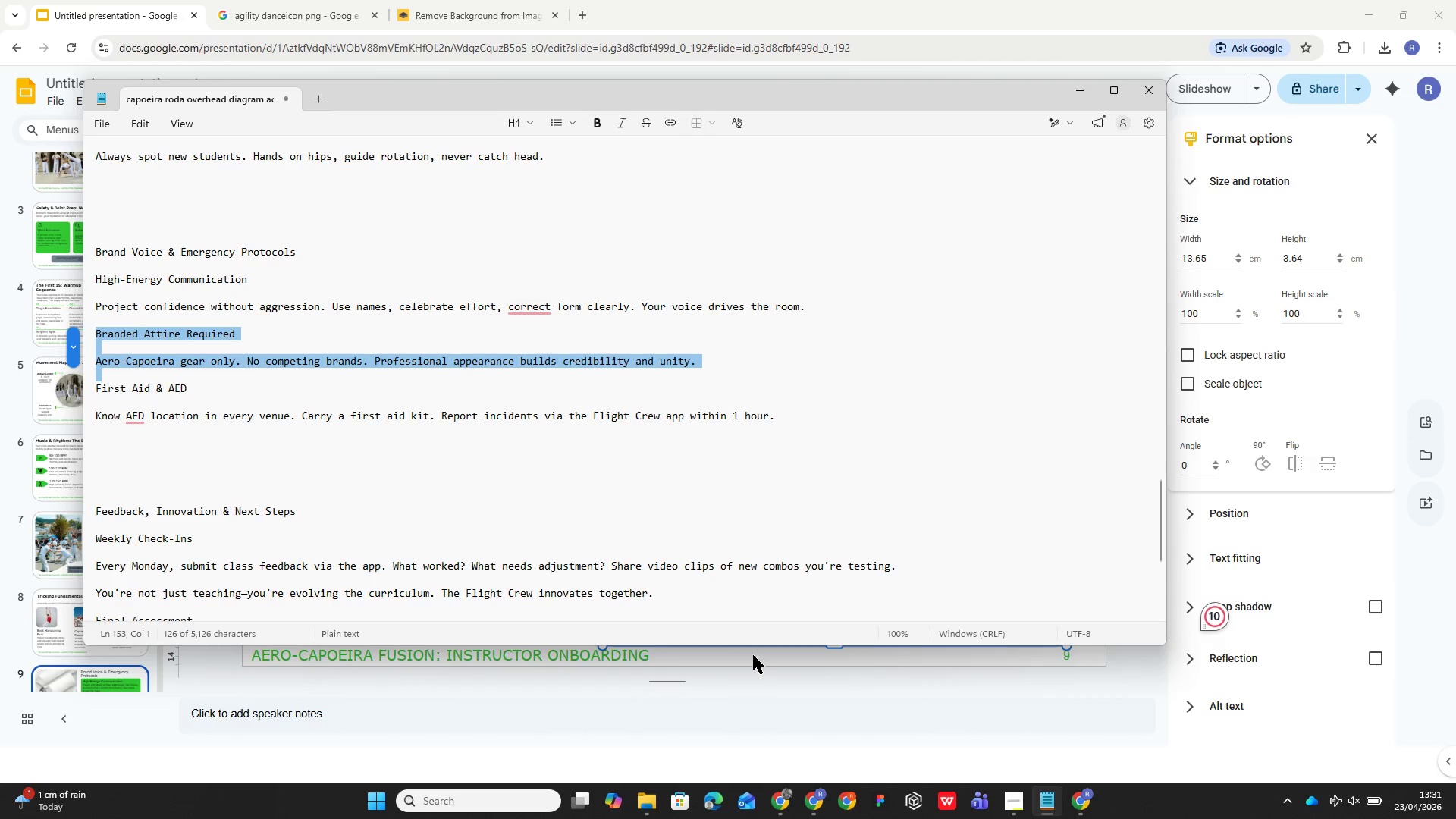 
wait(8.55)
 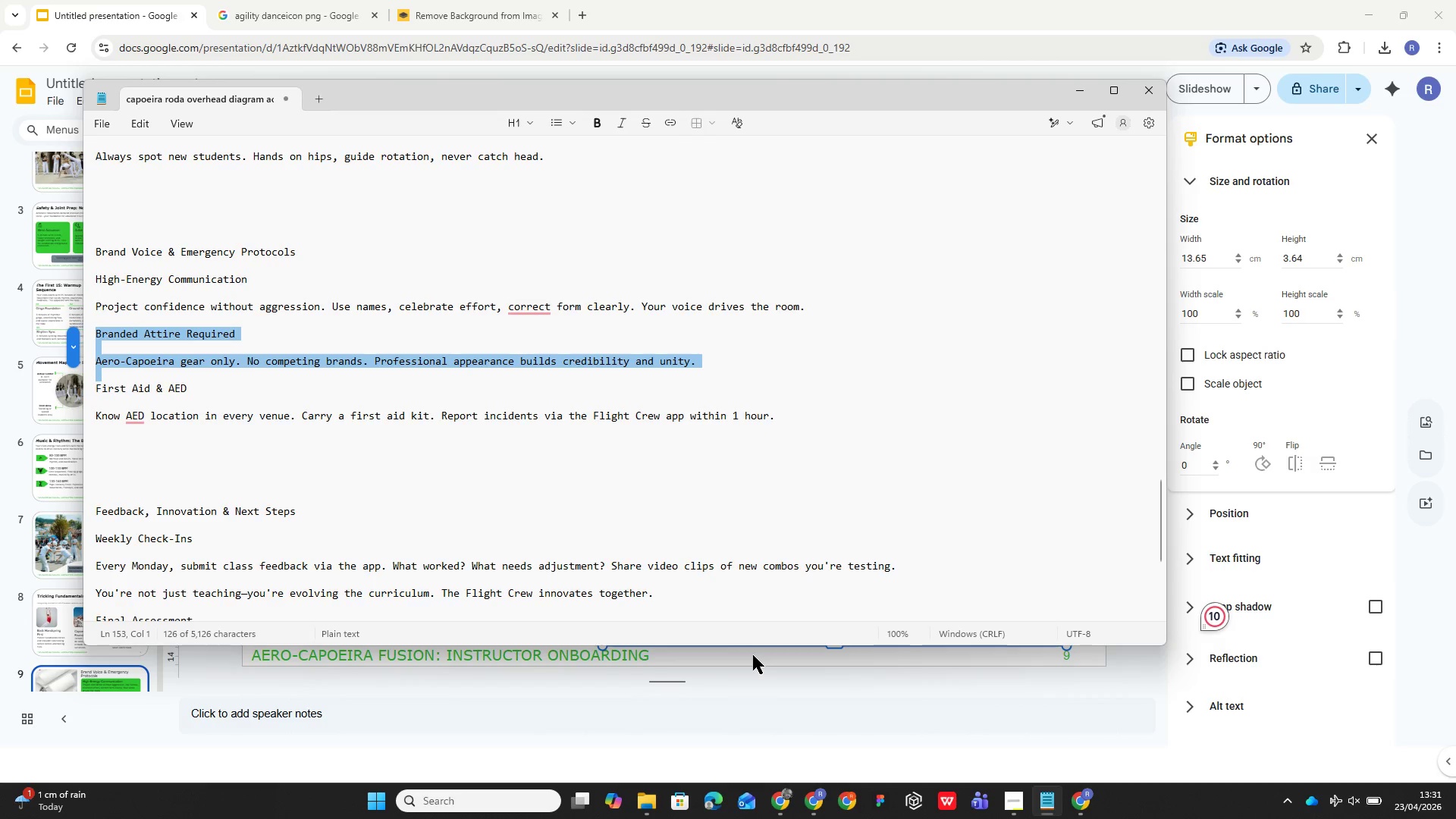 
left_click([764, 682])
 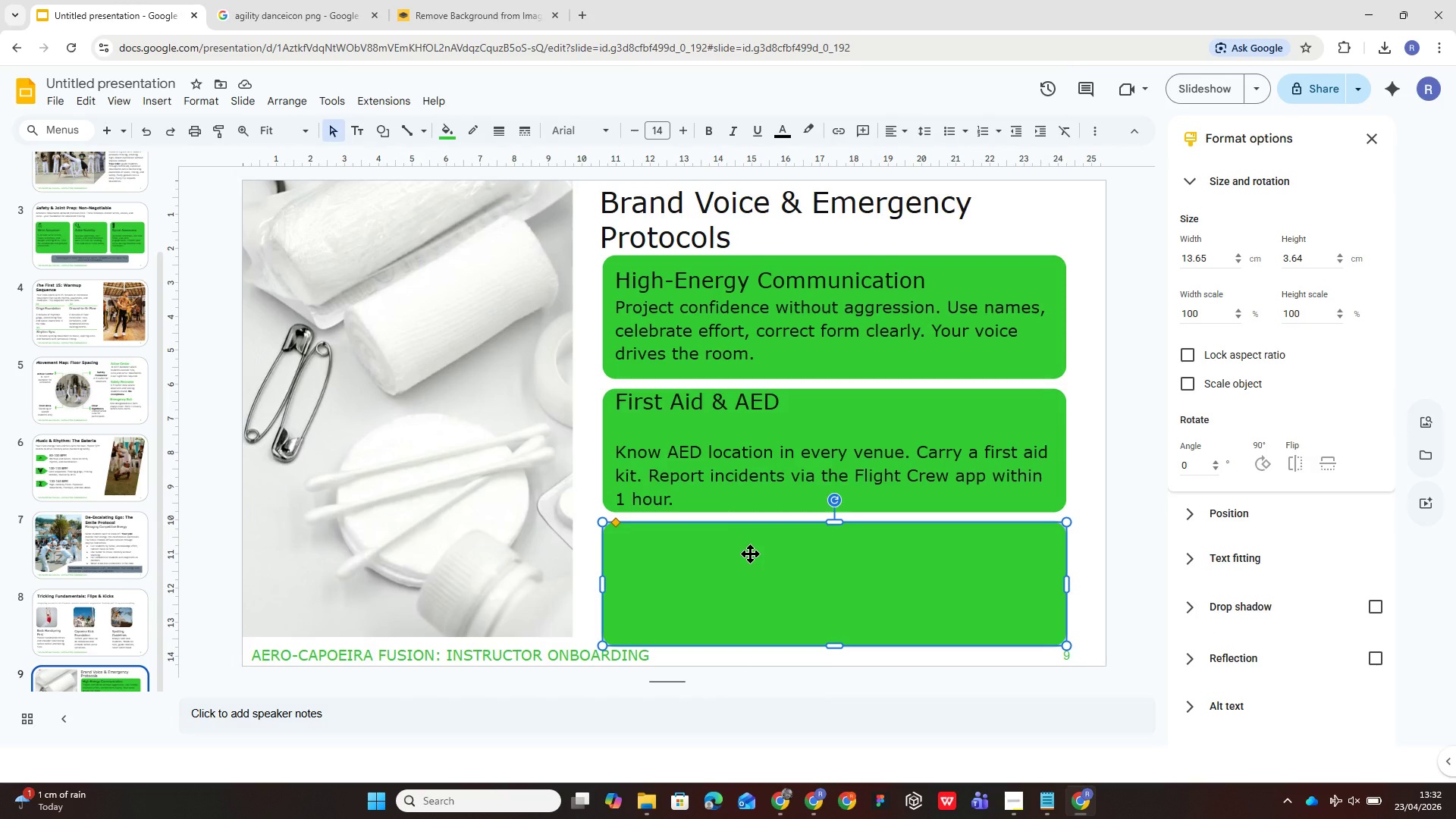 
left_click([750, 554])
 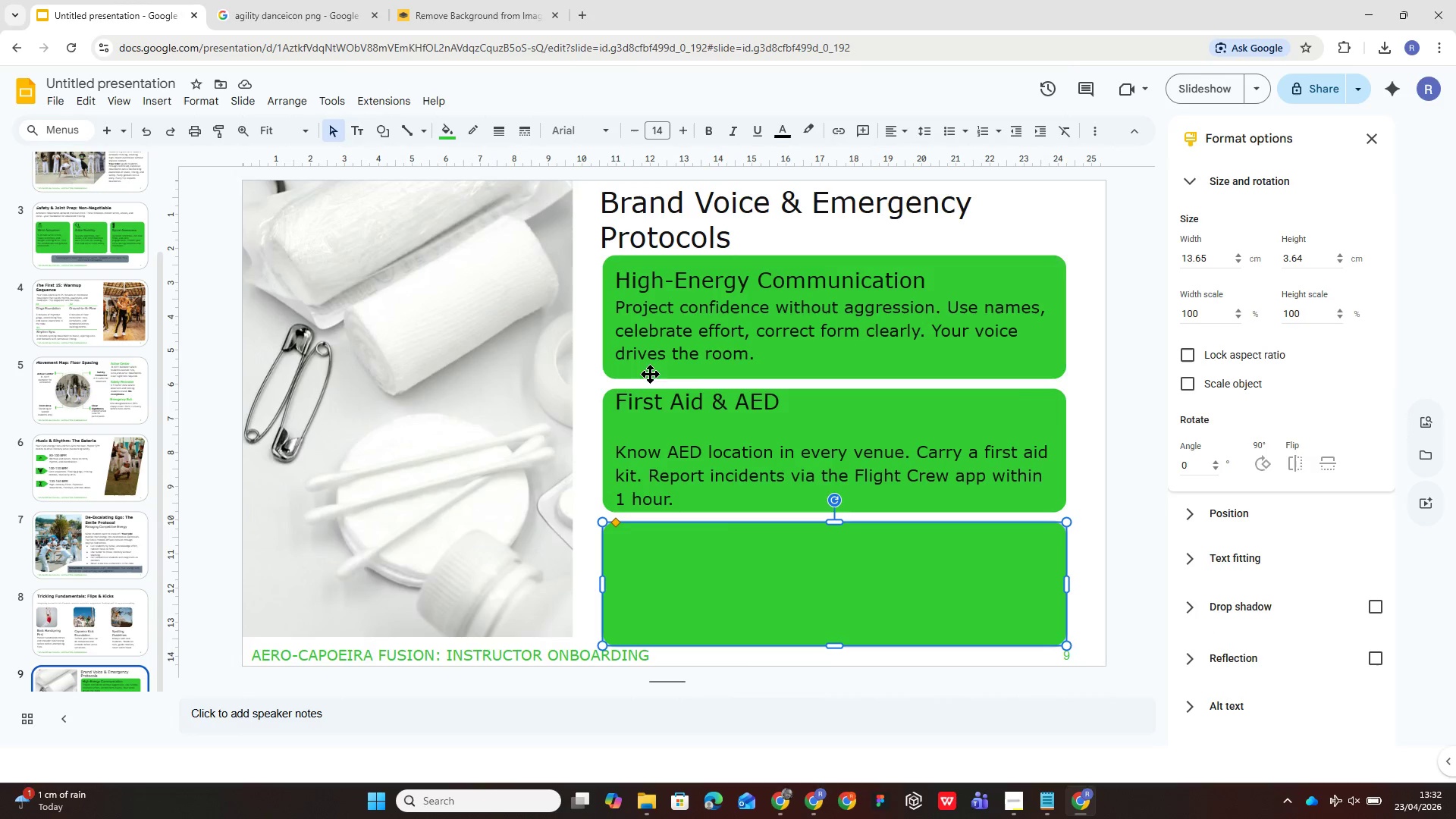 
left_click_drag(start_coordinate=[617, 402], to_coordinate=[704, 501])
 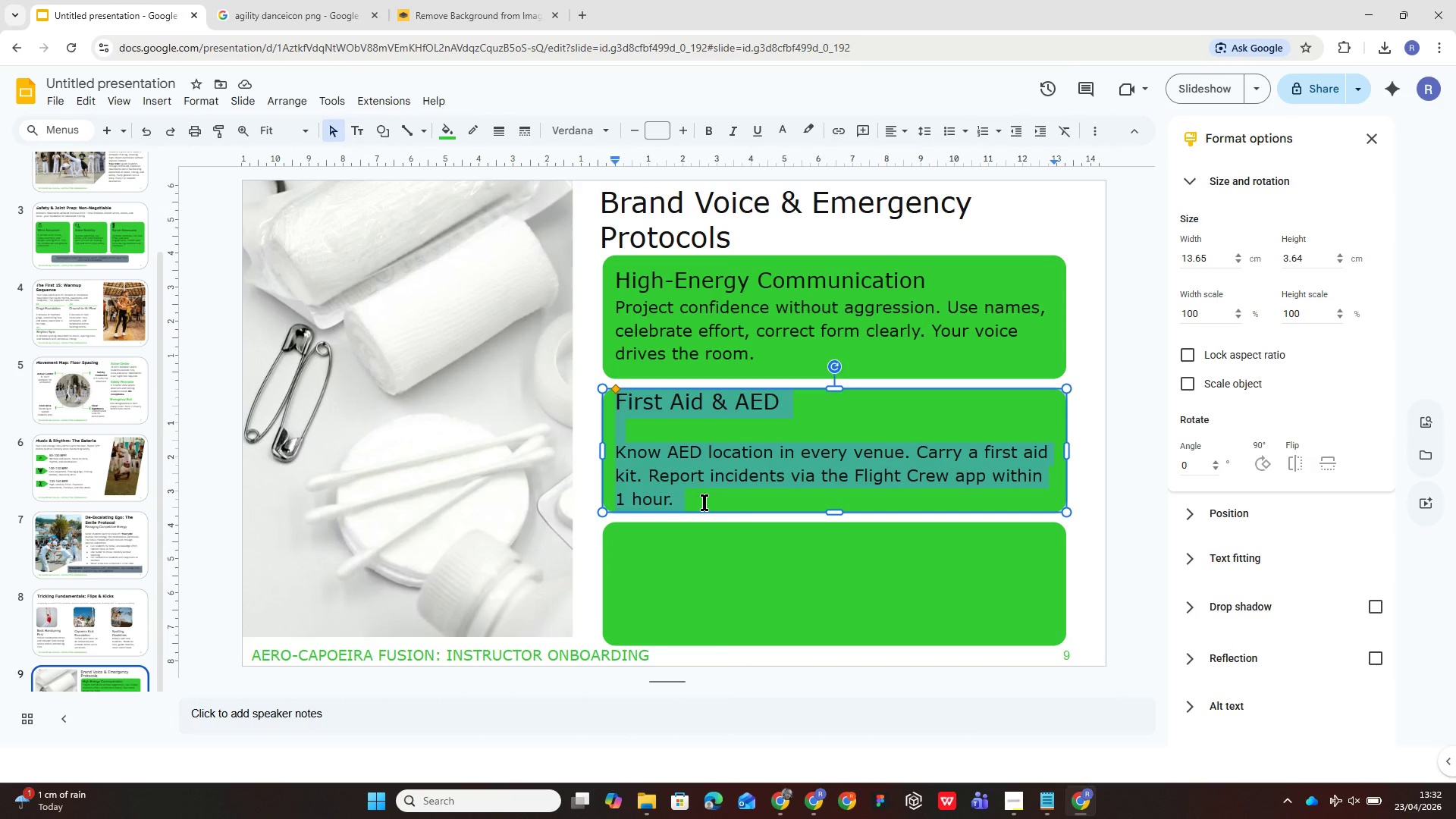 
key(Control+V)
 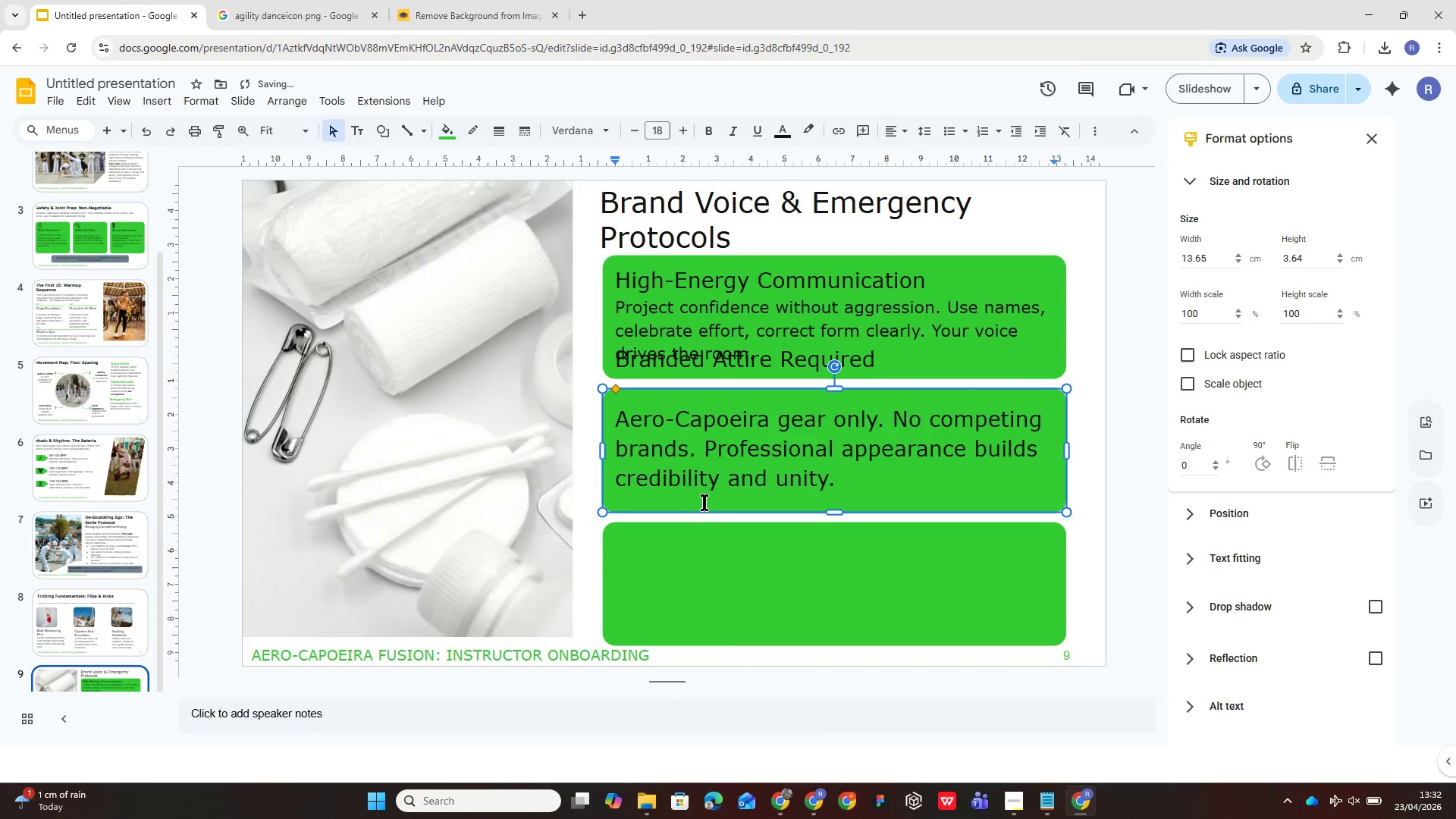 
key(Control+A)
 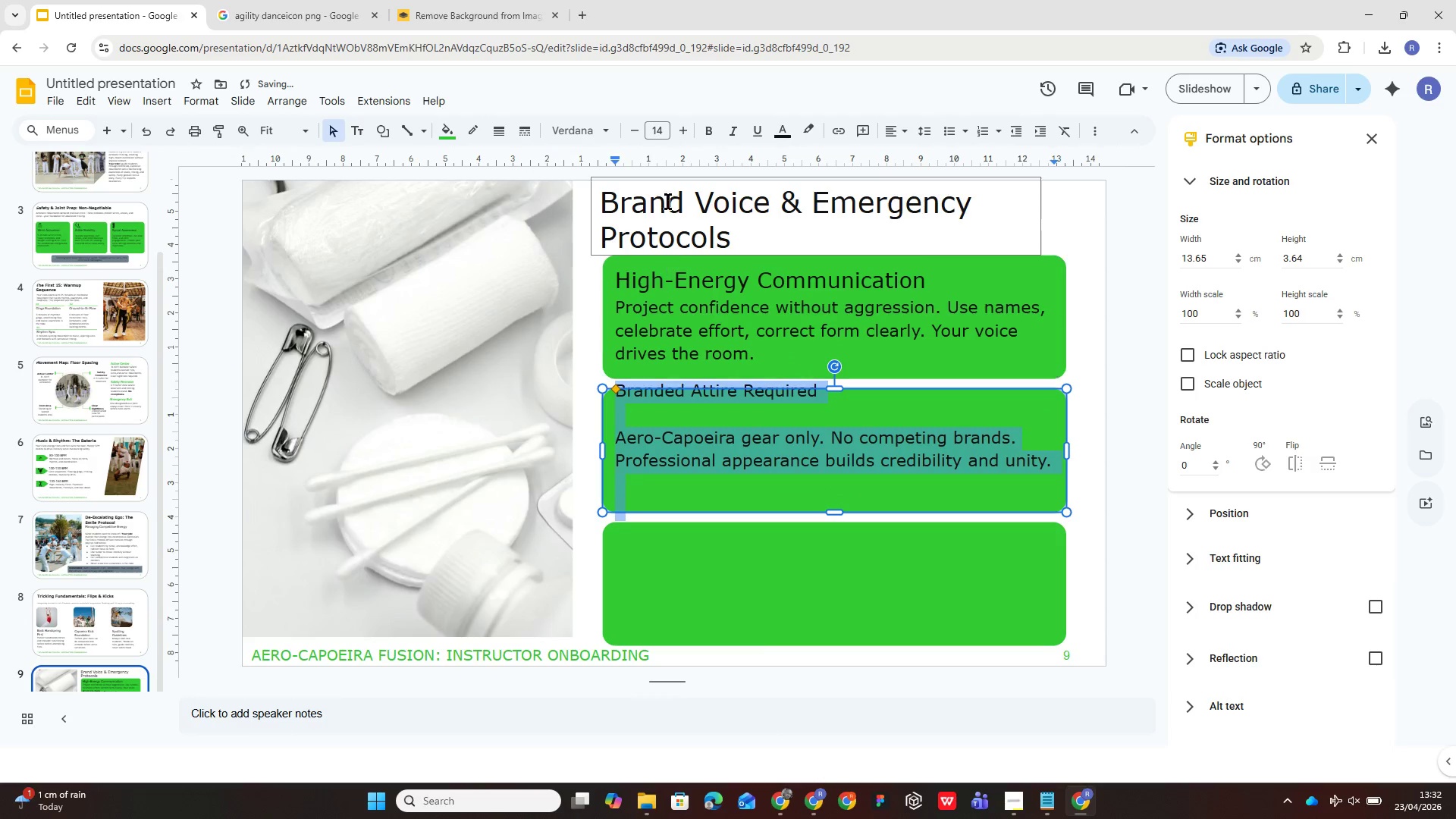 
left_click([787, 130])
 